 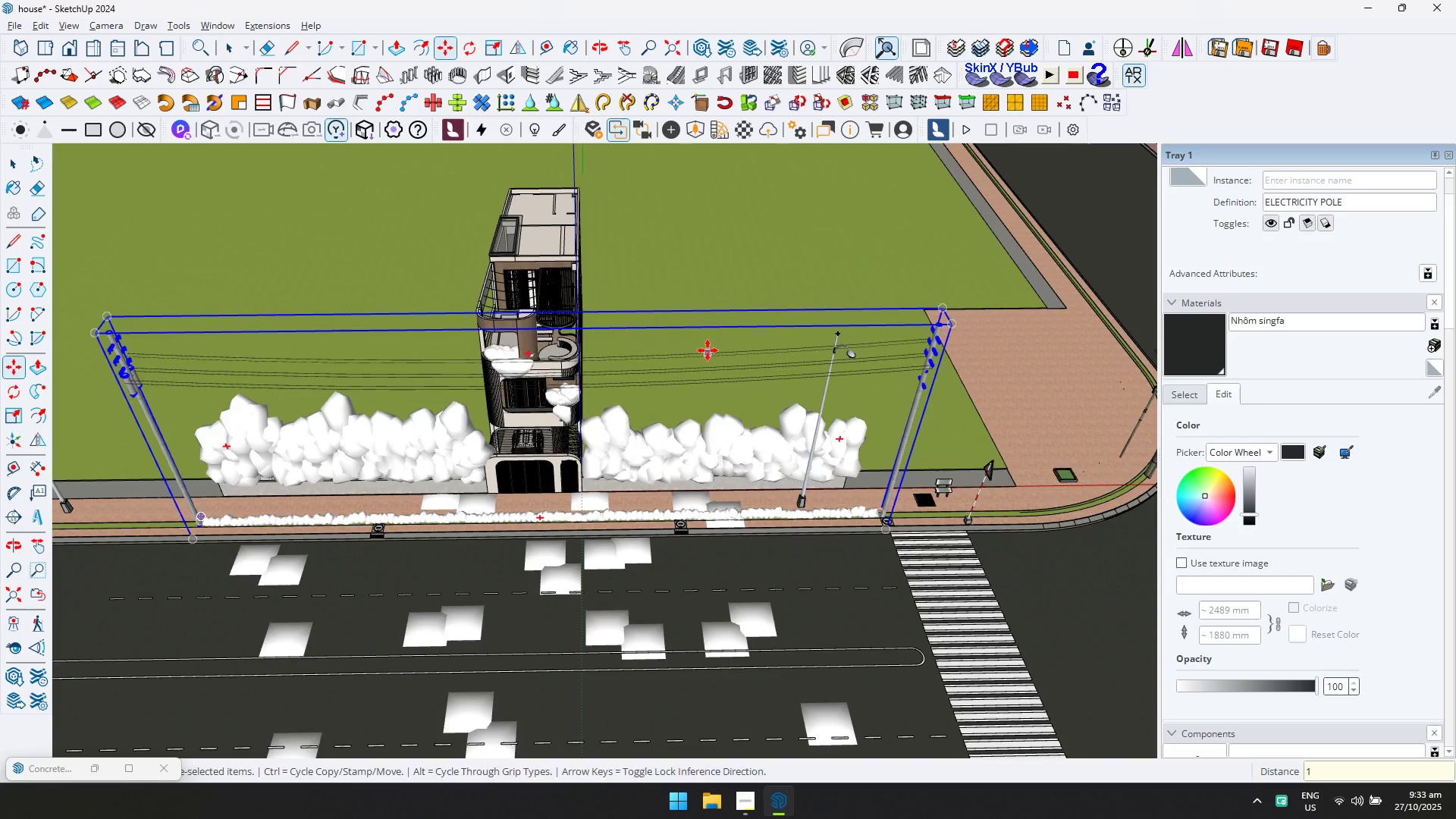 
scroll: coordinate [690, 367], scroll_direction: down, amount: 8.0
 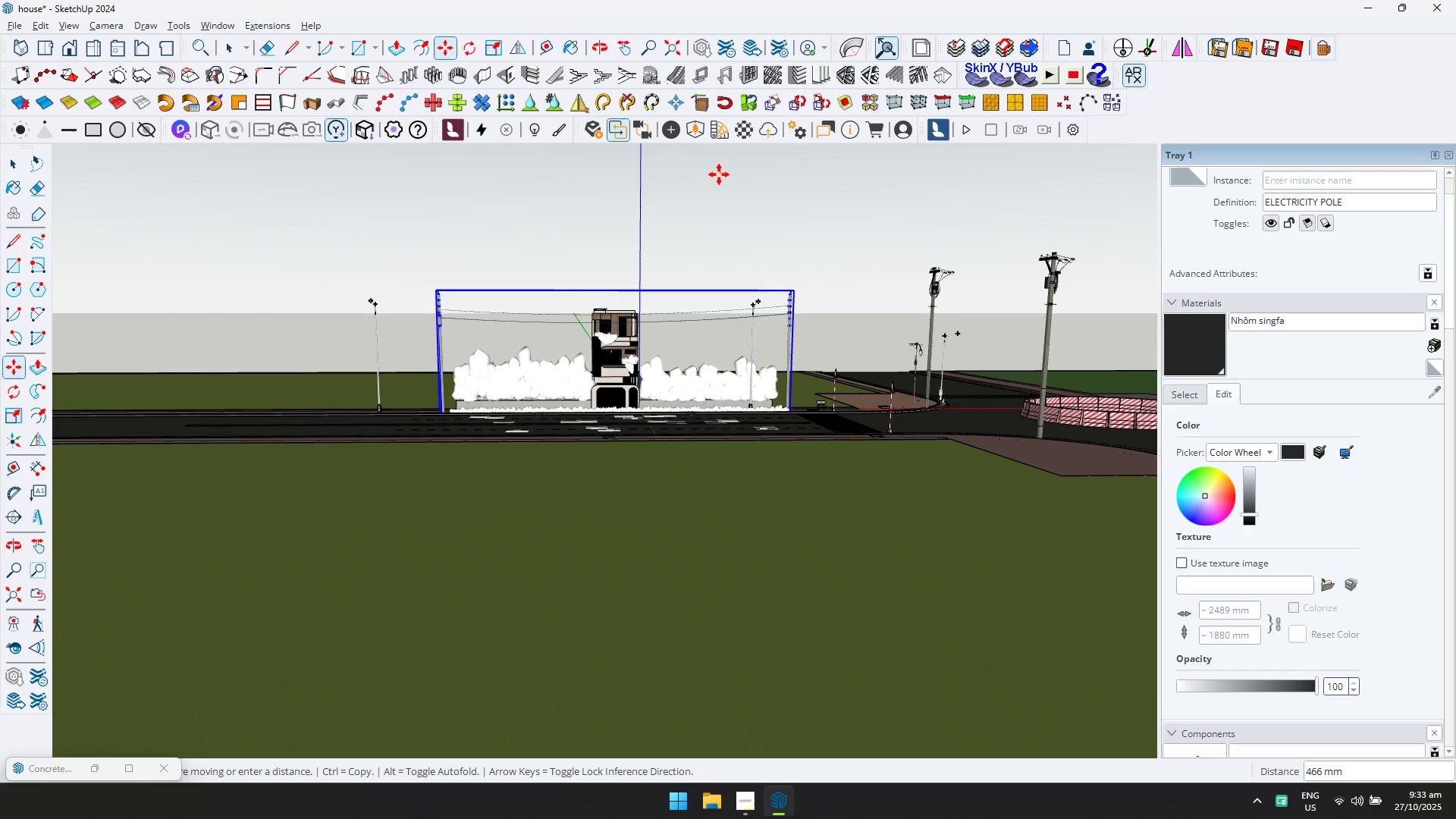 
left_click([725, 174])
 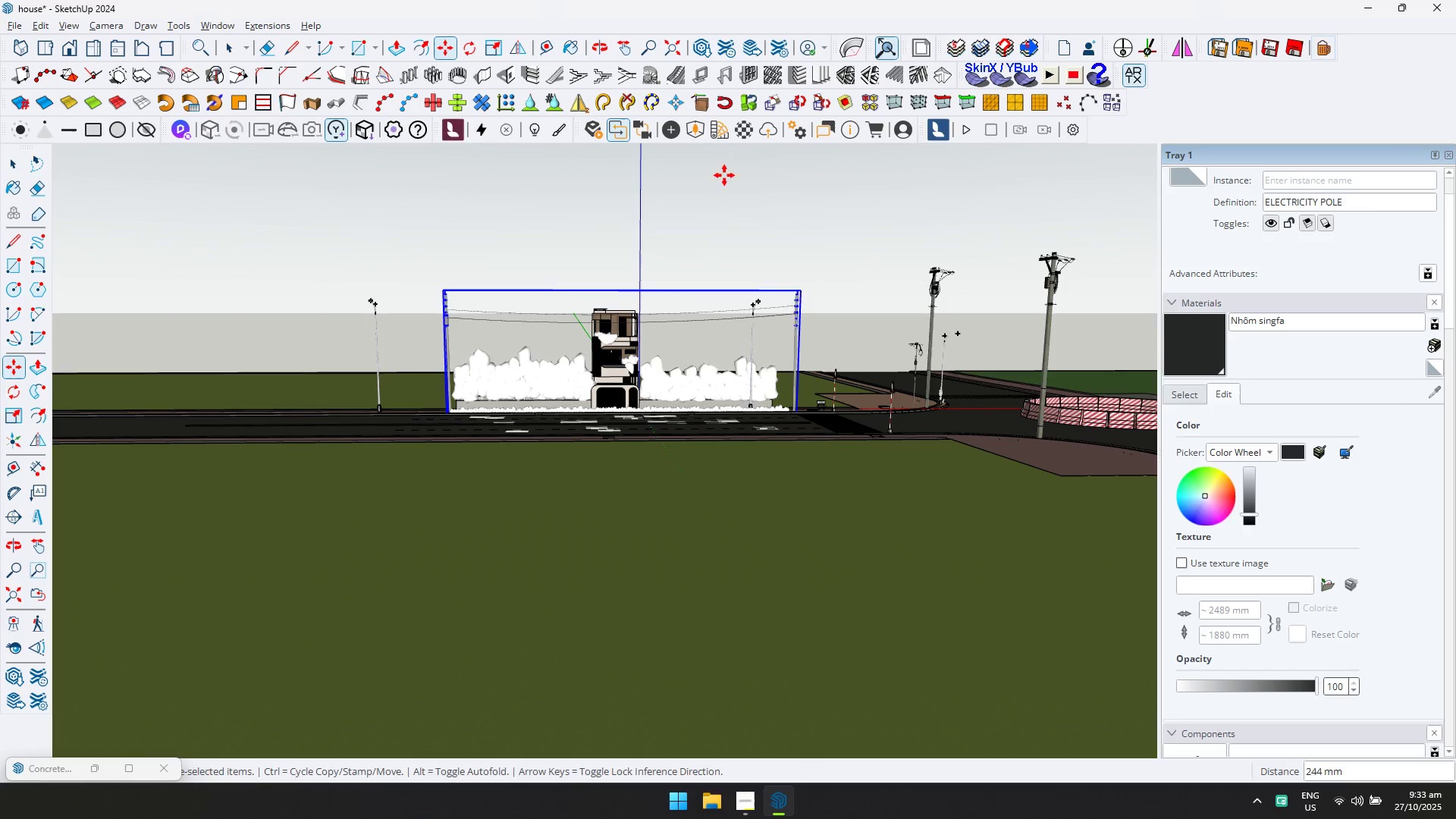 
key(Escape)
 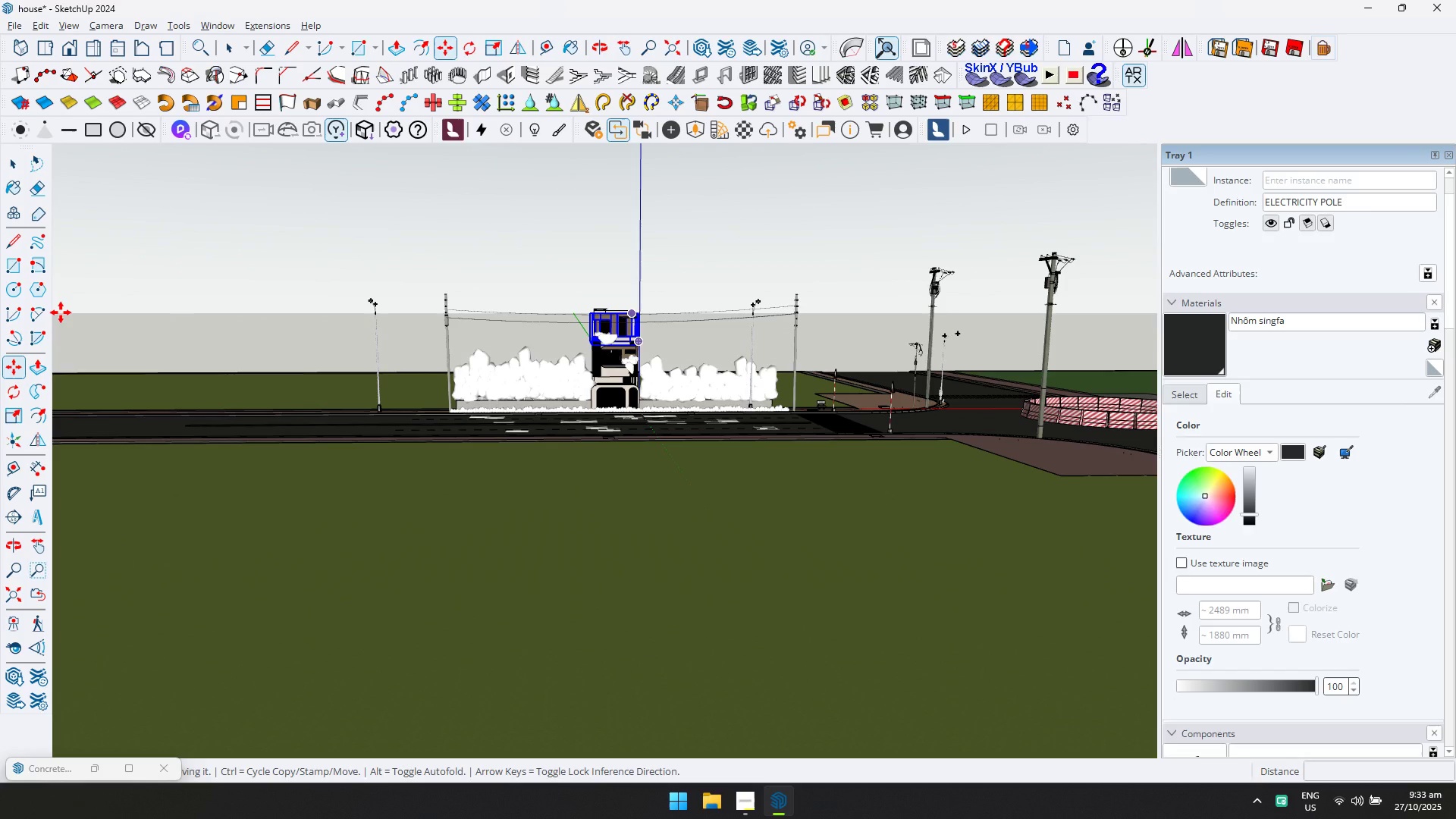 
scroll: coordinate [342, 391], scroll_direction: up, amount: 6.0
 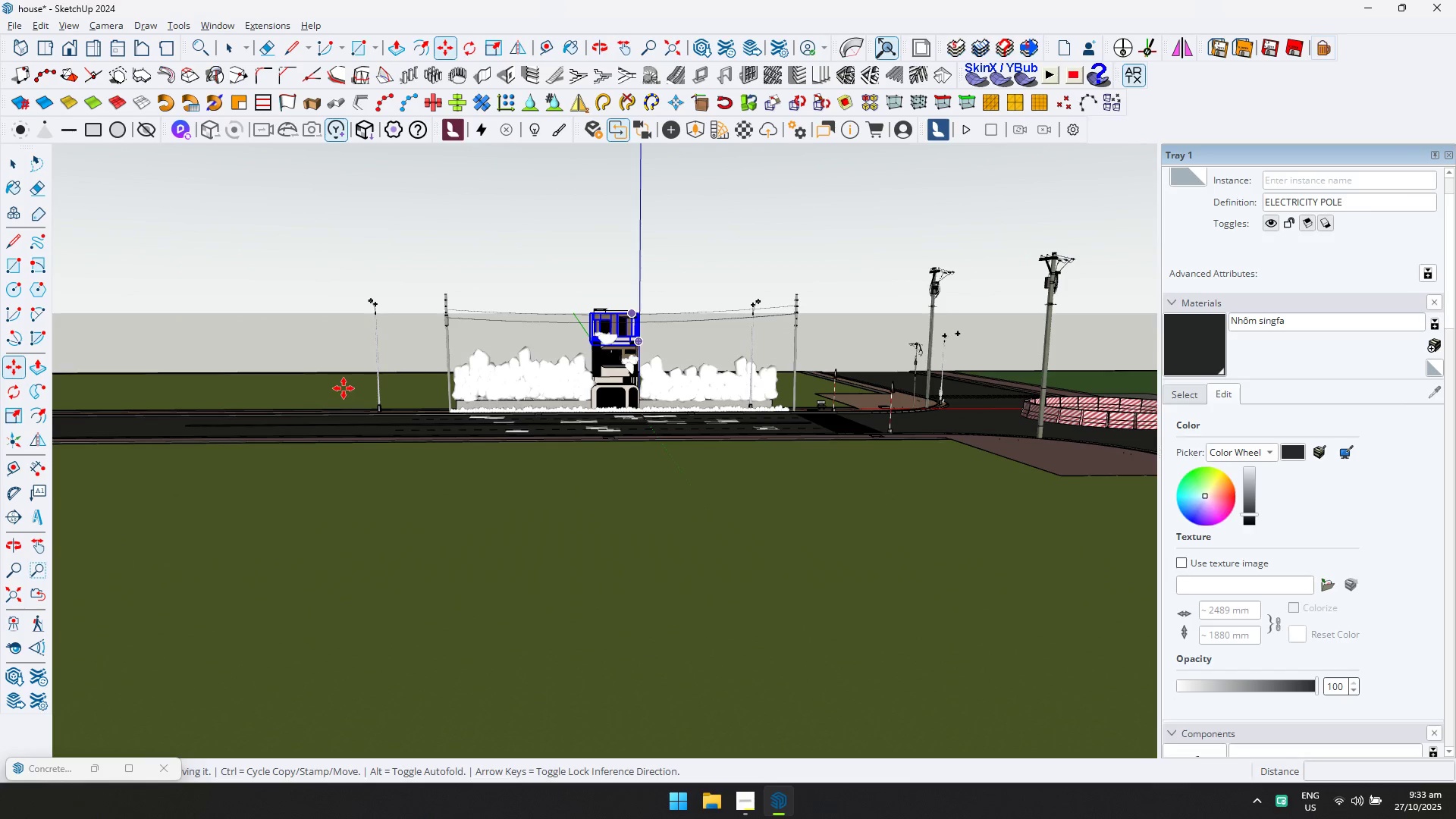 
key(Escape)
 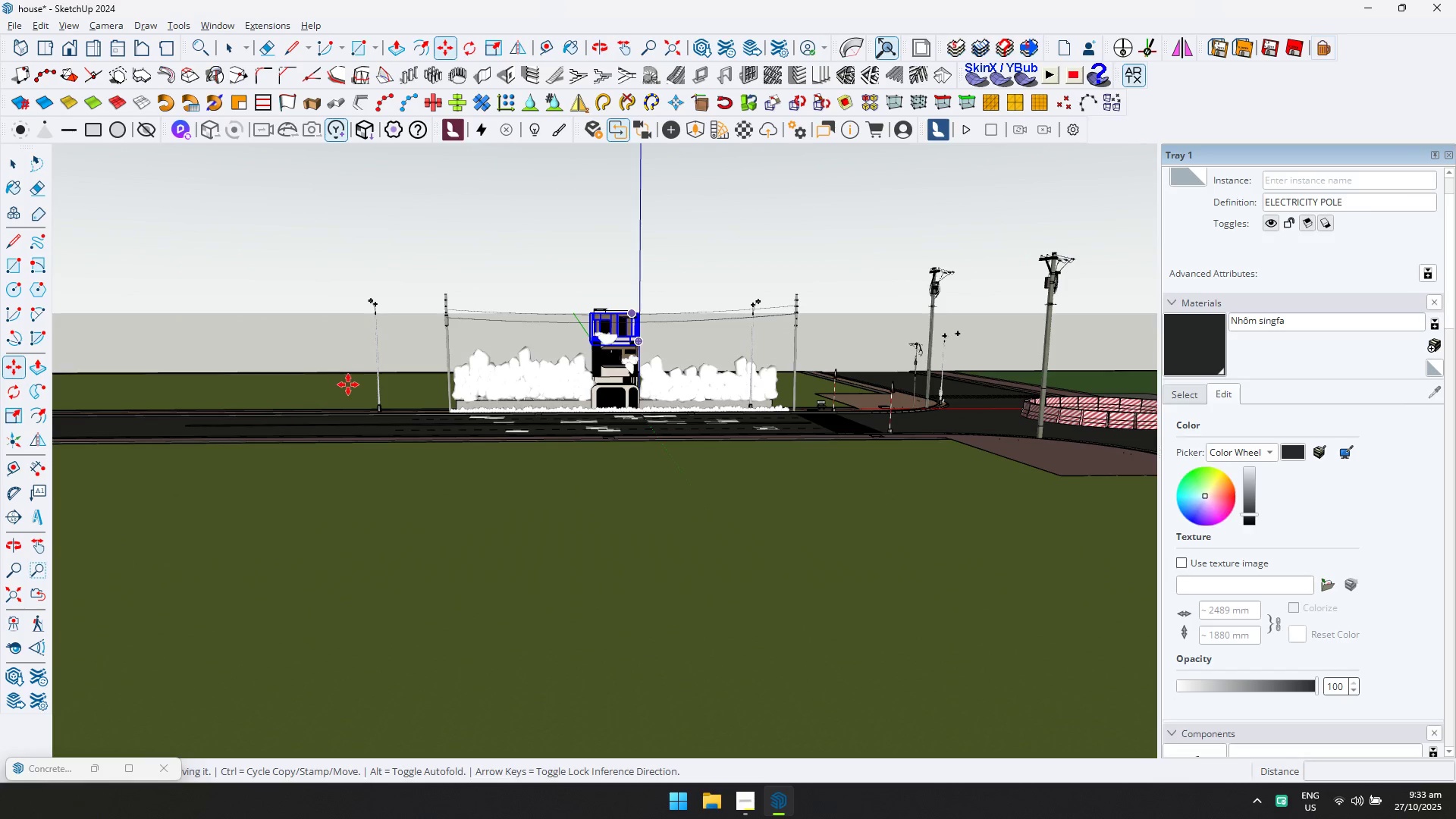 
key(Space)
 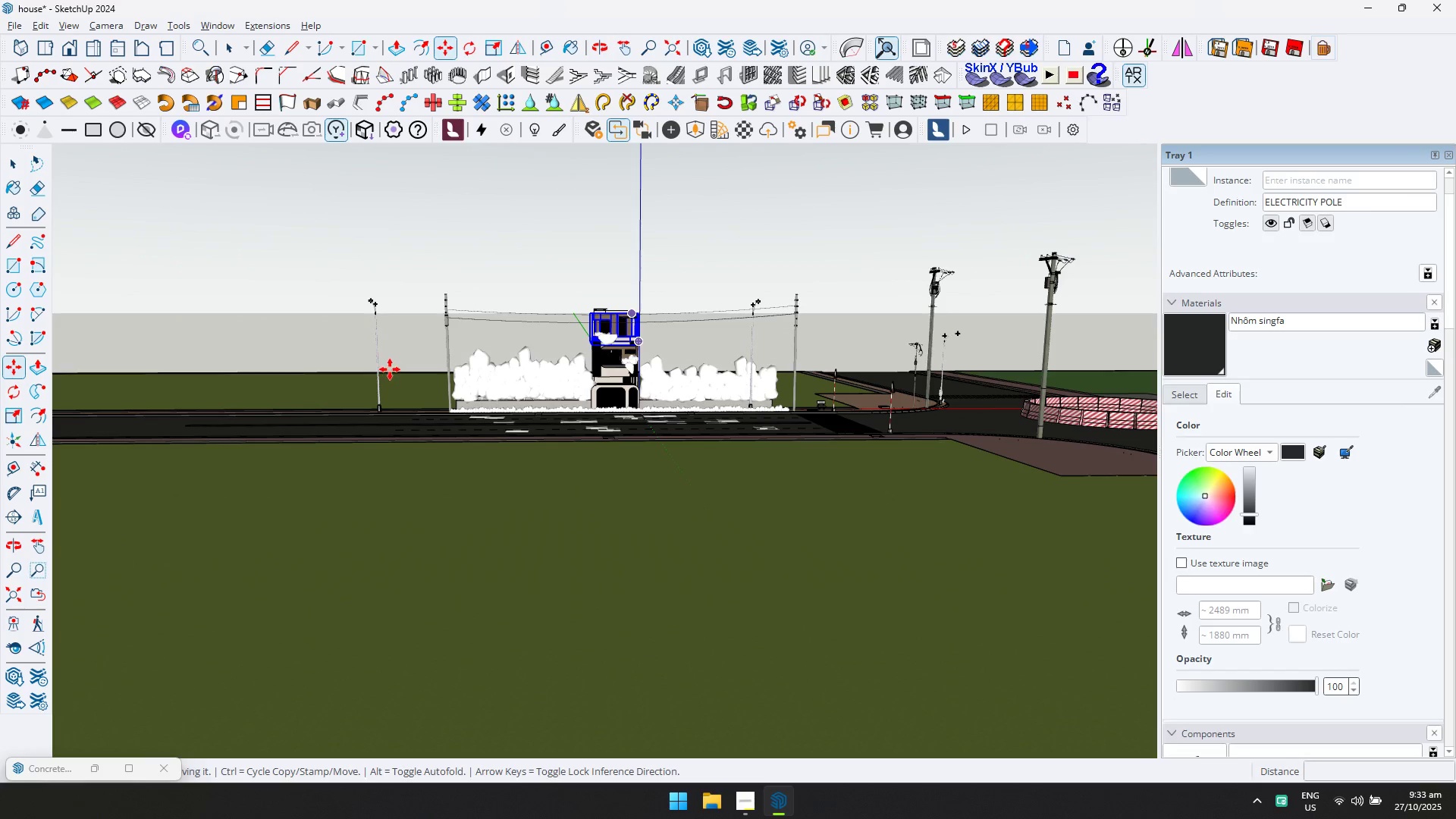 
key(Escape)
 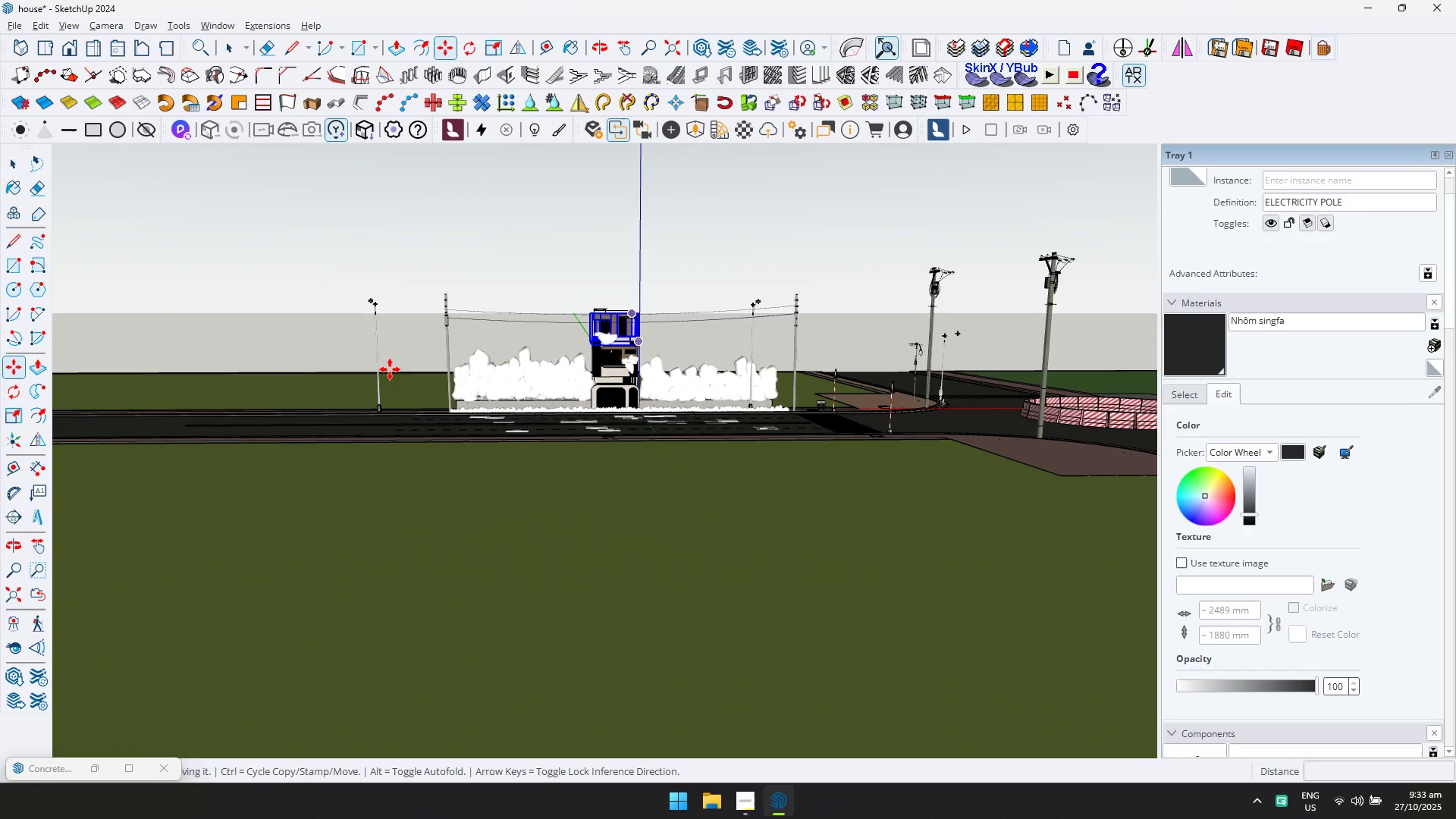 
wait(11.24)
 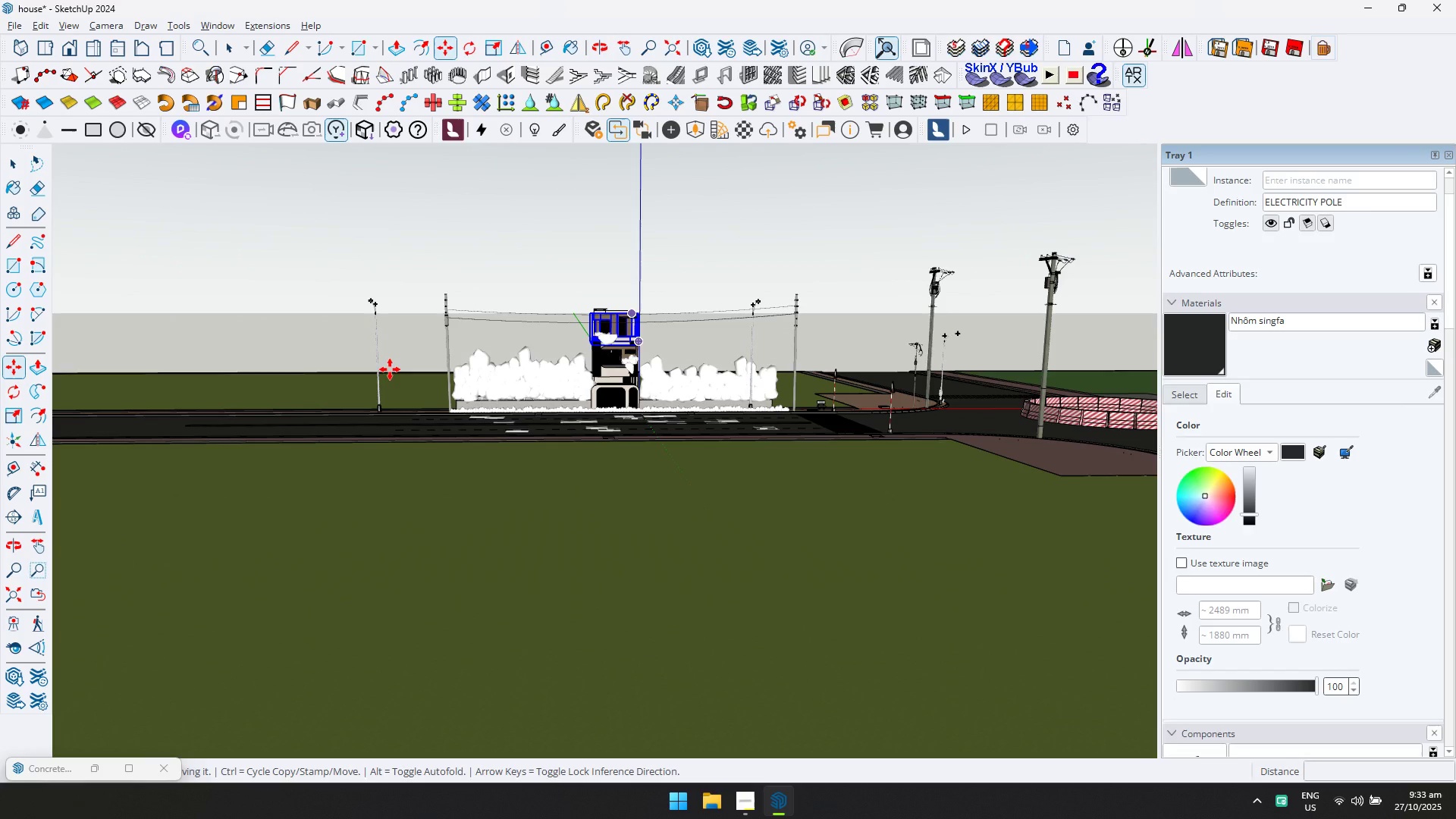 
scroll: coordinate [695, 323], scroll_direction: up, amount: 6.0
 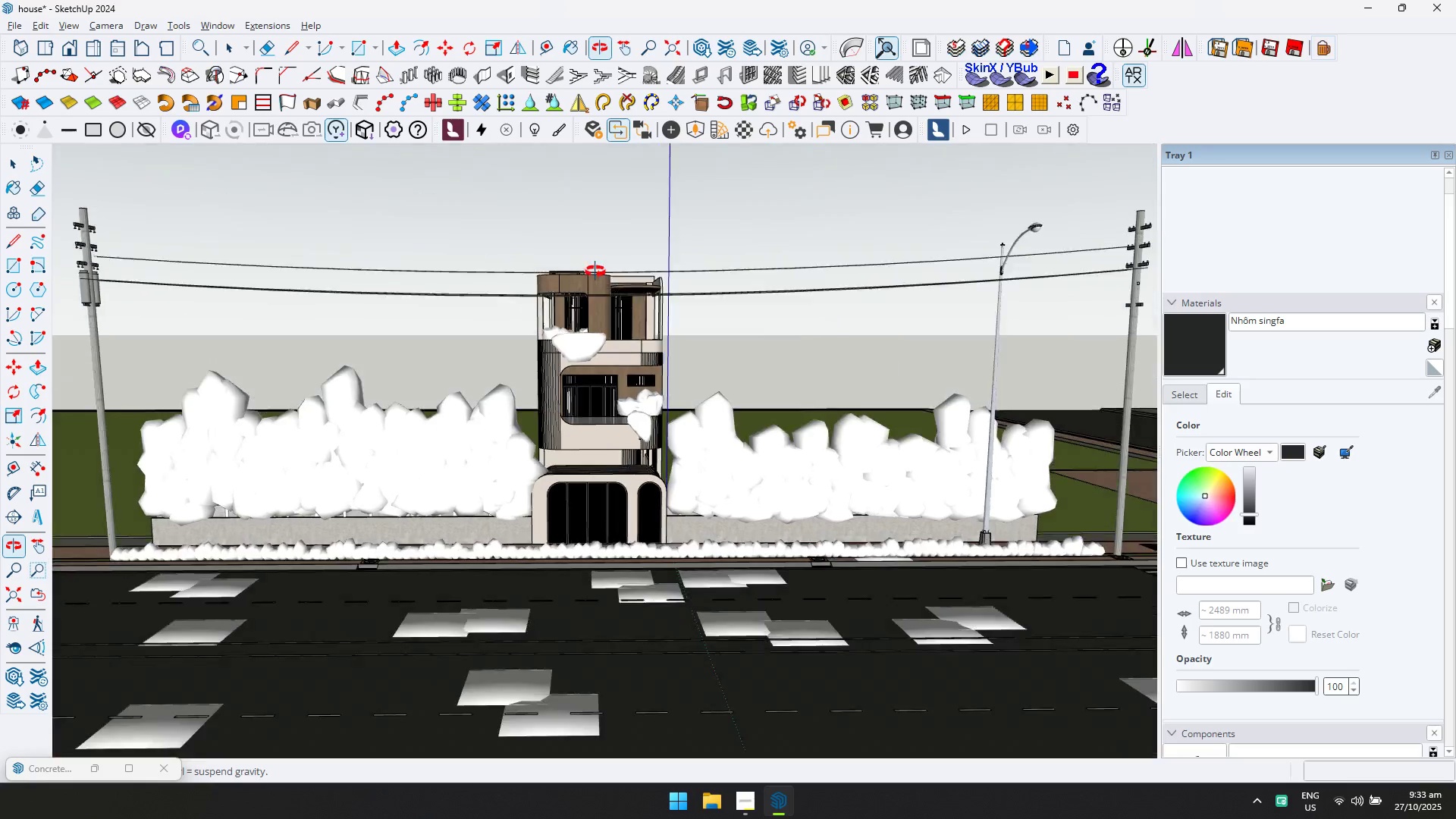 
scroll: coordinate [600, 275], scroll_direction: down, amount: 3.0
 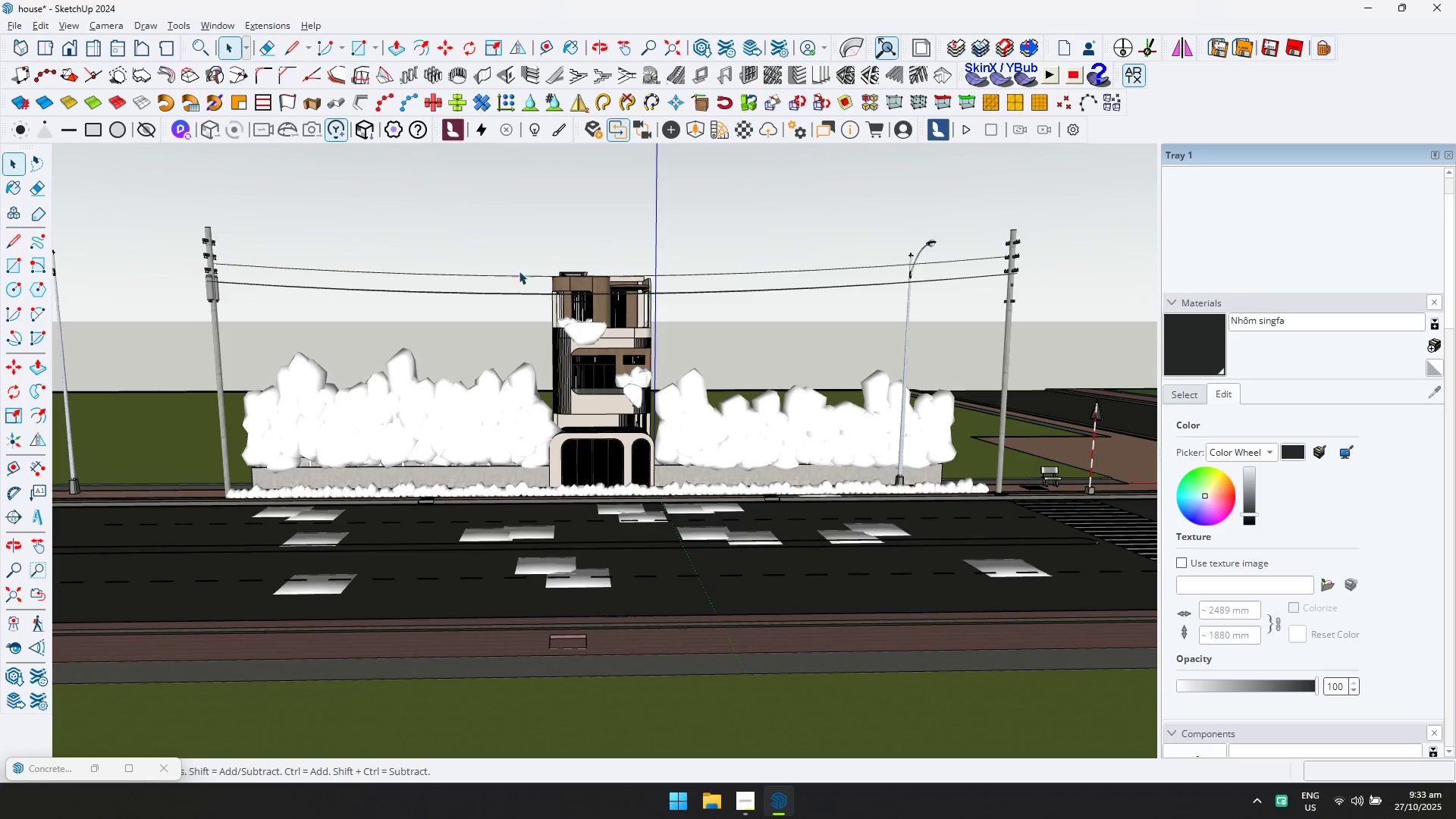 
left_click([517, 273])
 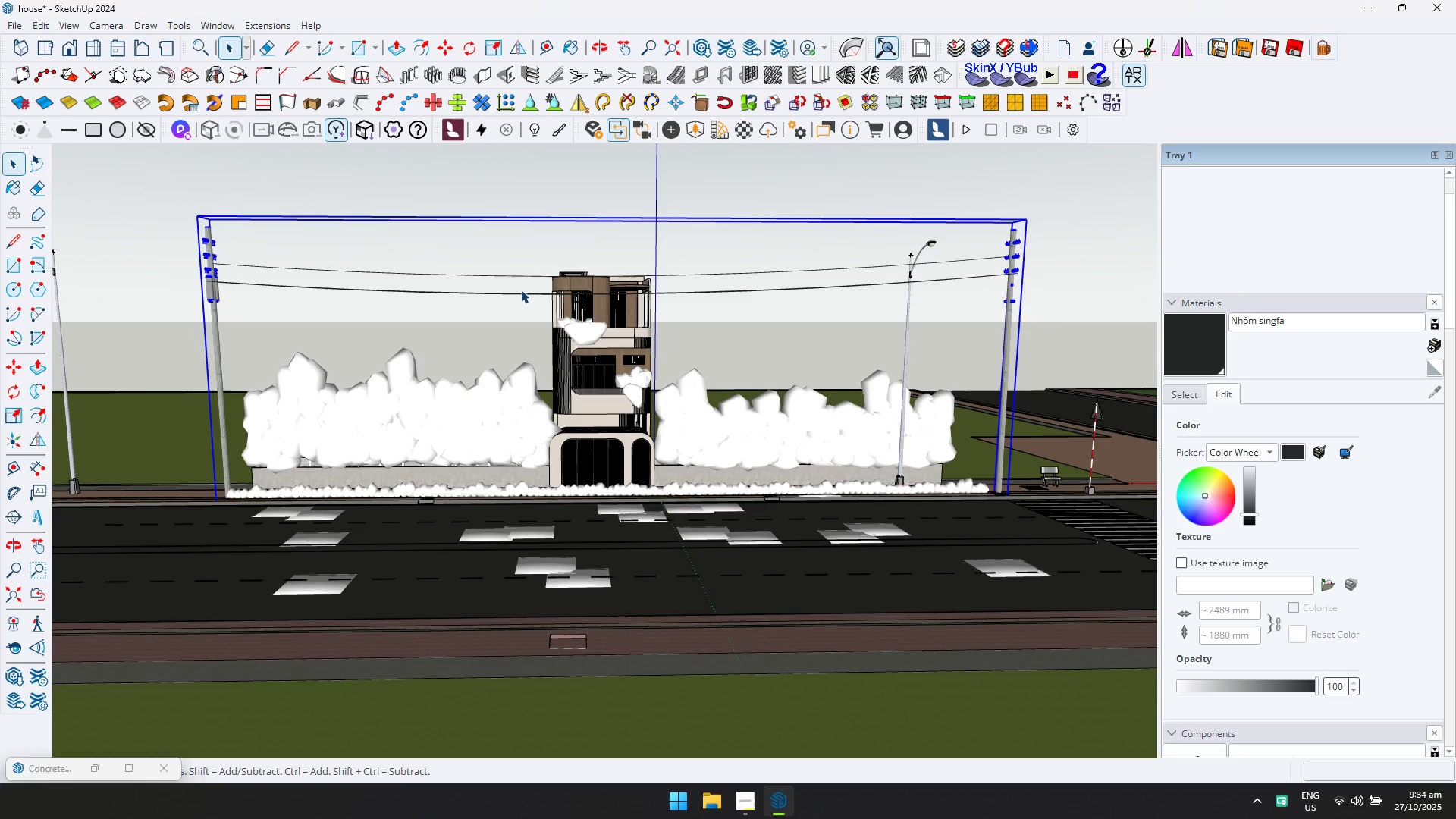 
key(M)
 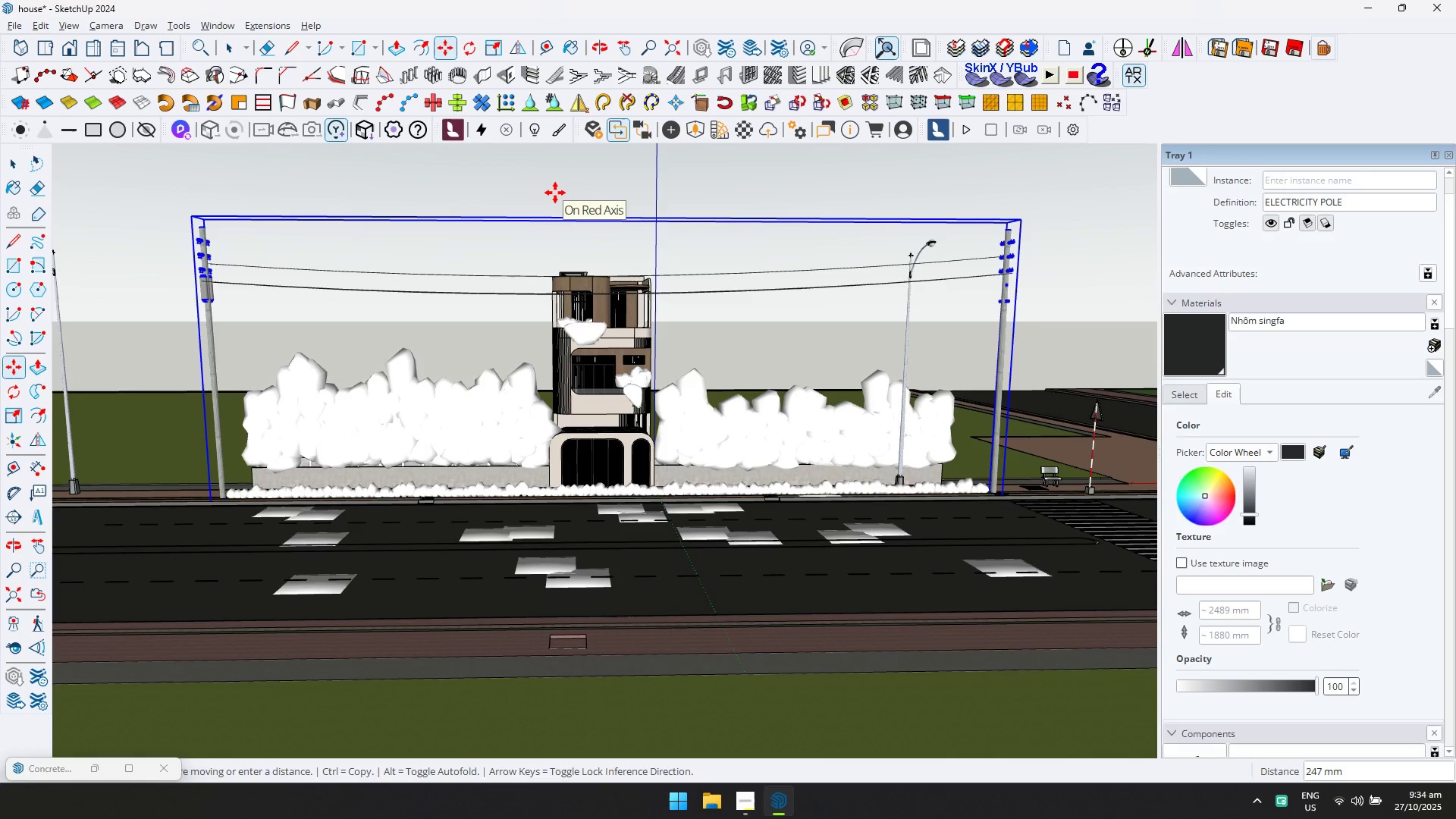 
left_click([555, 193])
 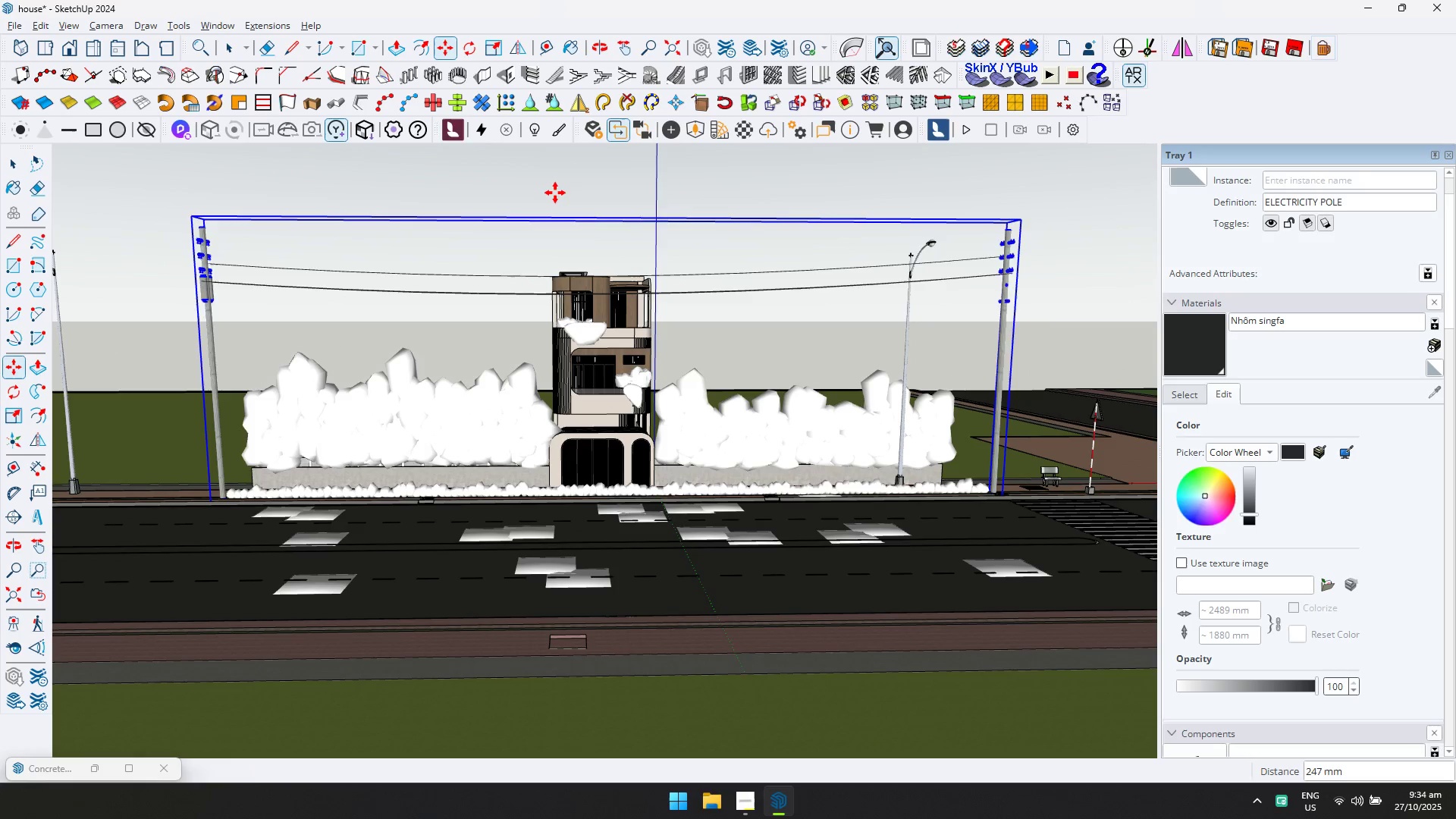 
key(Escape)
 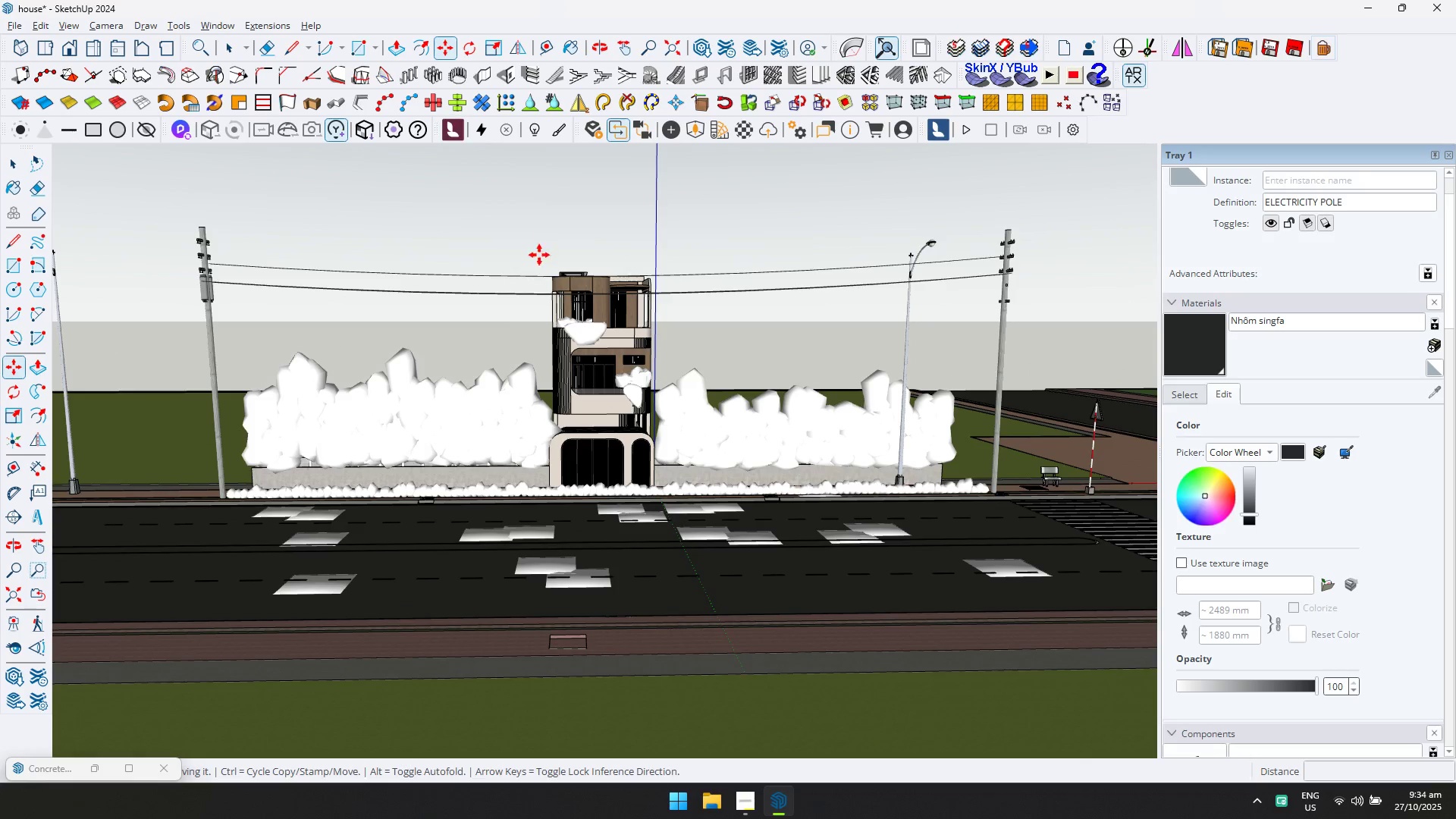 
key(Space)
 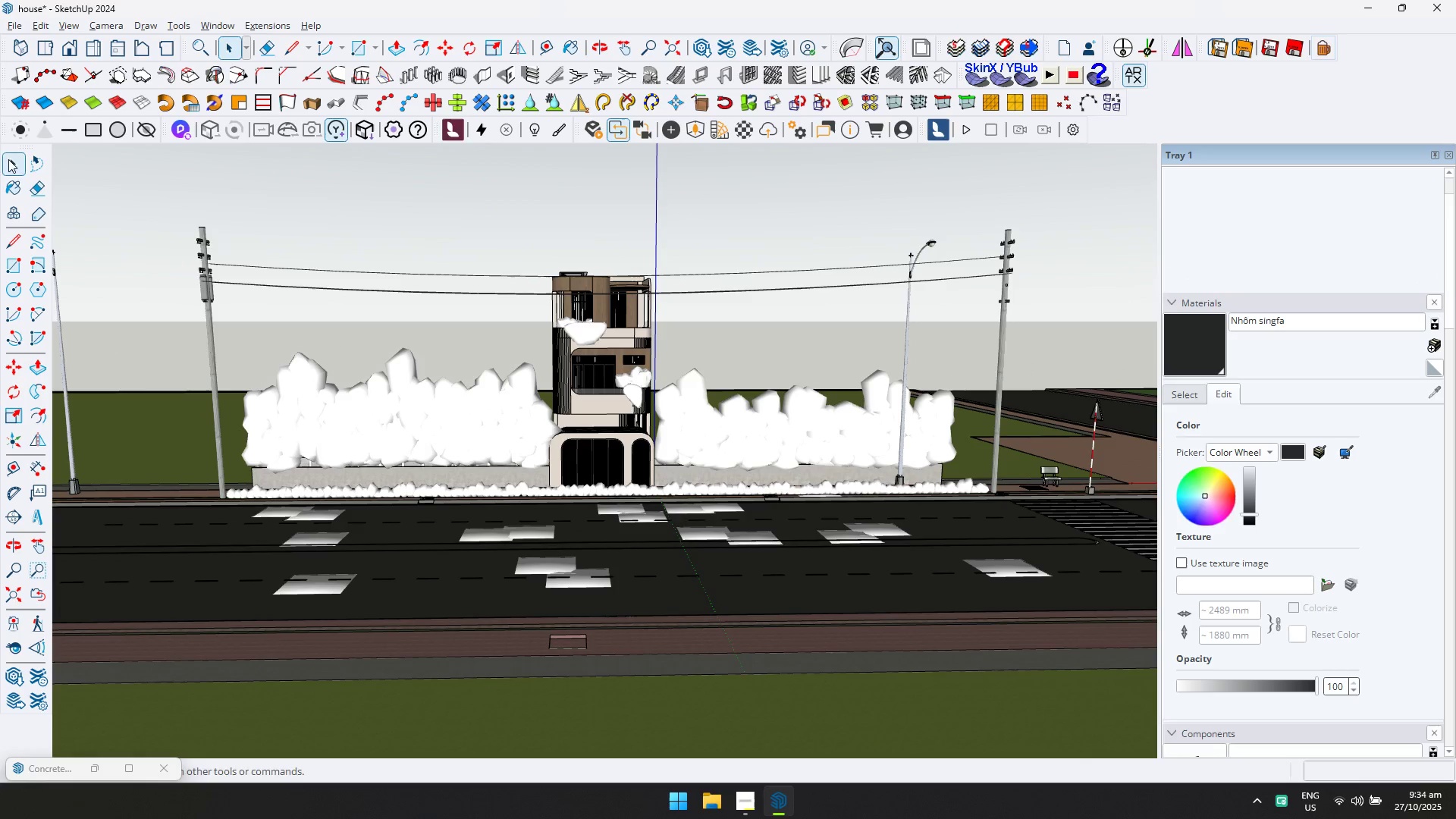 
double_click([416, 204])
 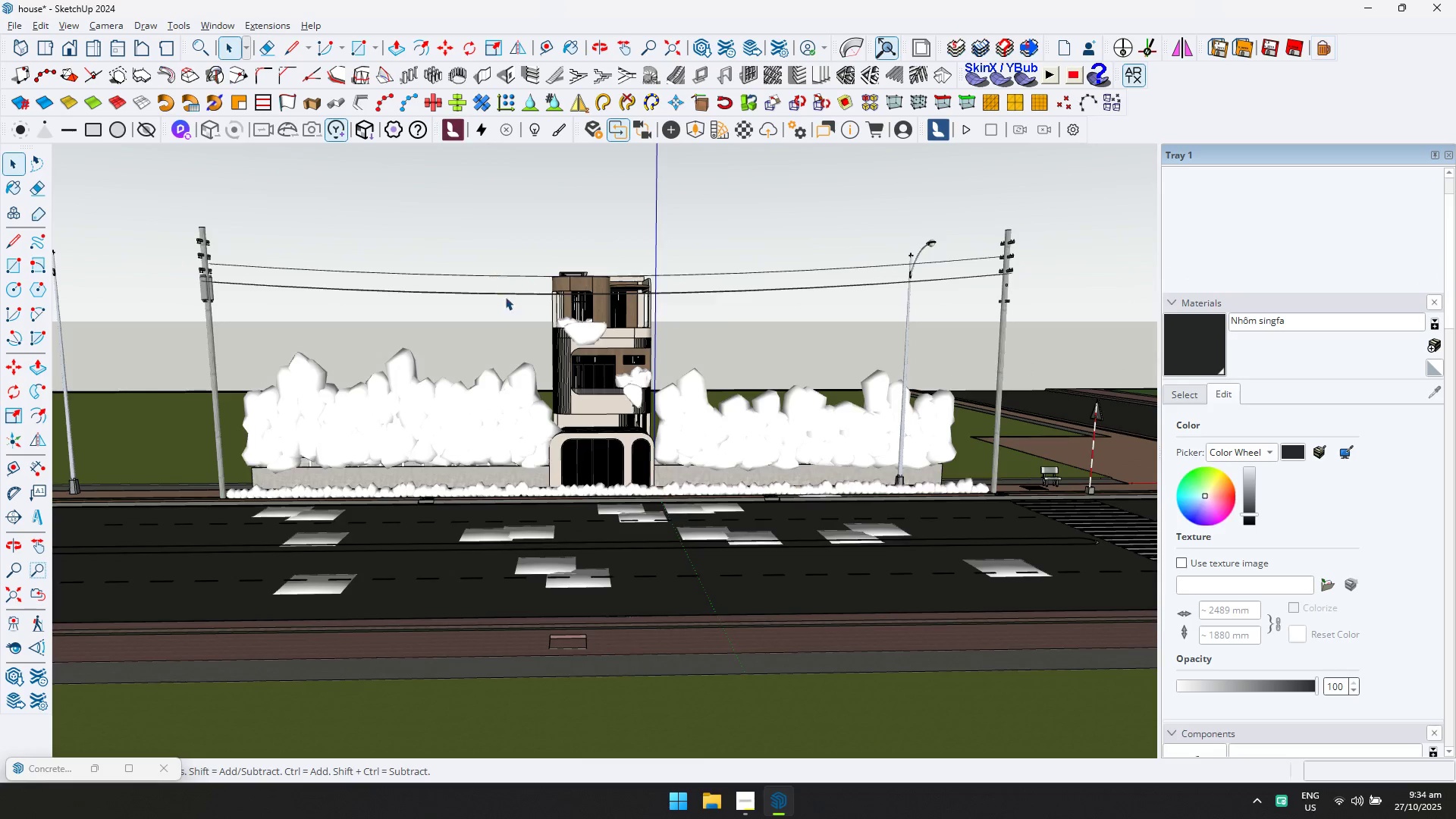 
scroll: coordinate [695, 400], scroll_direction: down, amount: 4.0
 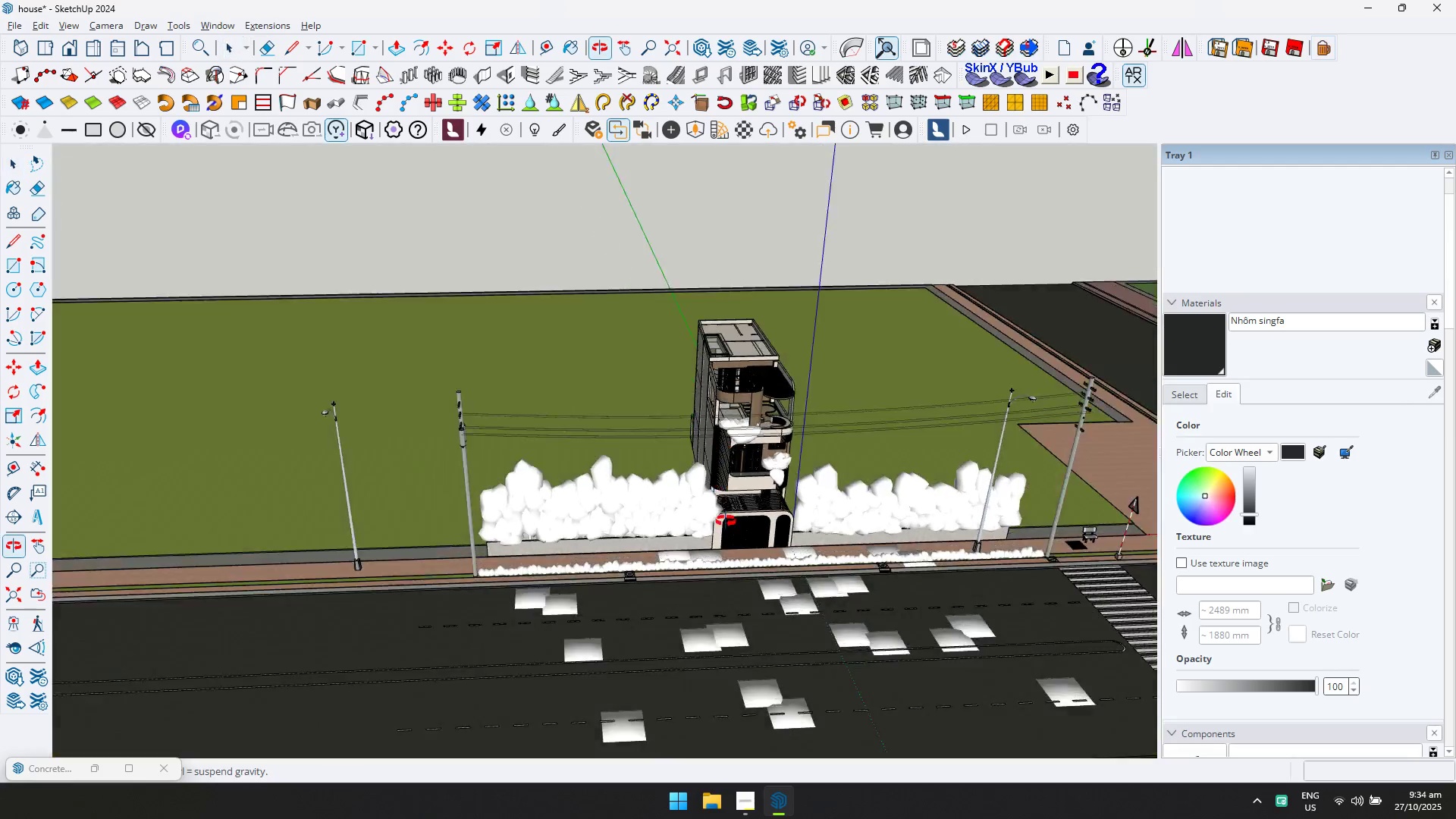 
scroll: coordinate [699, 355], scroll_direction: up, amount: 14.0
 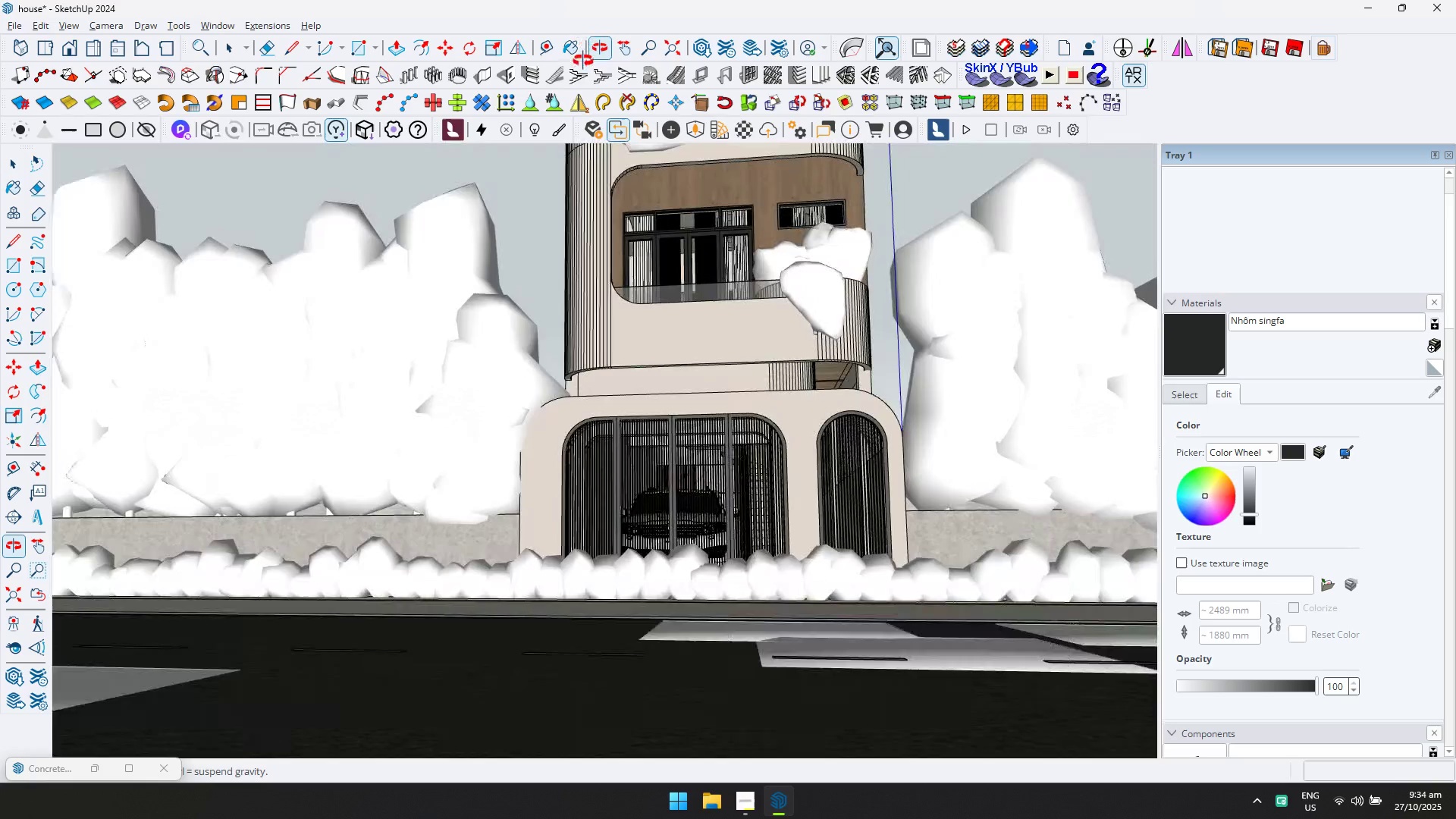 
key(Shift+ShiftLeft)
 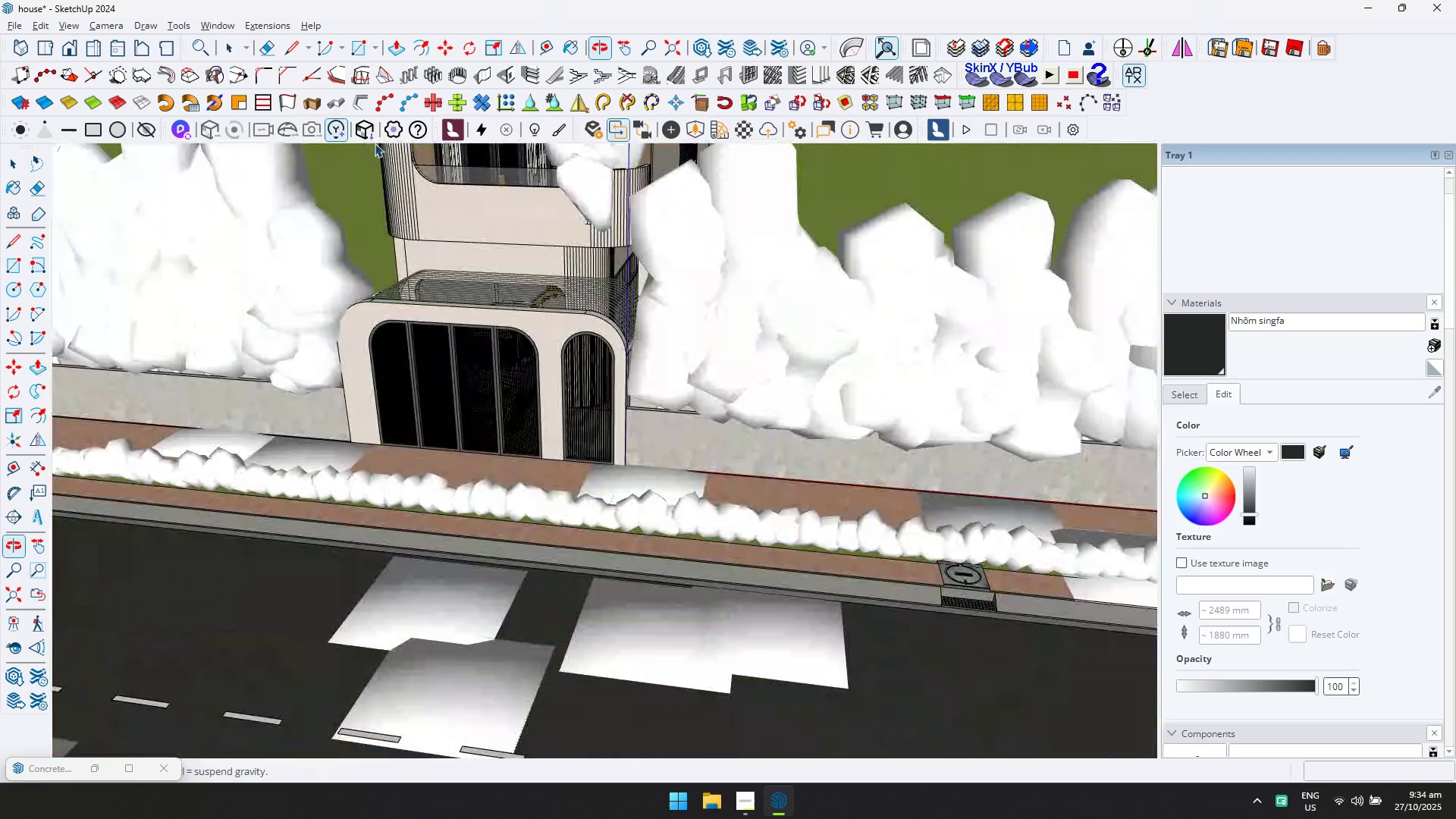 
scroll: coordinate [779, 573], scroll_direction: down, amount: 5.0
 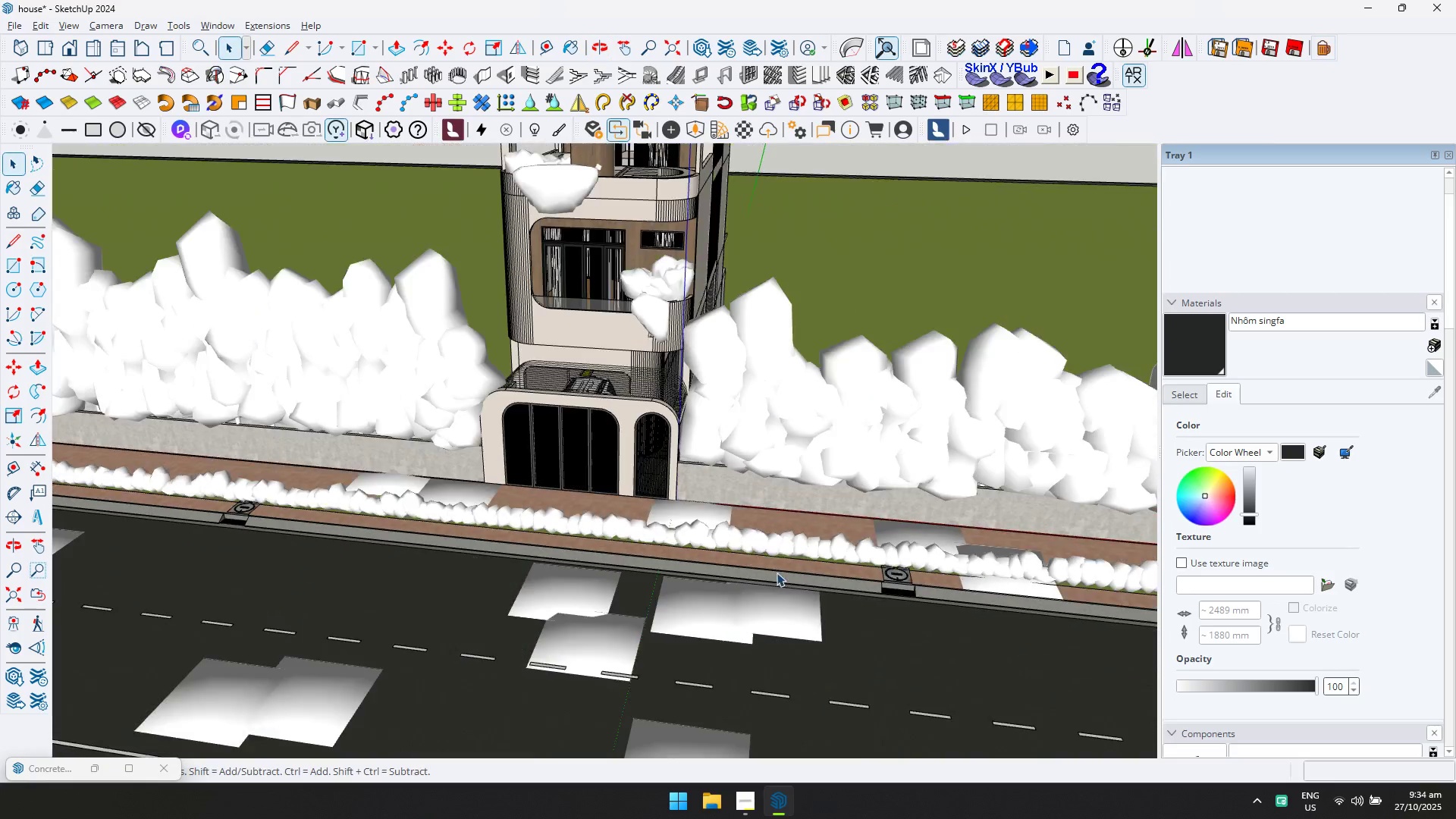 
key(Shift+ShiftLeft)
 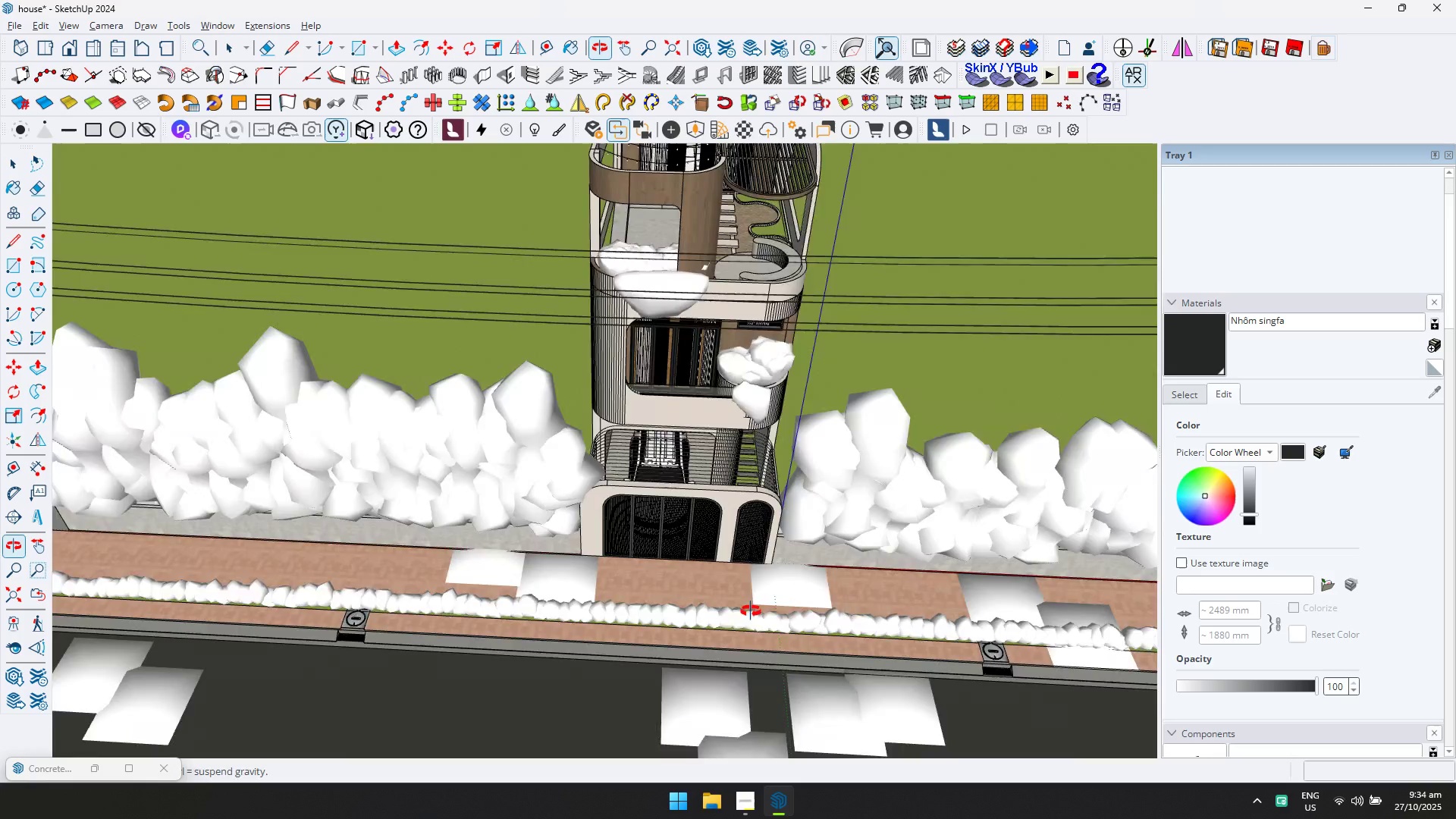 
key(Shift+ShiftLeft)
 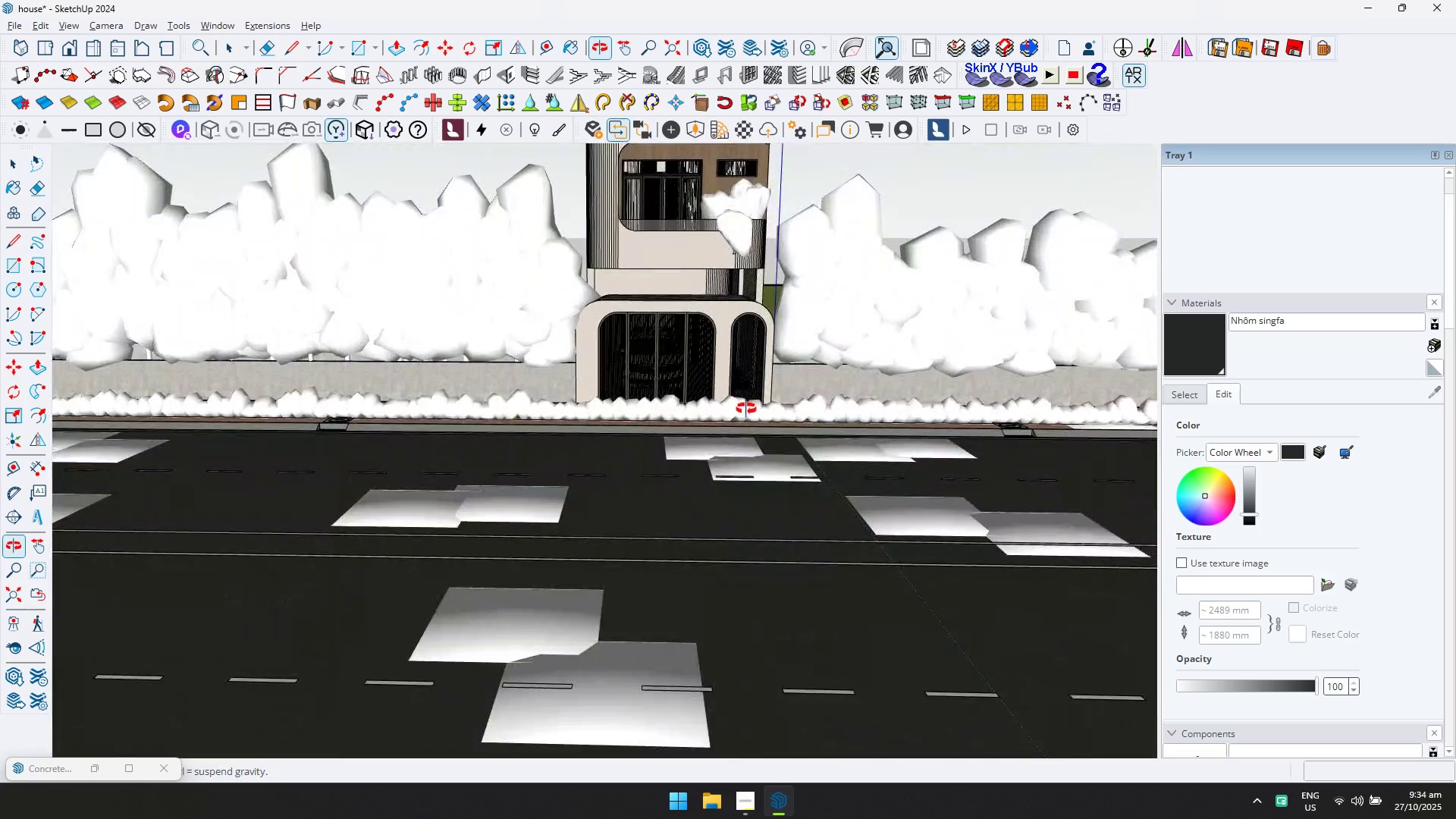 
scroll: coordinate [710, 482], scroll_direction: down, amount: 11.0
 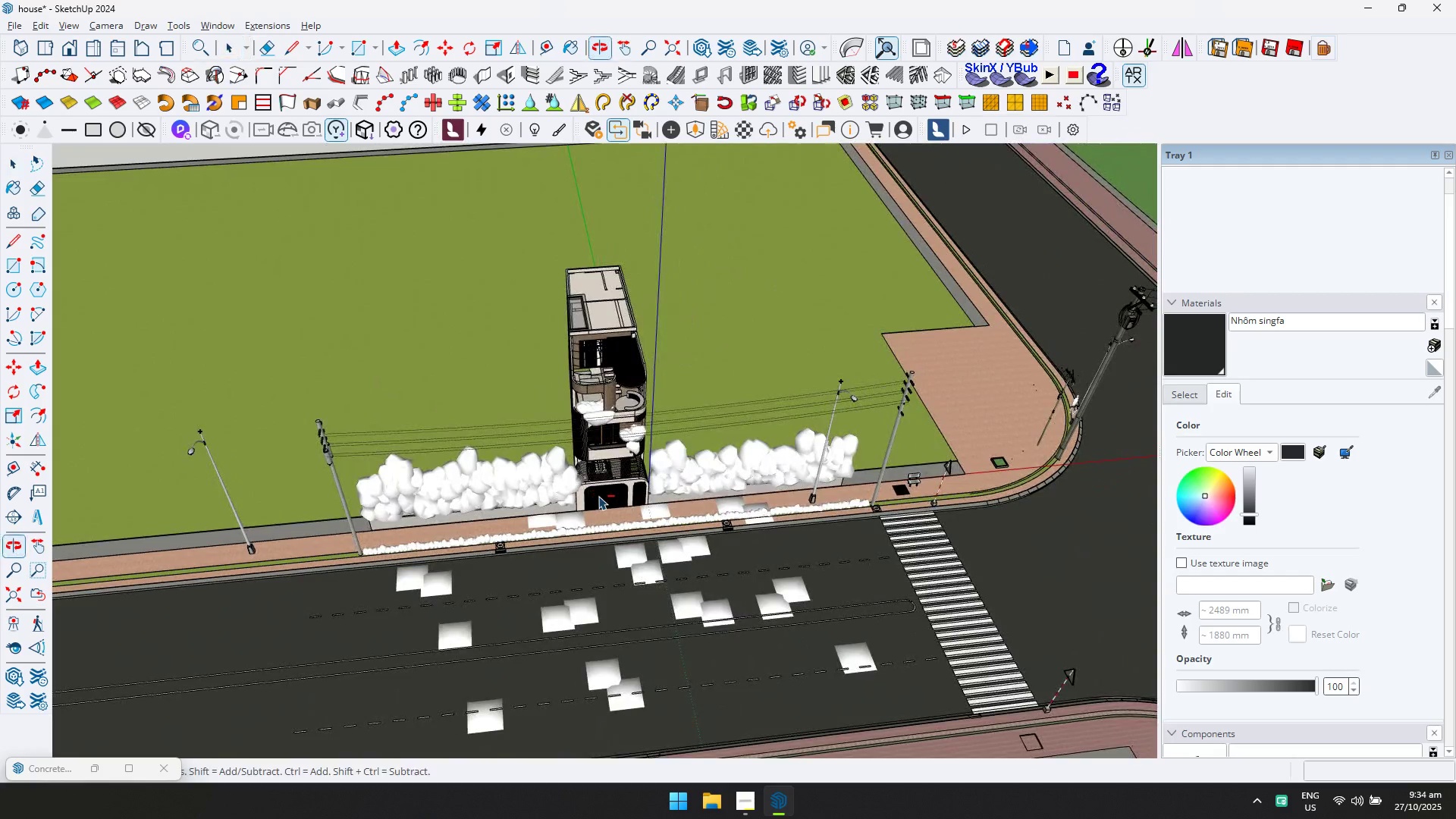 
hold_key(key=ShiftLeft, duration=0.34)
 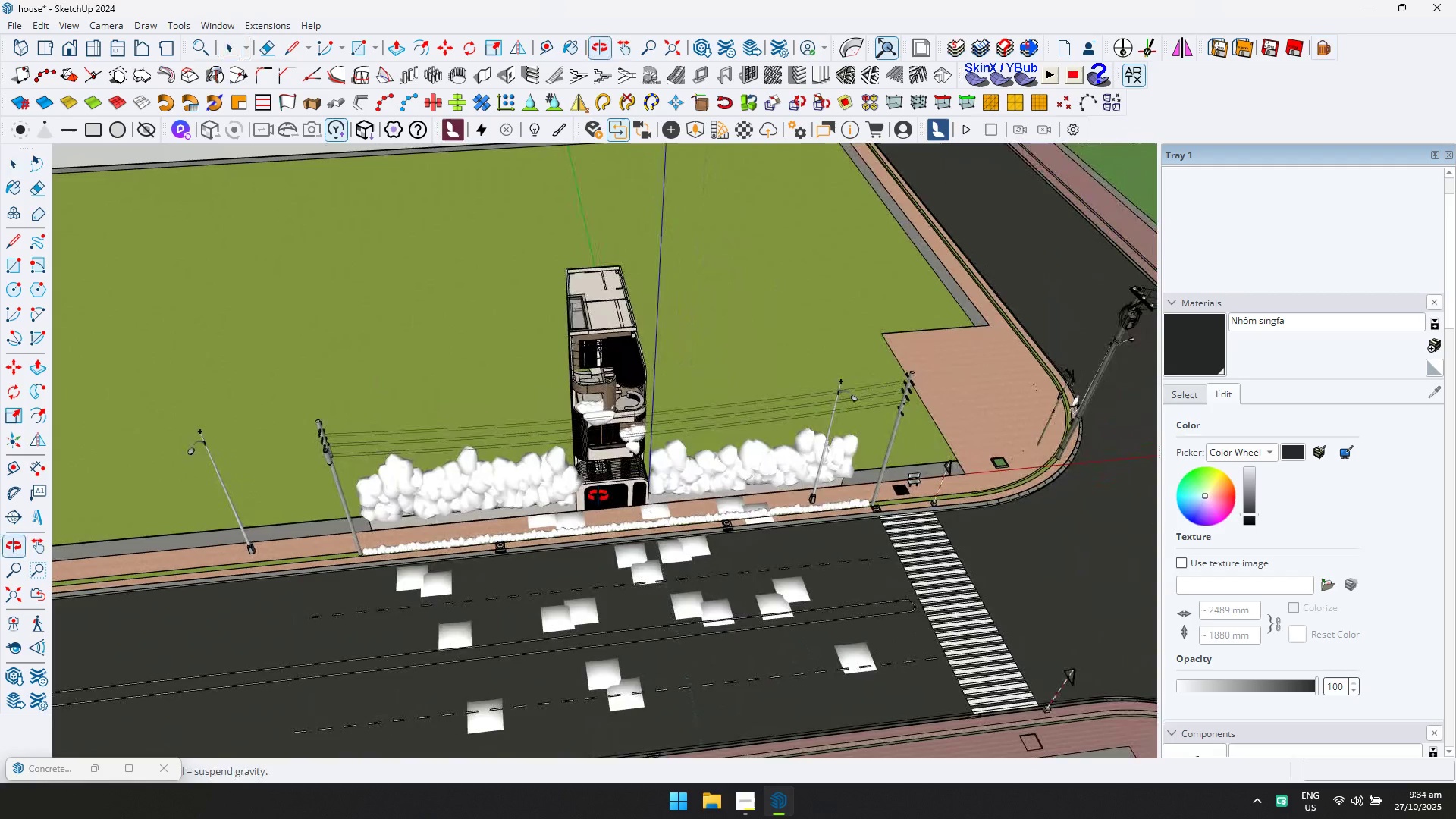 
key(Control+ControlLeft)
 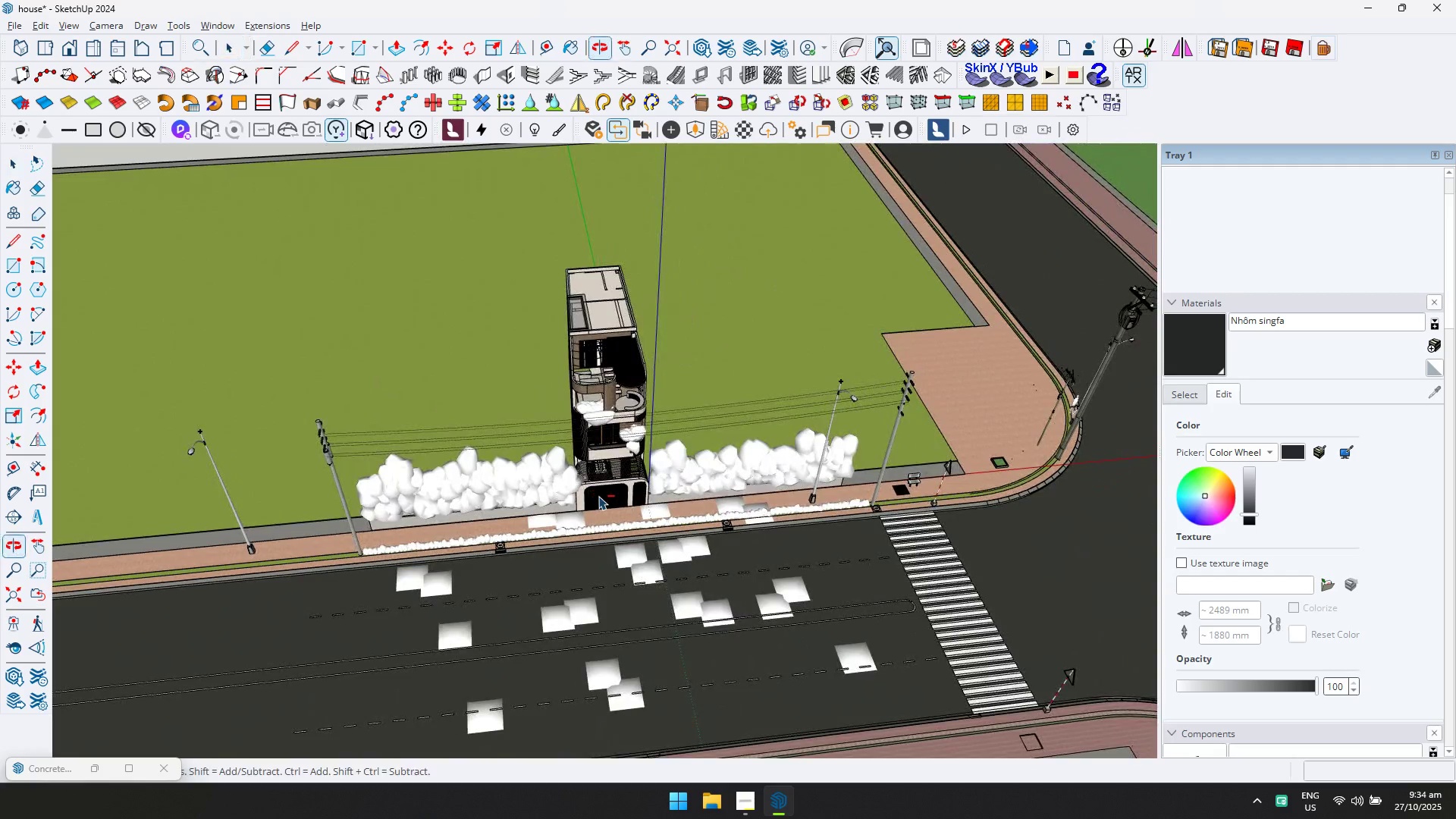 
key(Control+S)
 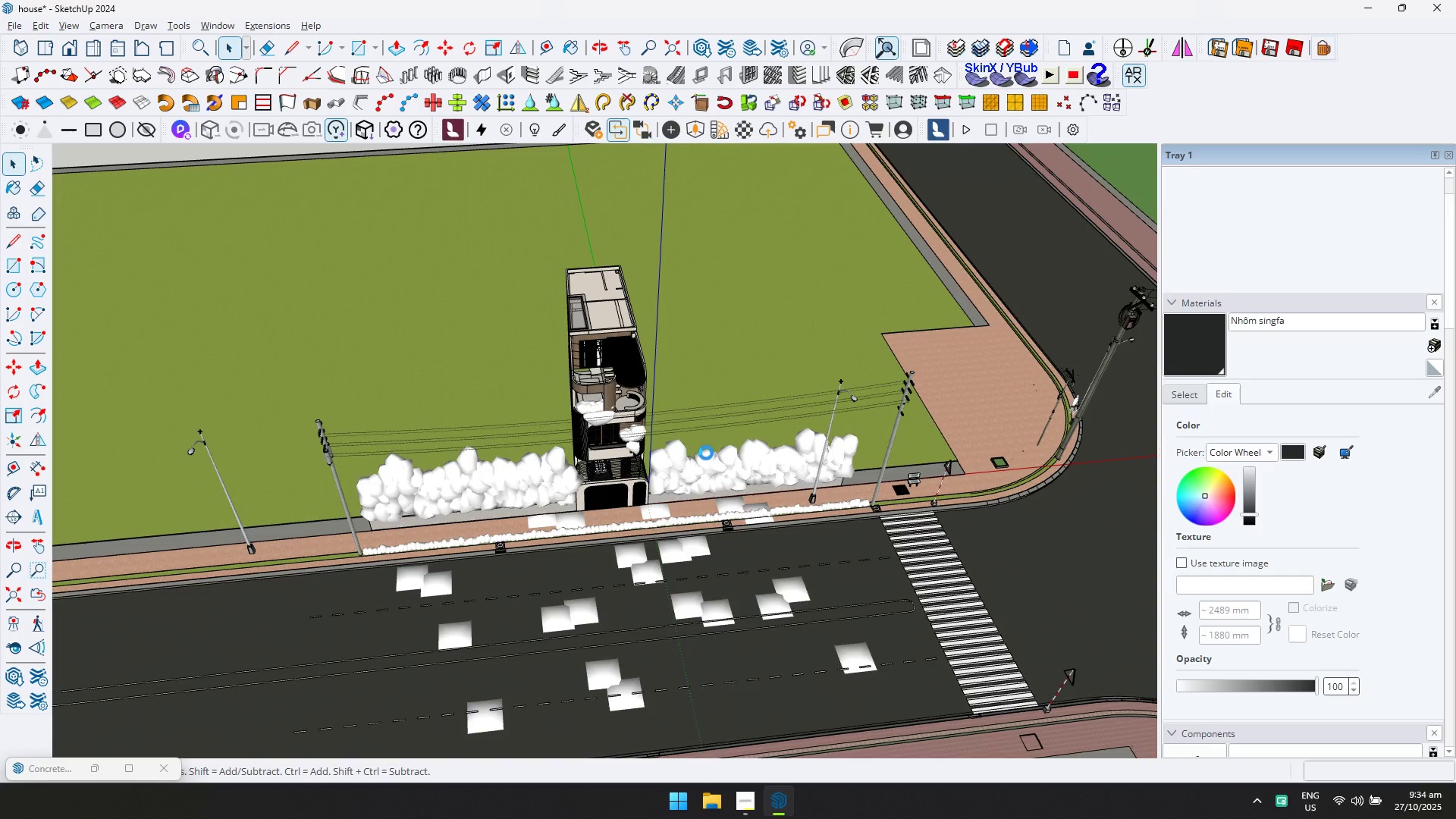 
wait(9.8)
 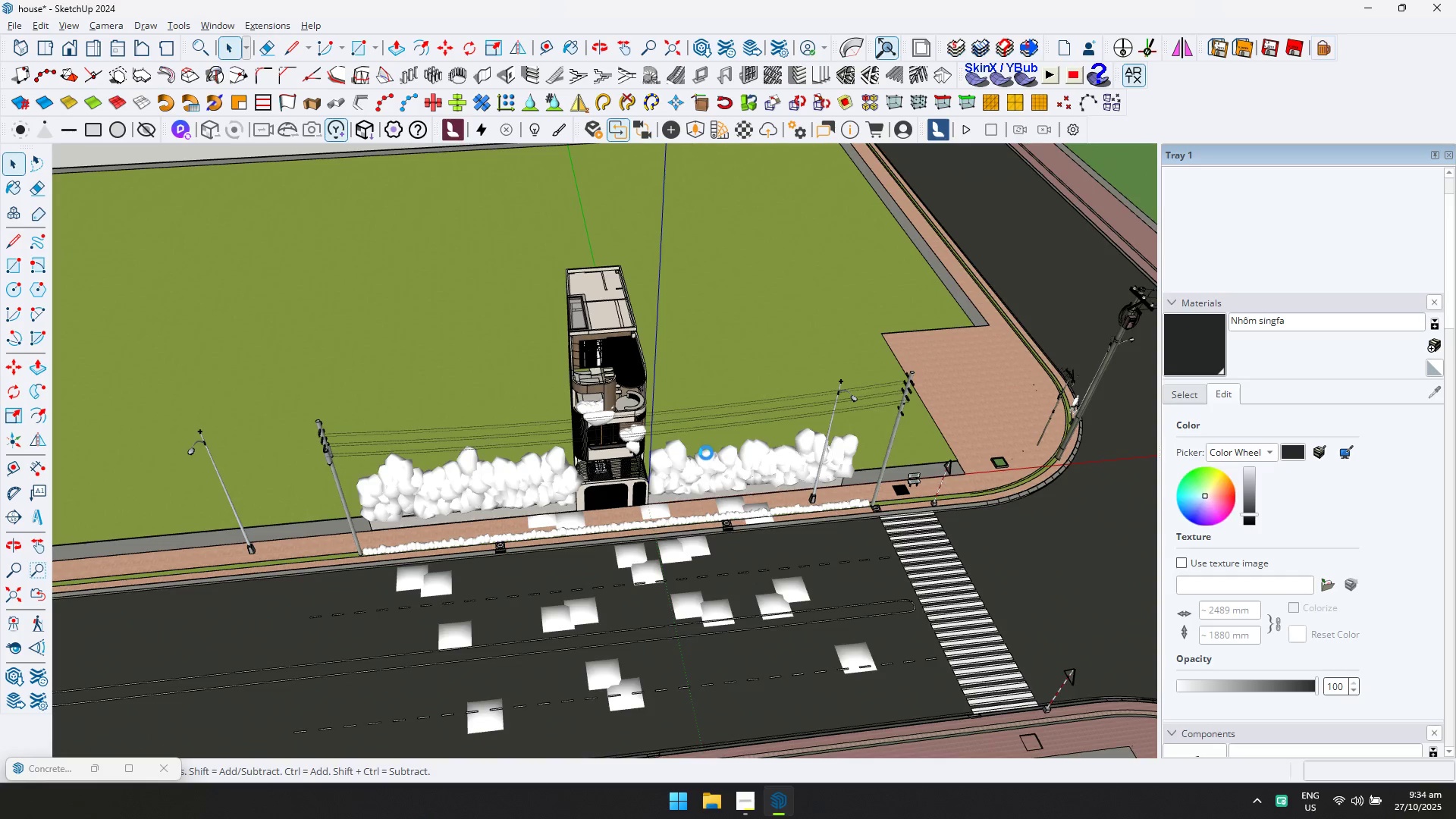 
left_click([702, 133])
 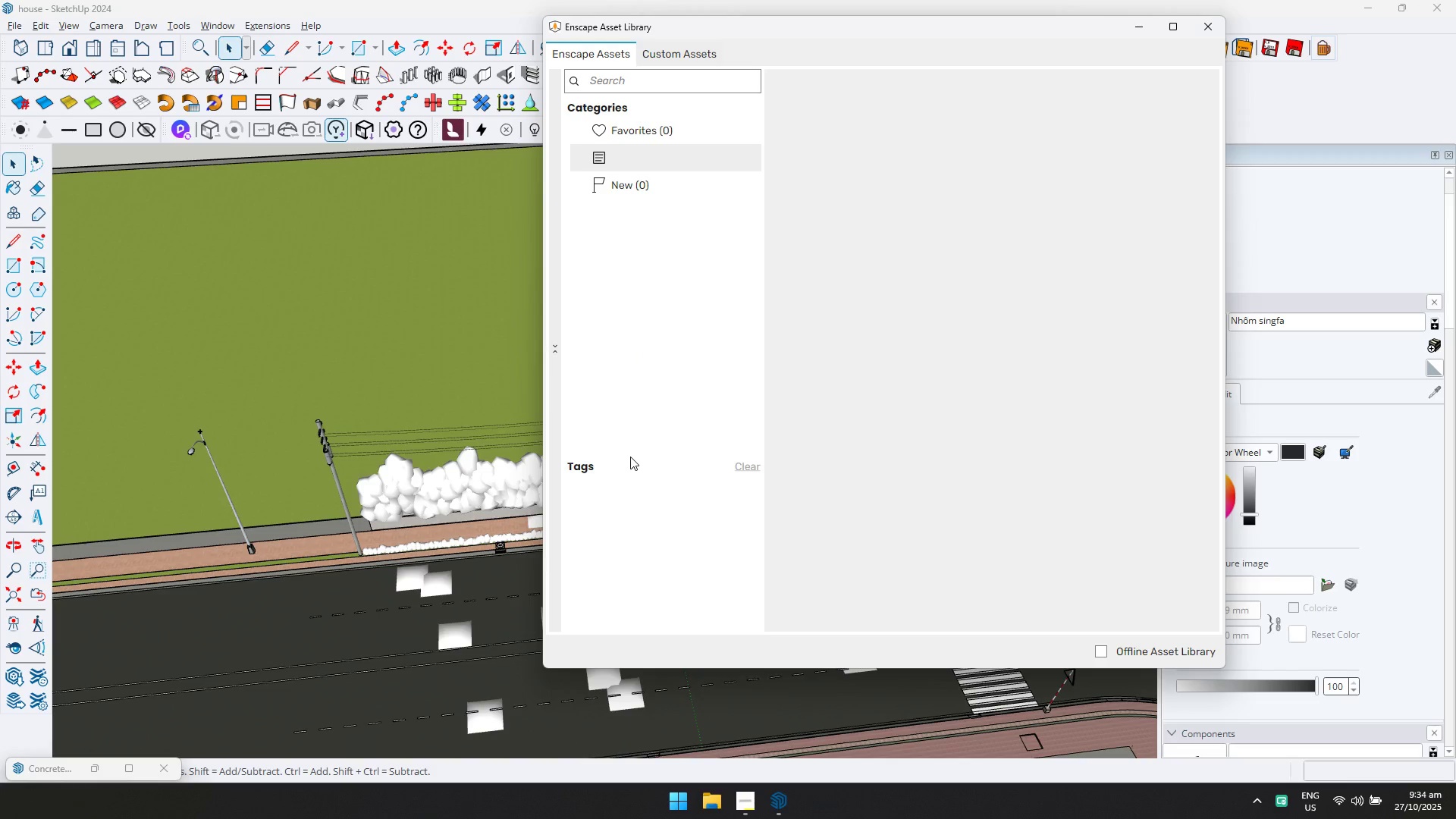 
key(Alt+AltLeft)
 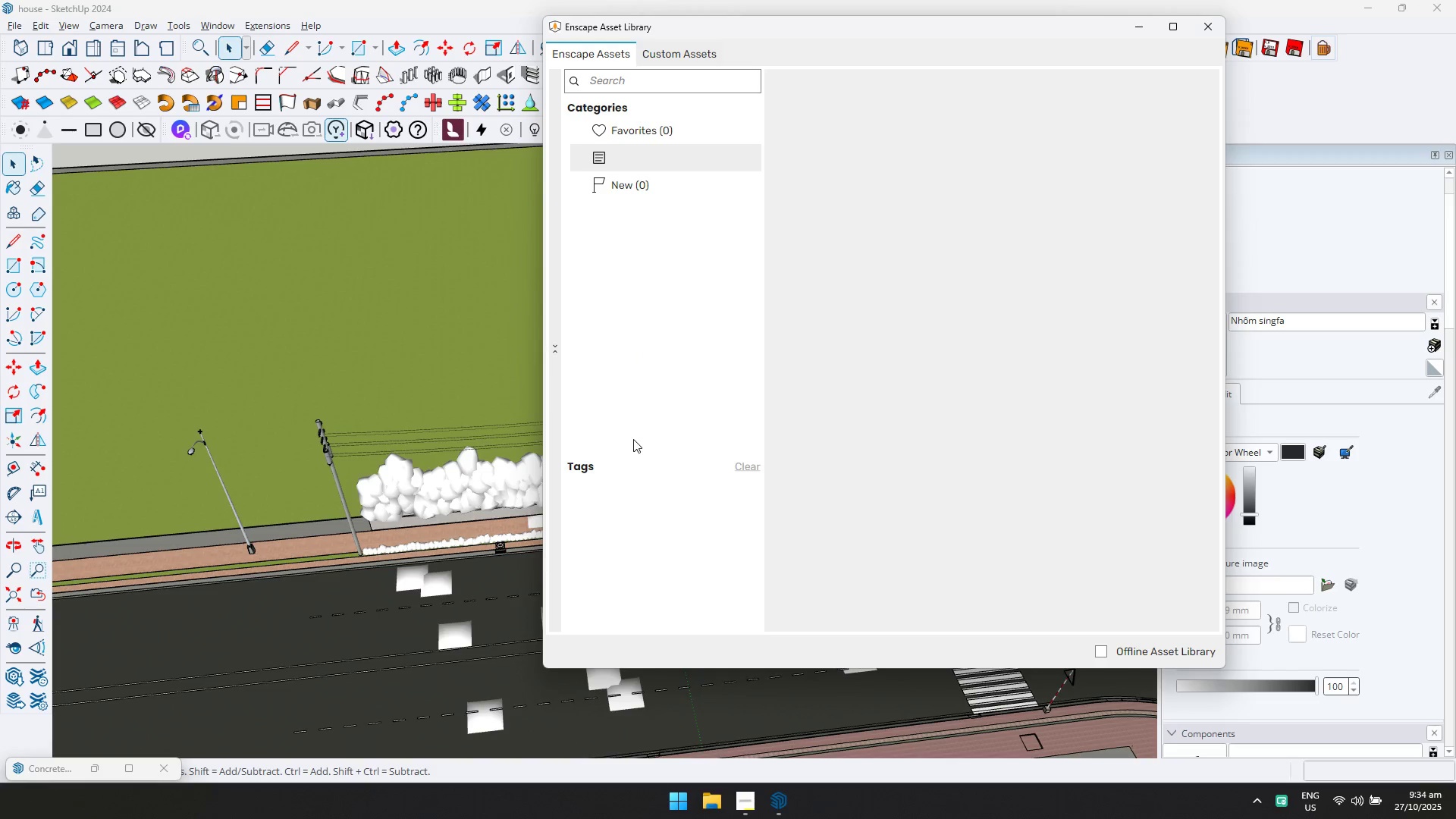 
key(Alt+Tab)
 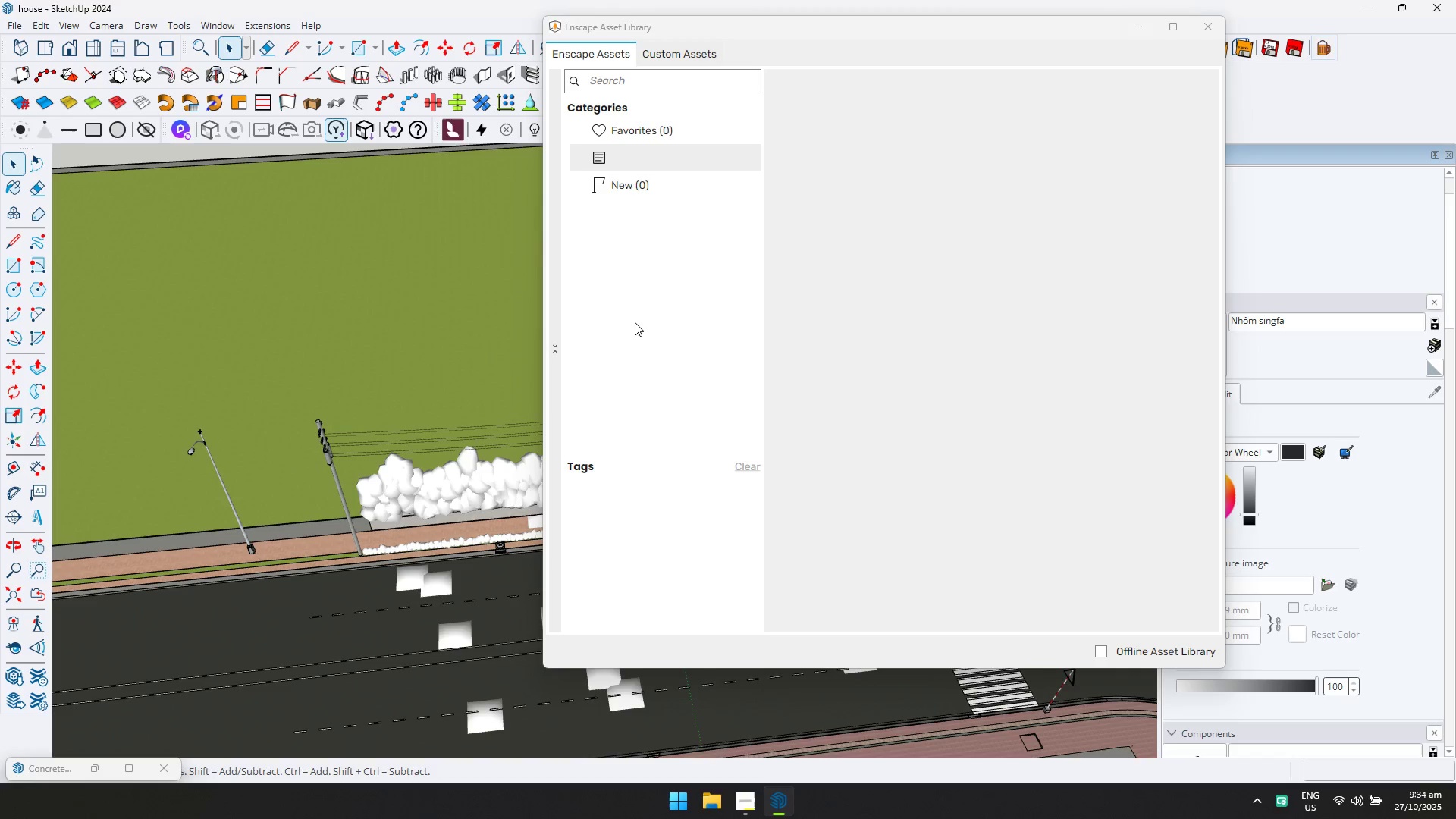 
wait(8.65)
 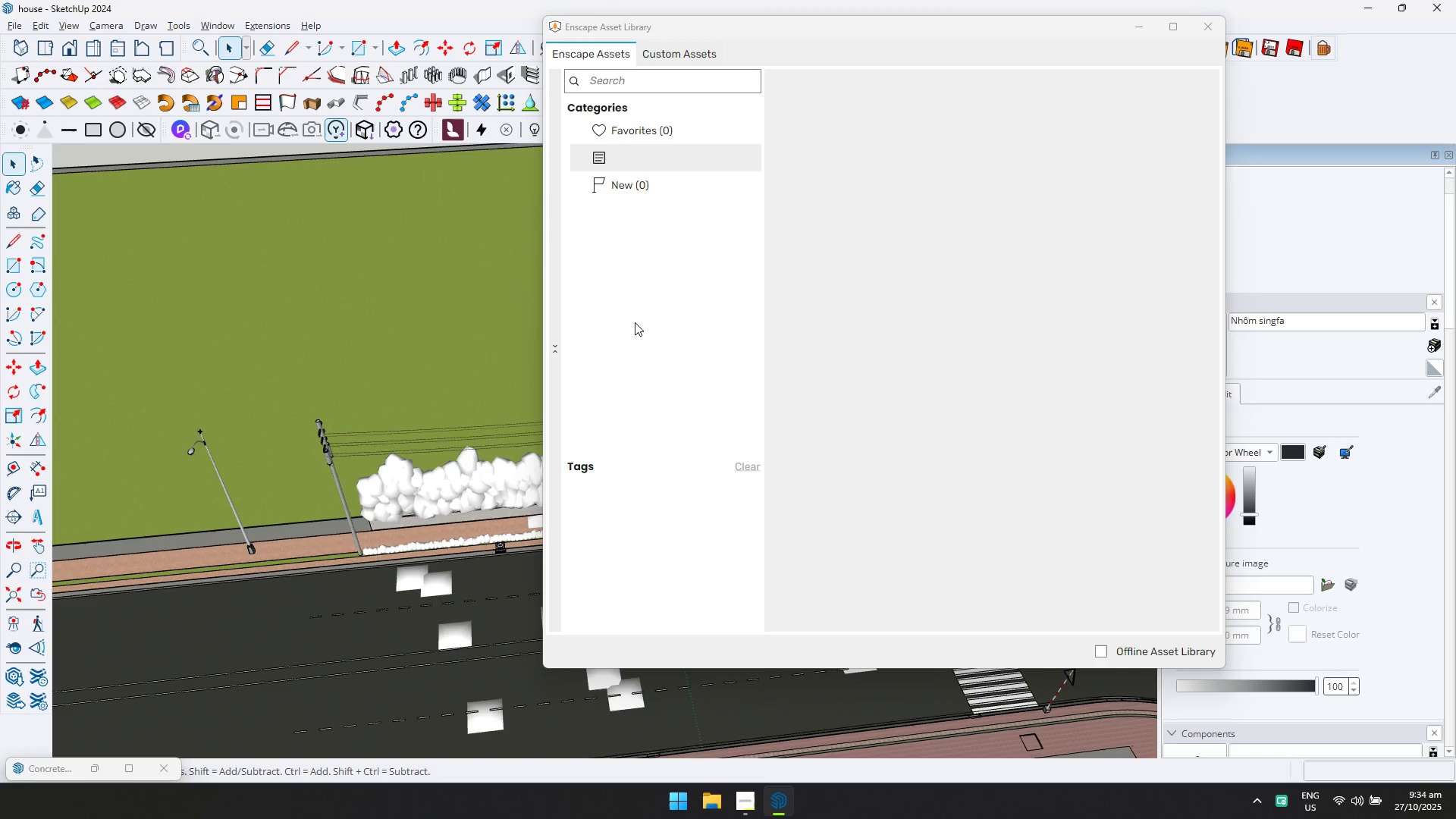 
left_click([676, 407])
 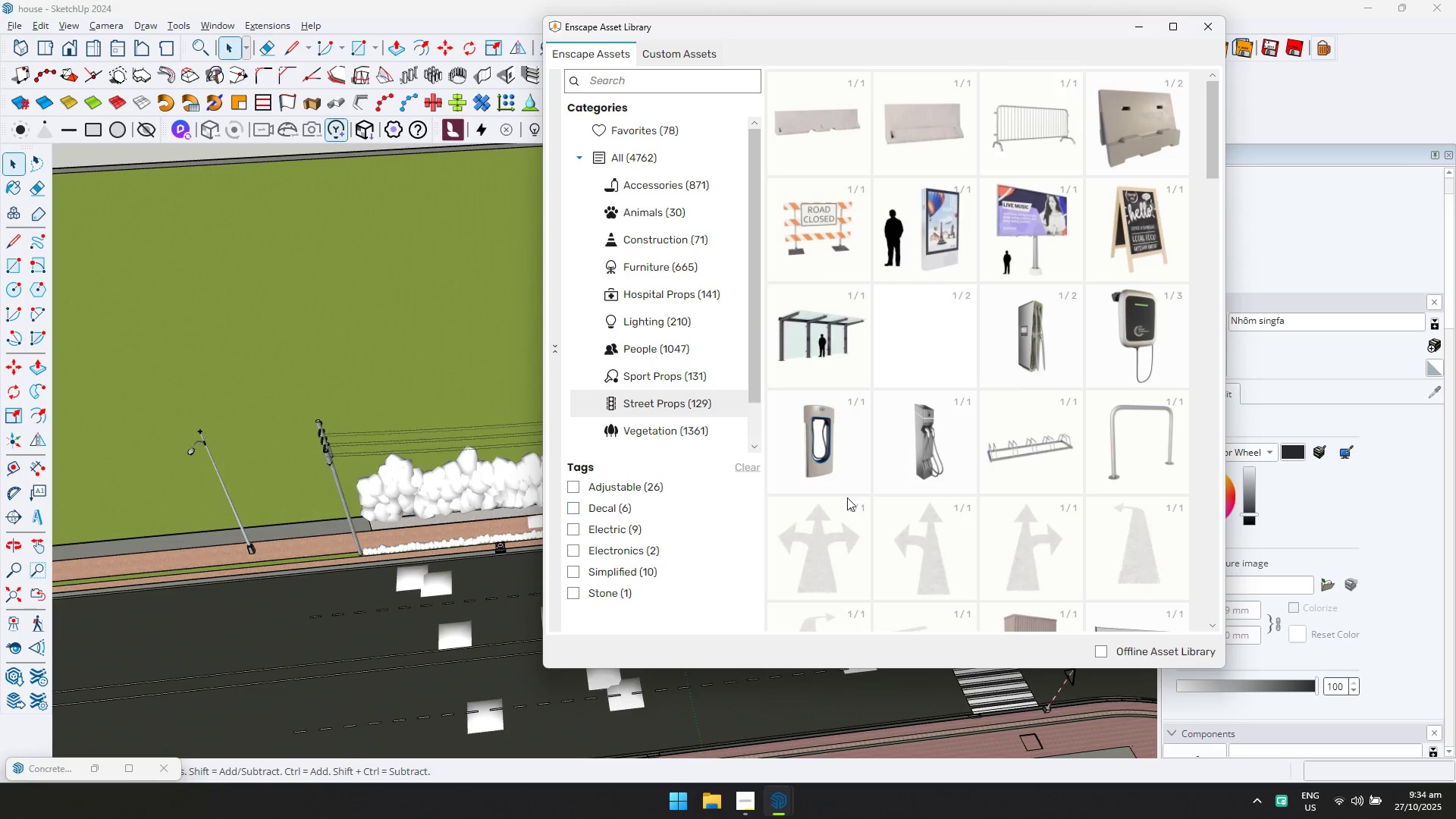 
scroll: coordinate [925, 437], scroll_direction: down, amount: 17.0
 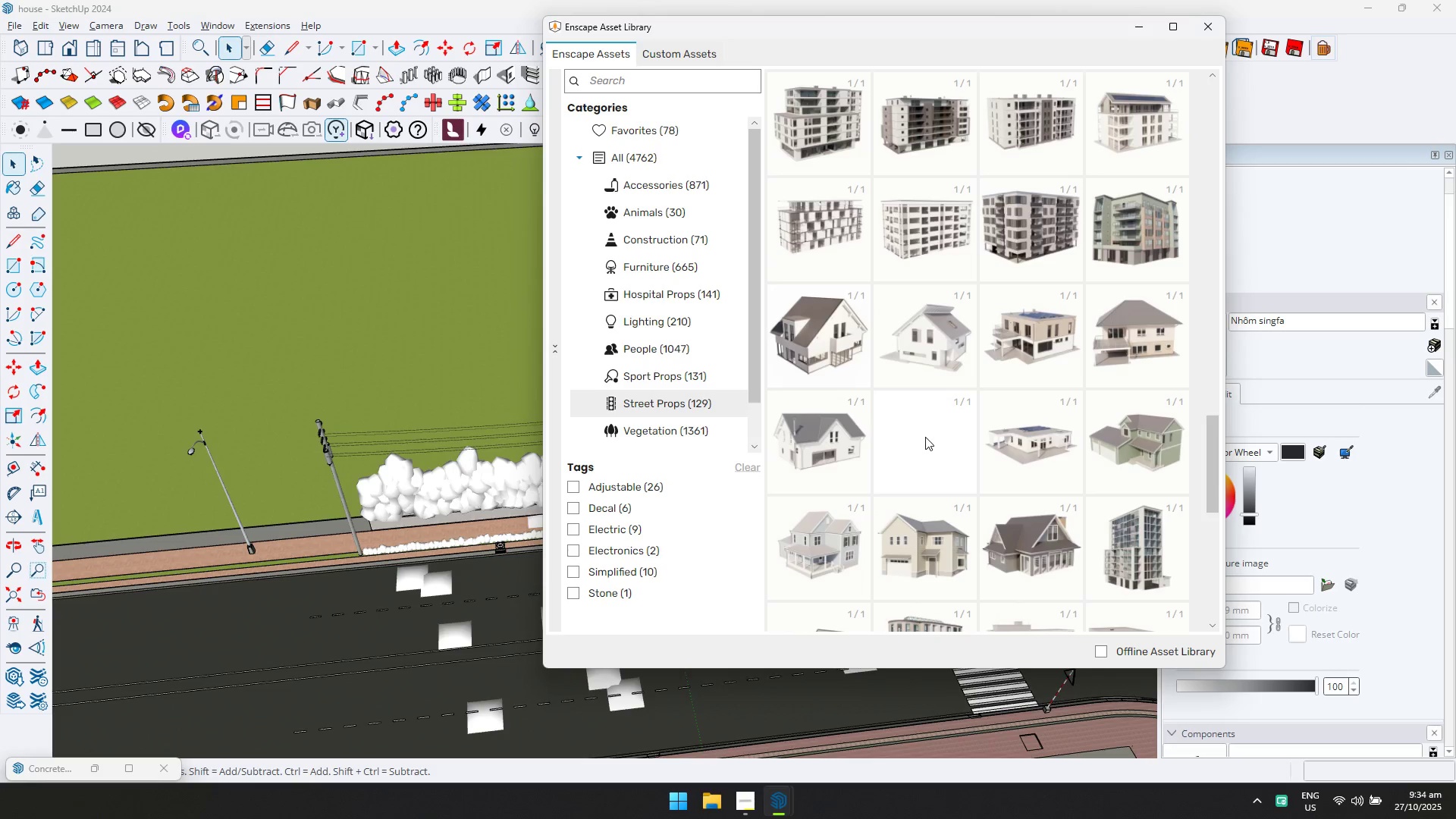 
scroll: coordinate [925, 437], scroll_direction: up, amount: 2.0
 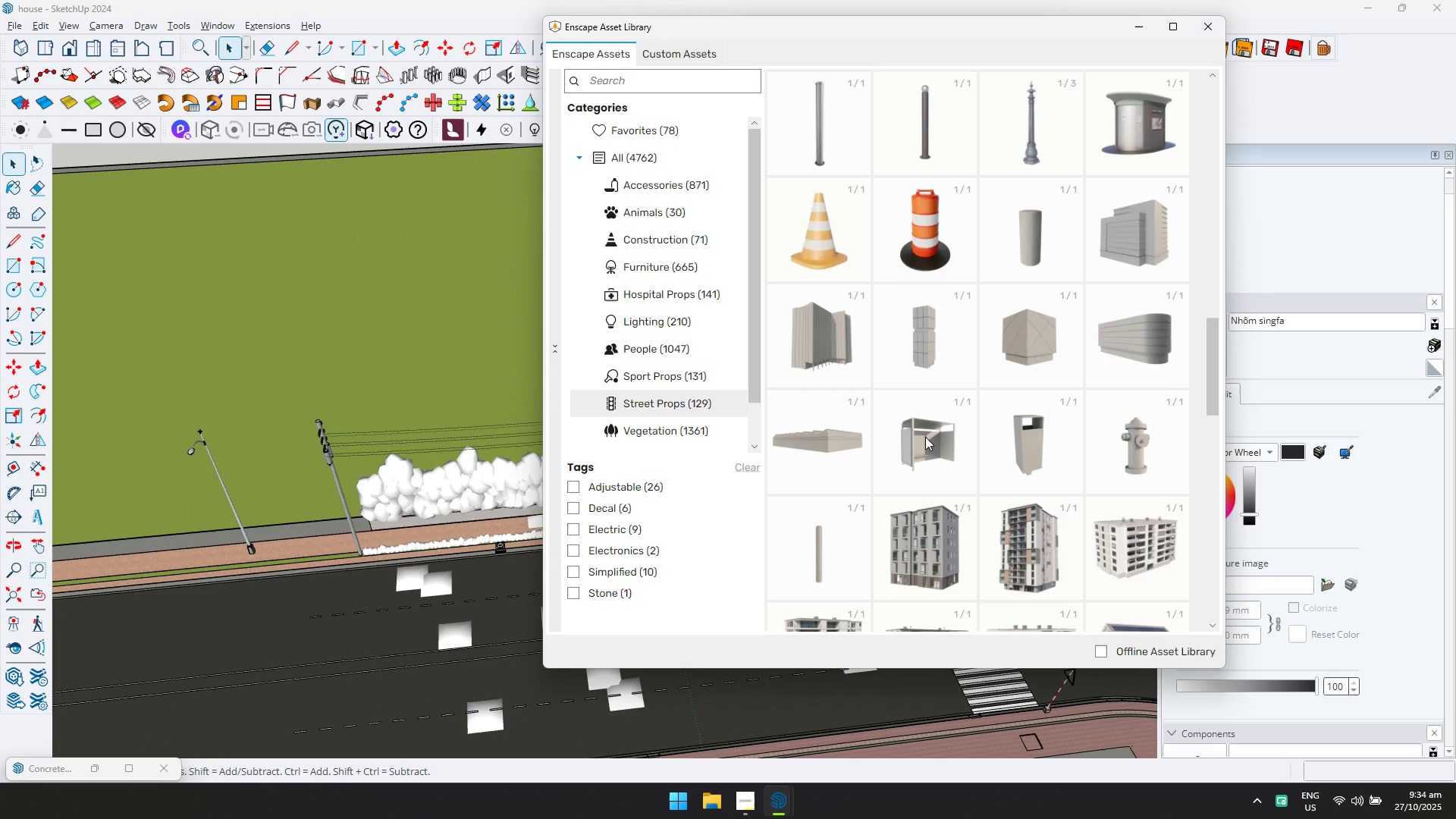 
scroll: coordinate [925, 437], scroll_direction: down, amount: 7.0
 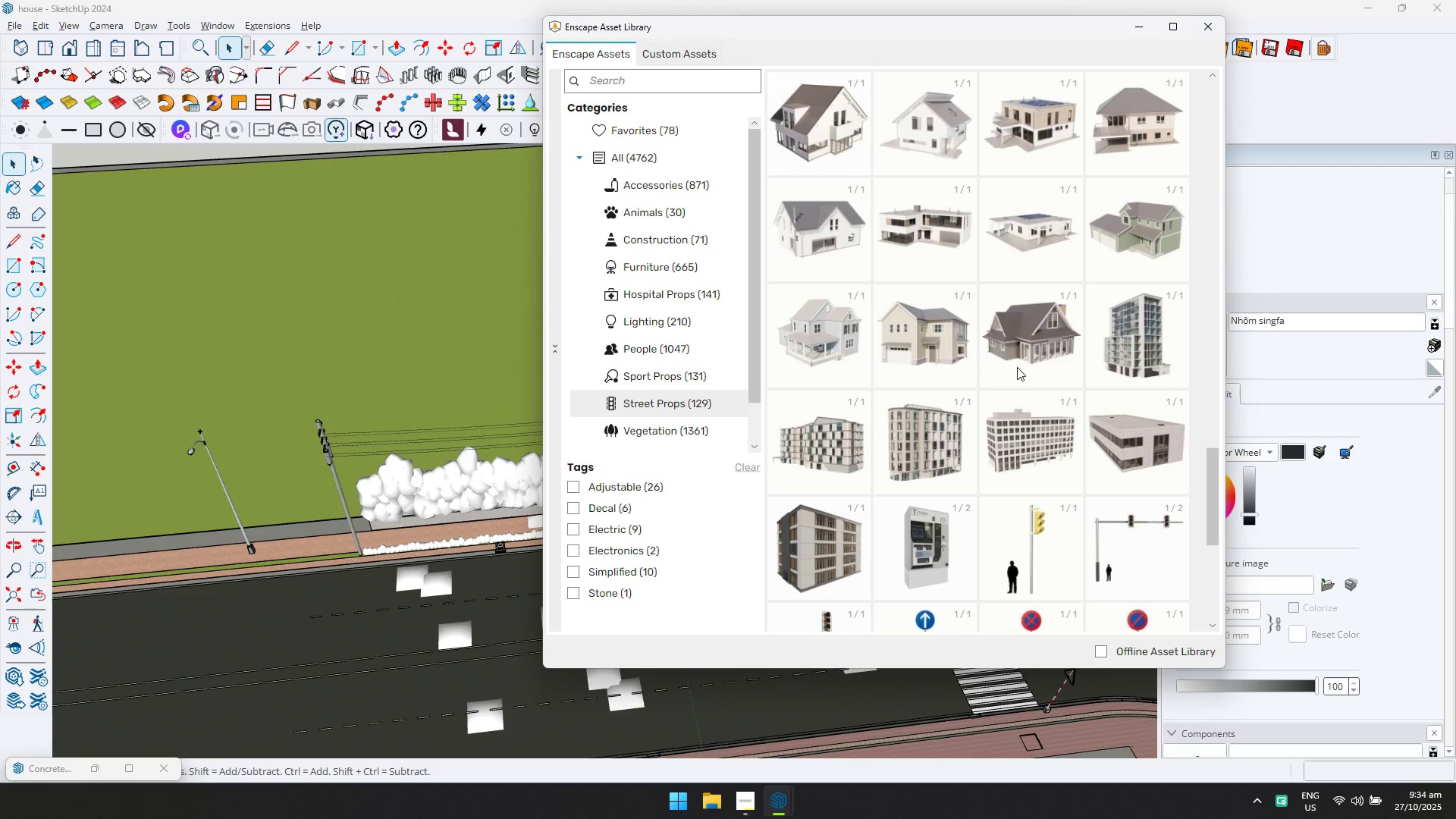 
double_click([1017, 367])
 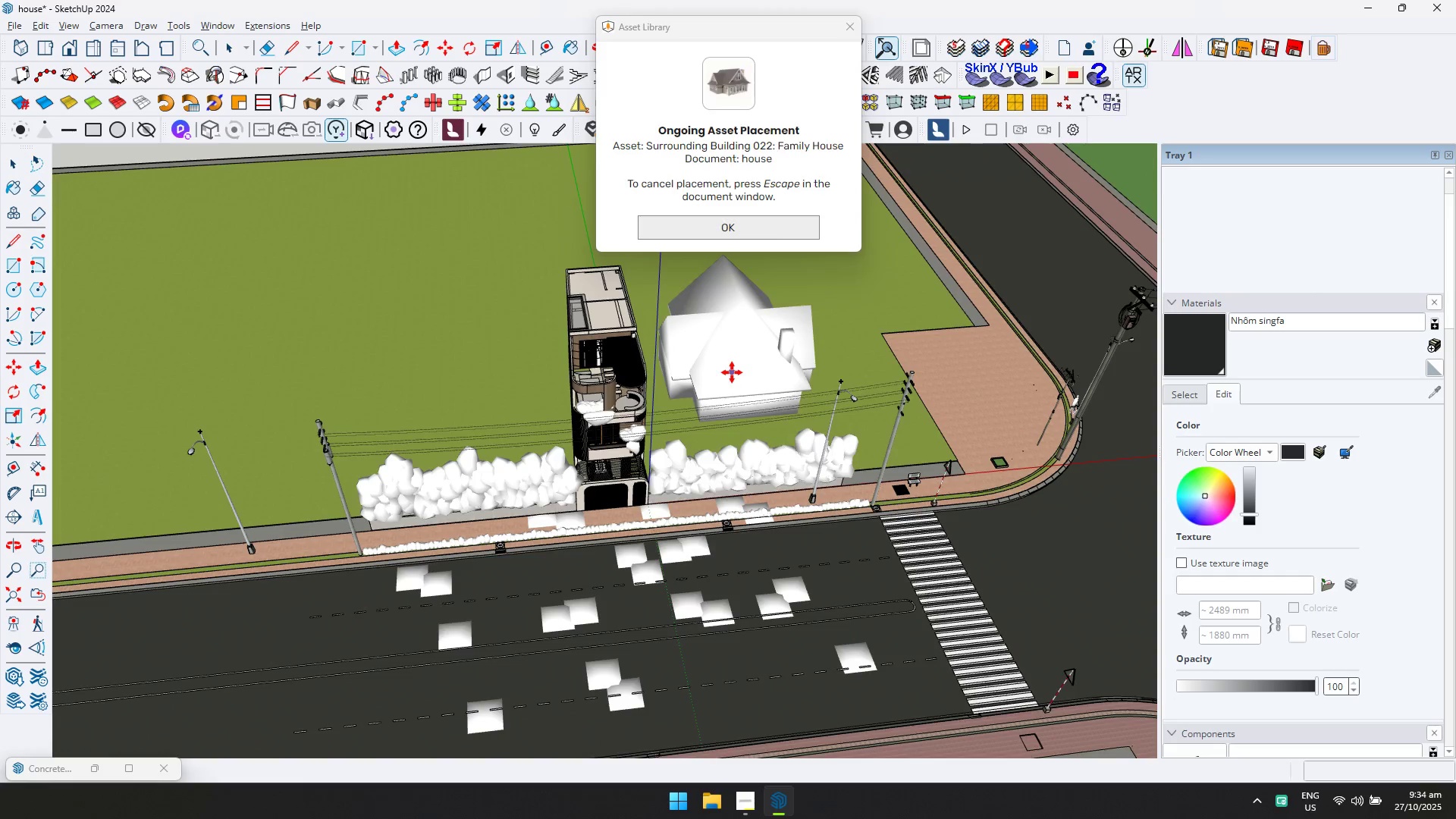 
scroll: coordinate [719, 532], scroll_direction: down, amount: 1.0
 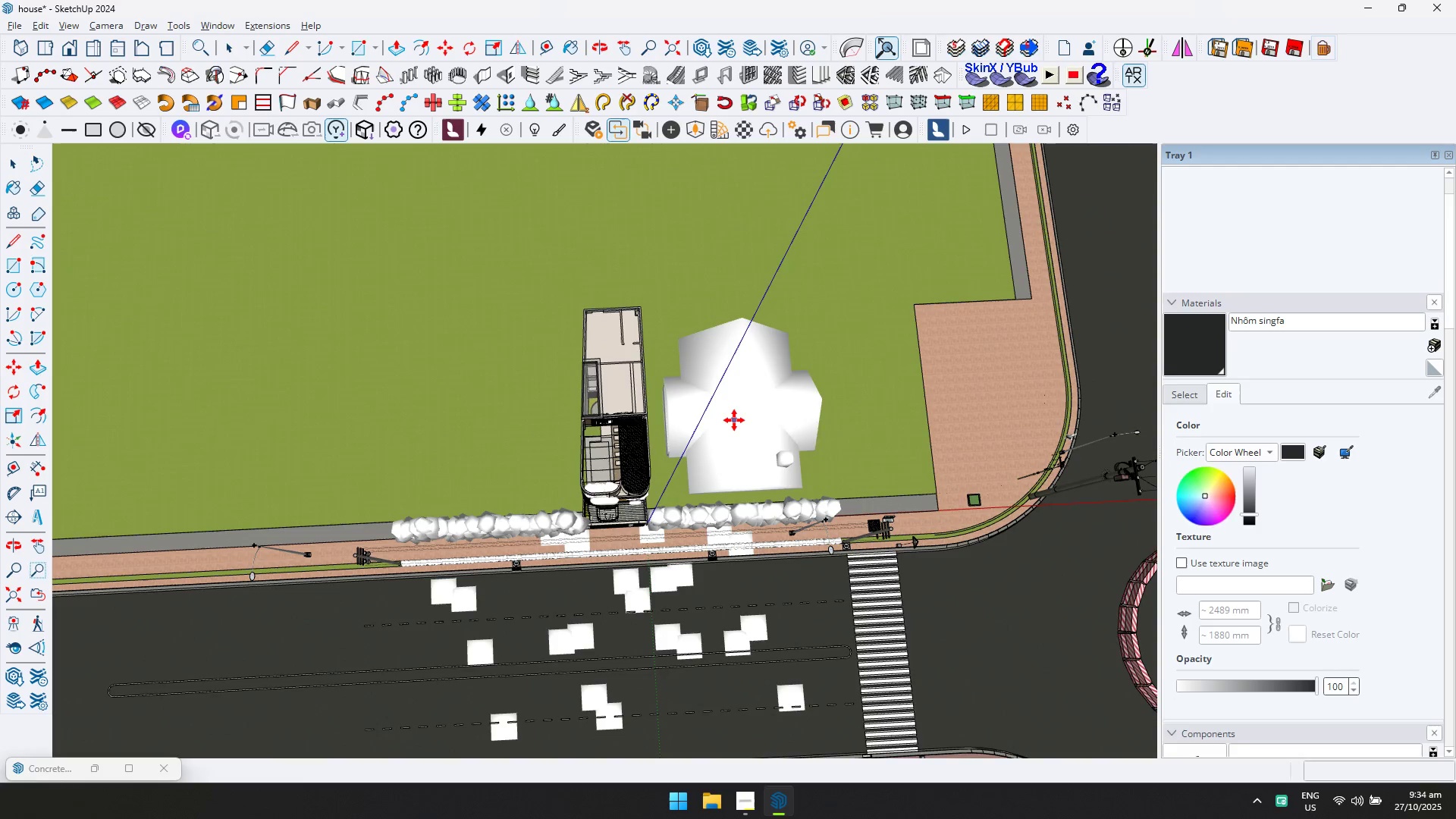 
left_click([734, 421])
 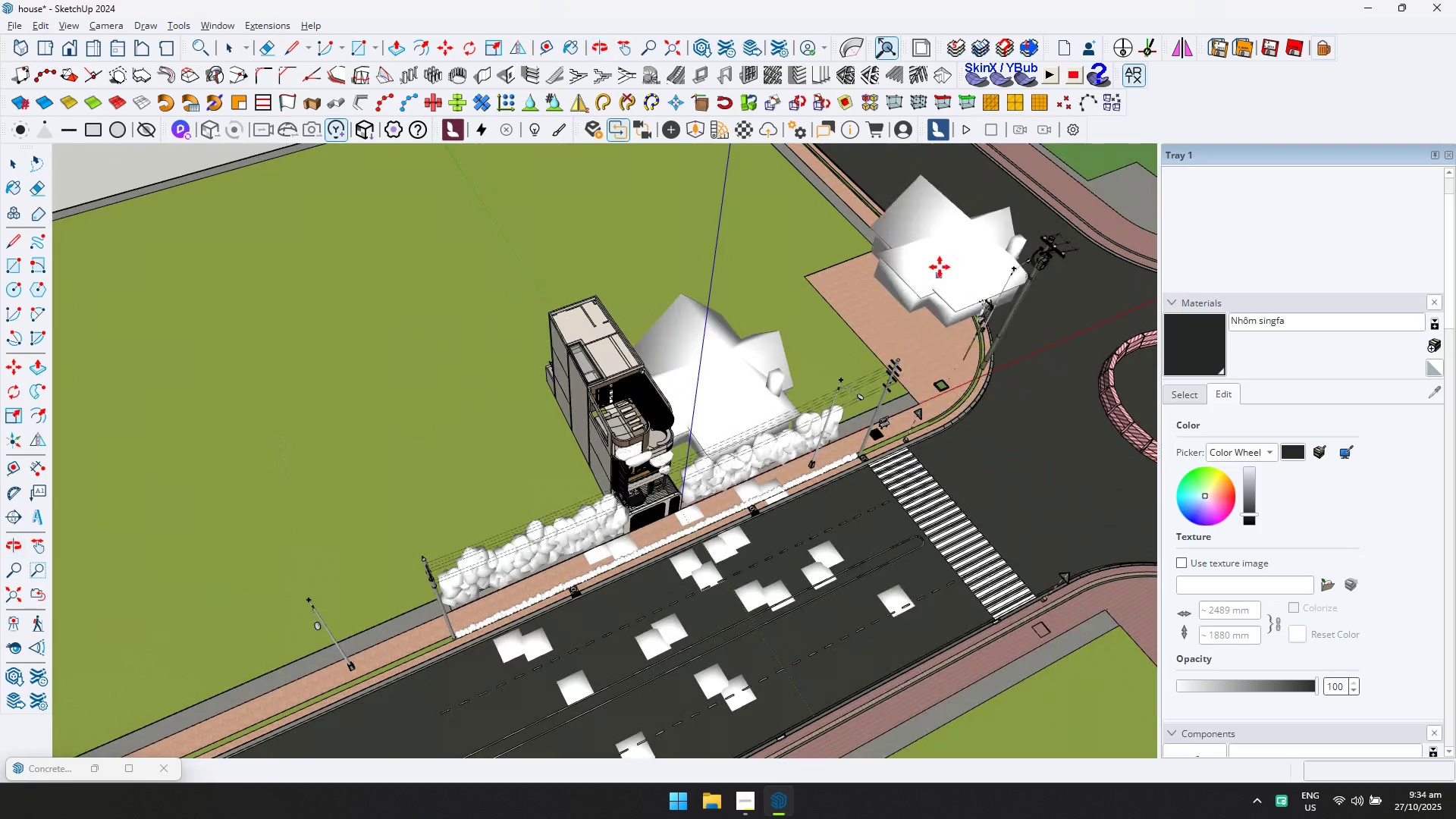 
left_click([701, 127])
 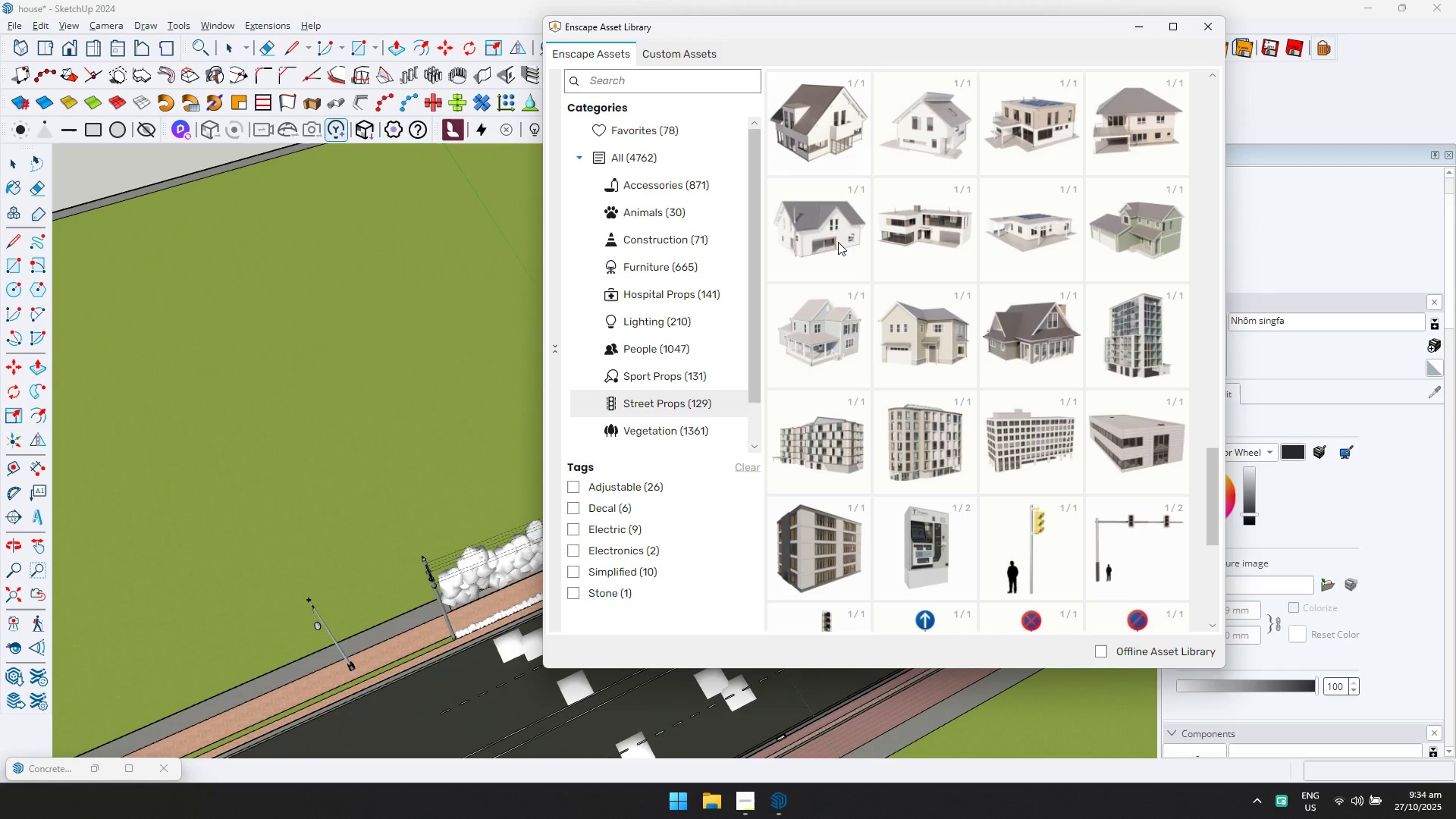 
double_click([838, 242])
 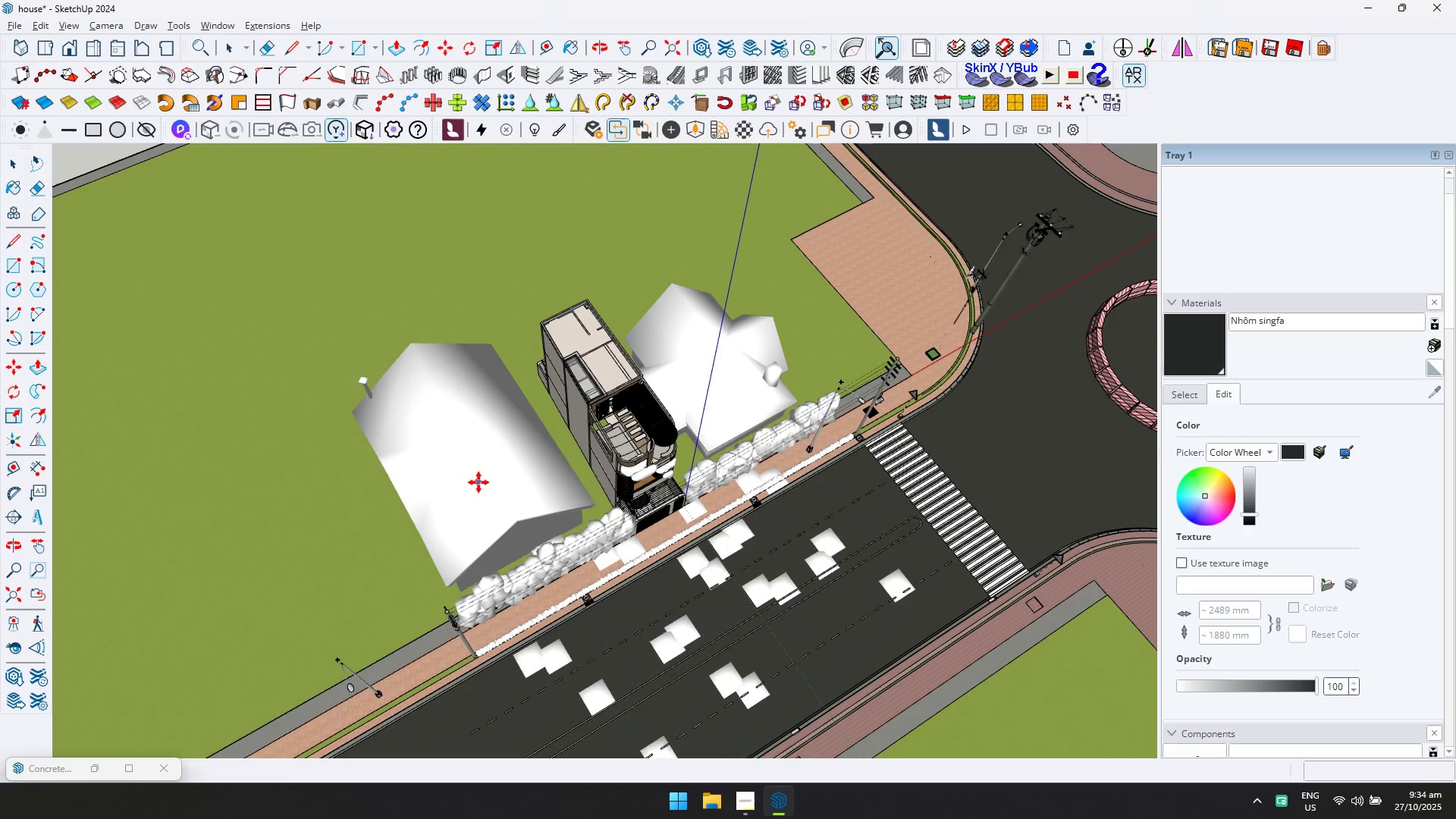 
key(Escape)
 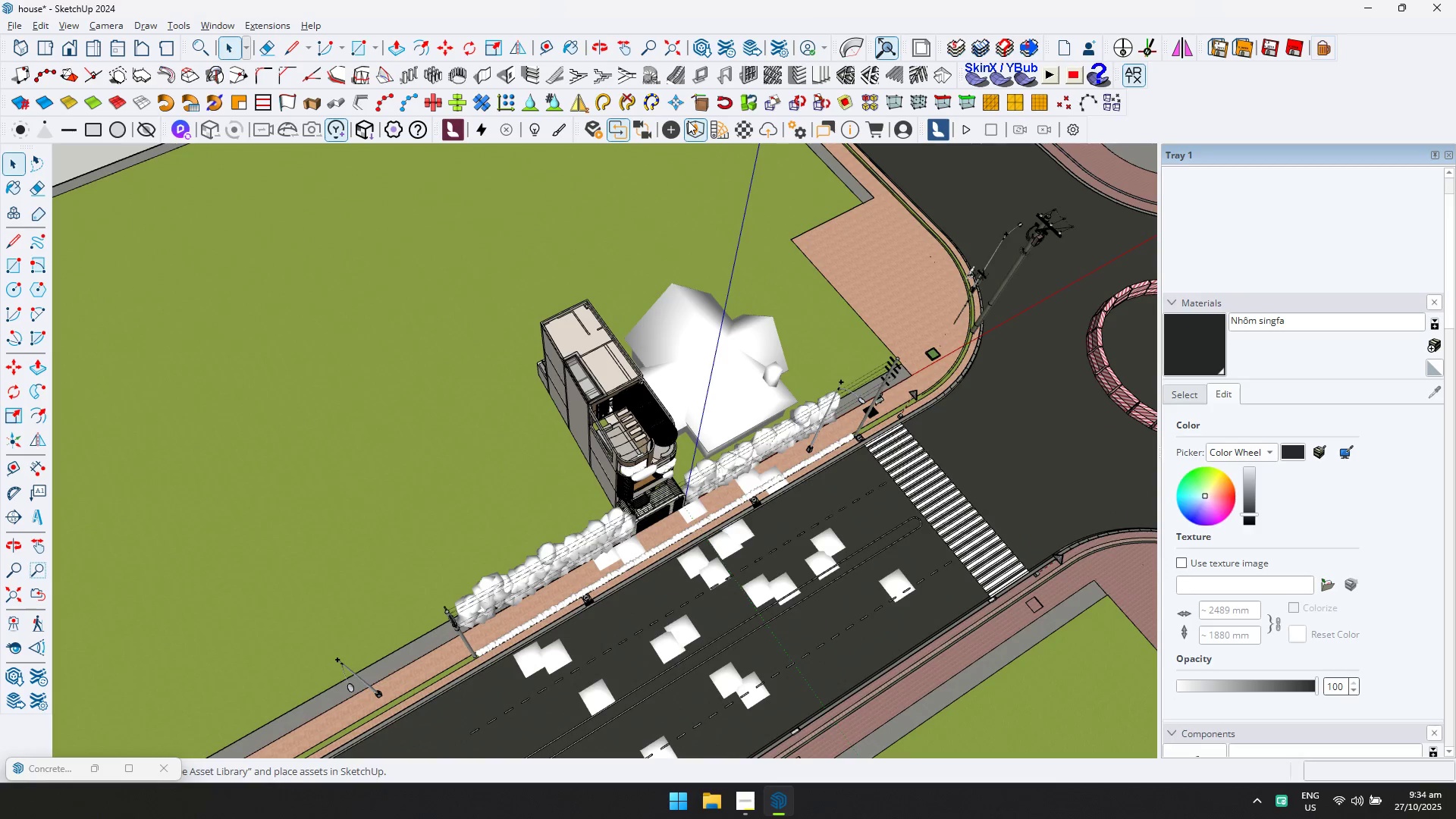 
left_click([688, 121])
 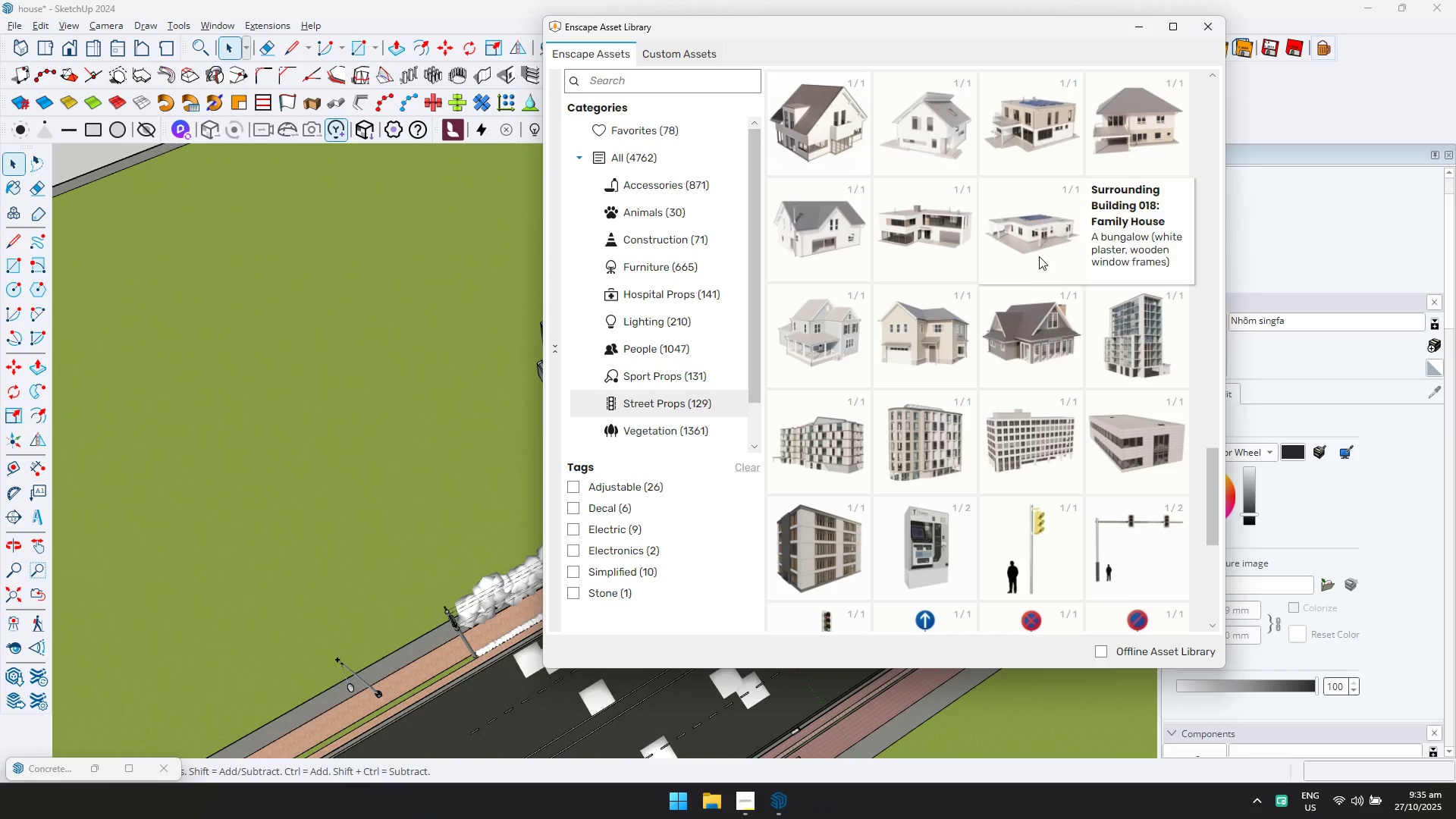 
double_click([1038, 252])
 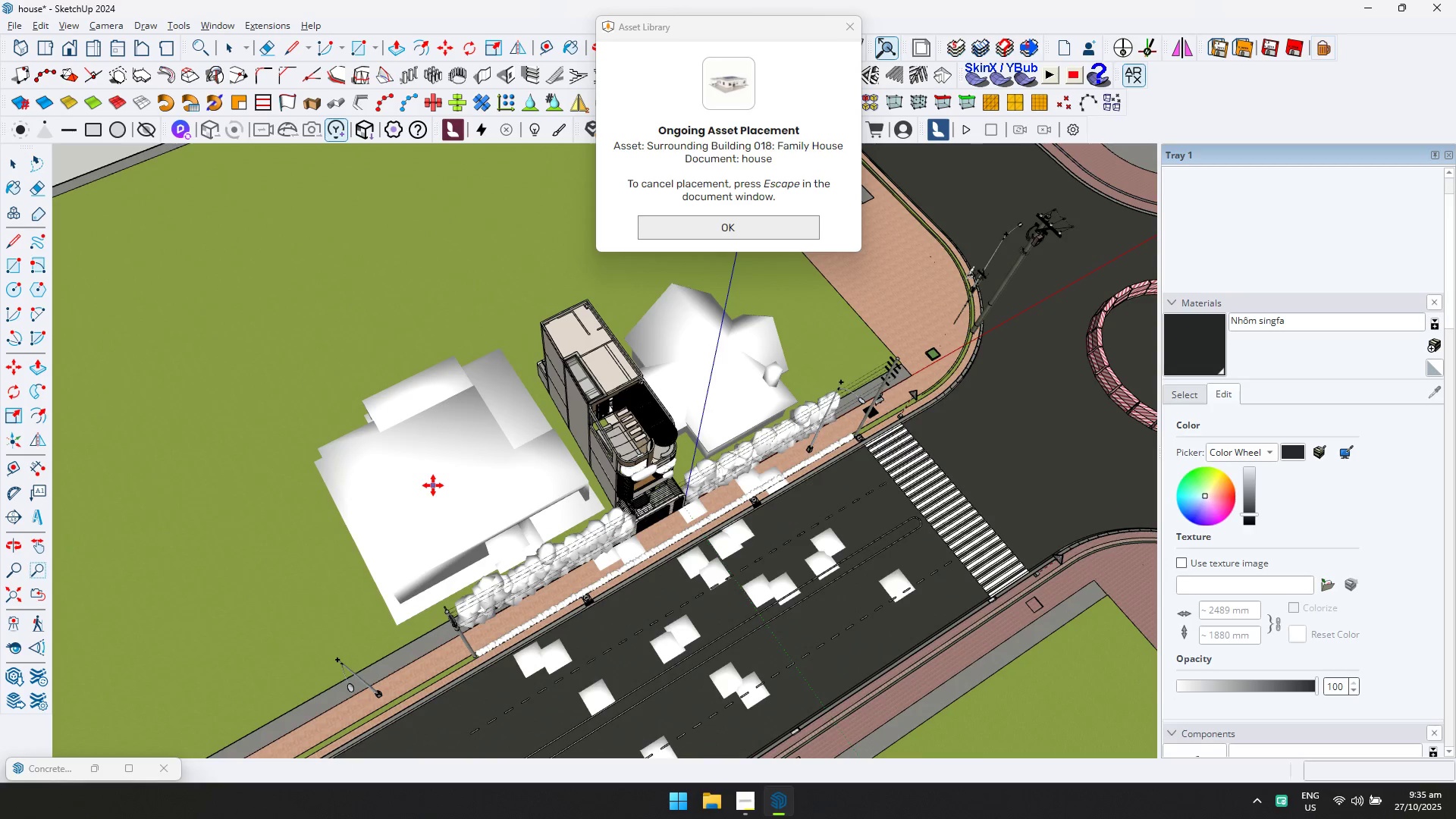 
left_click([433, 485])
 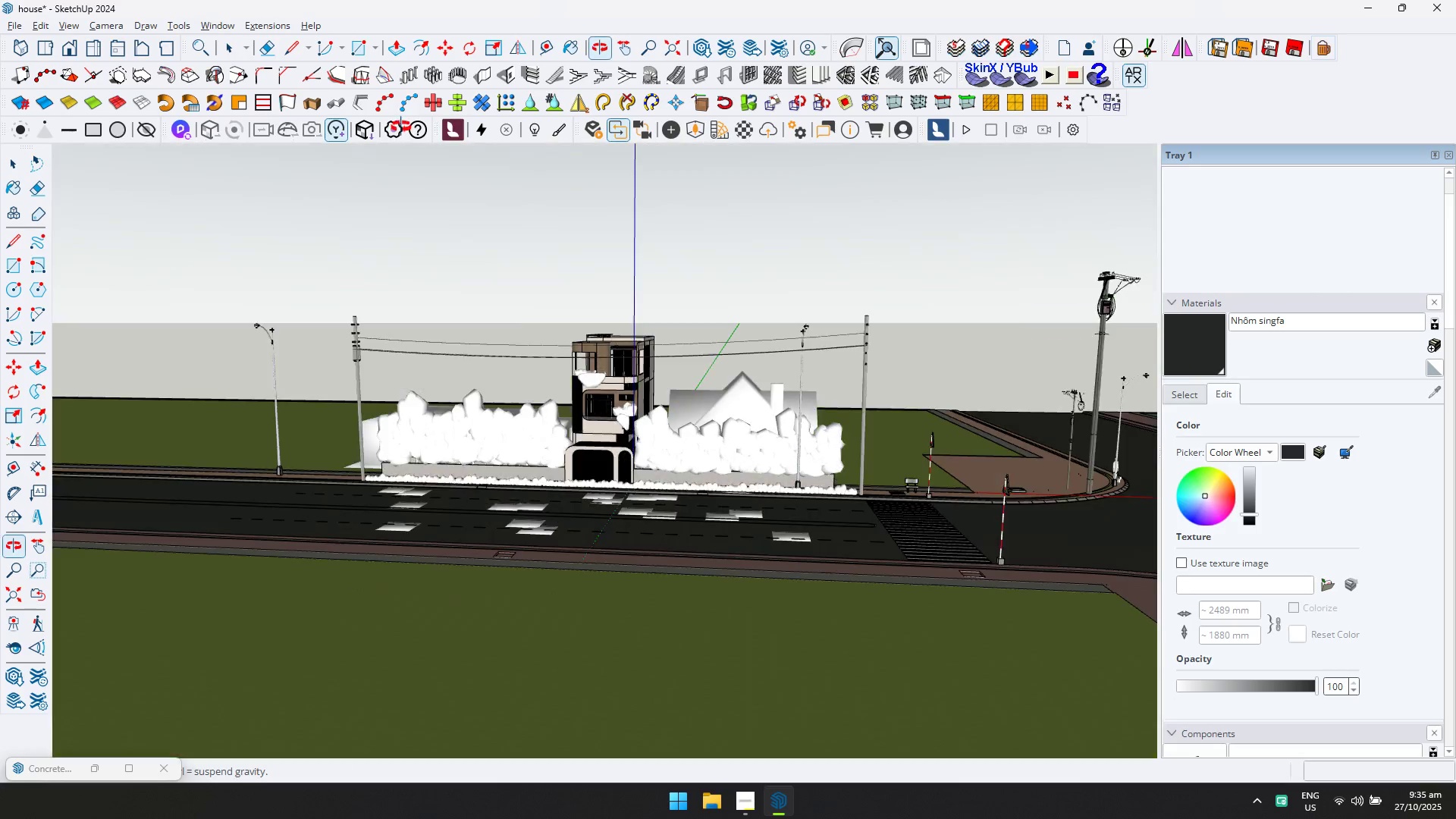 
key(Escape)
 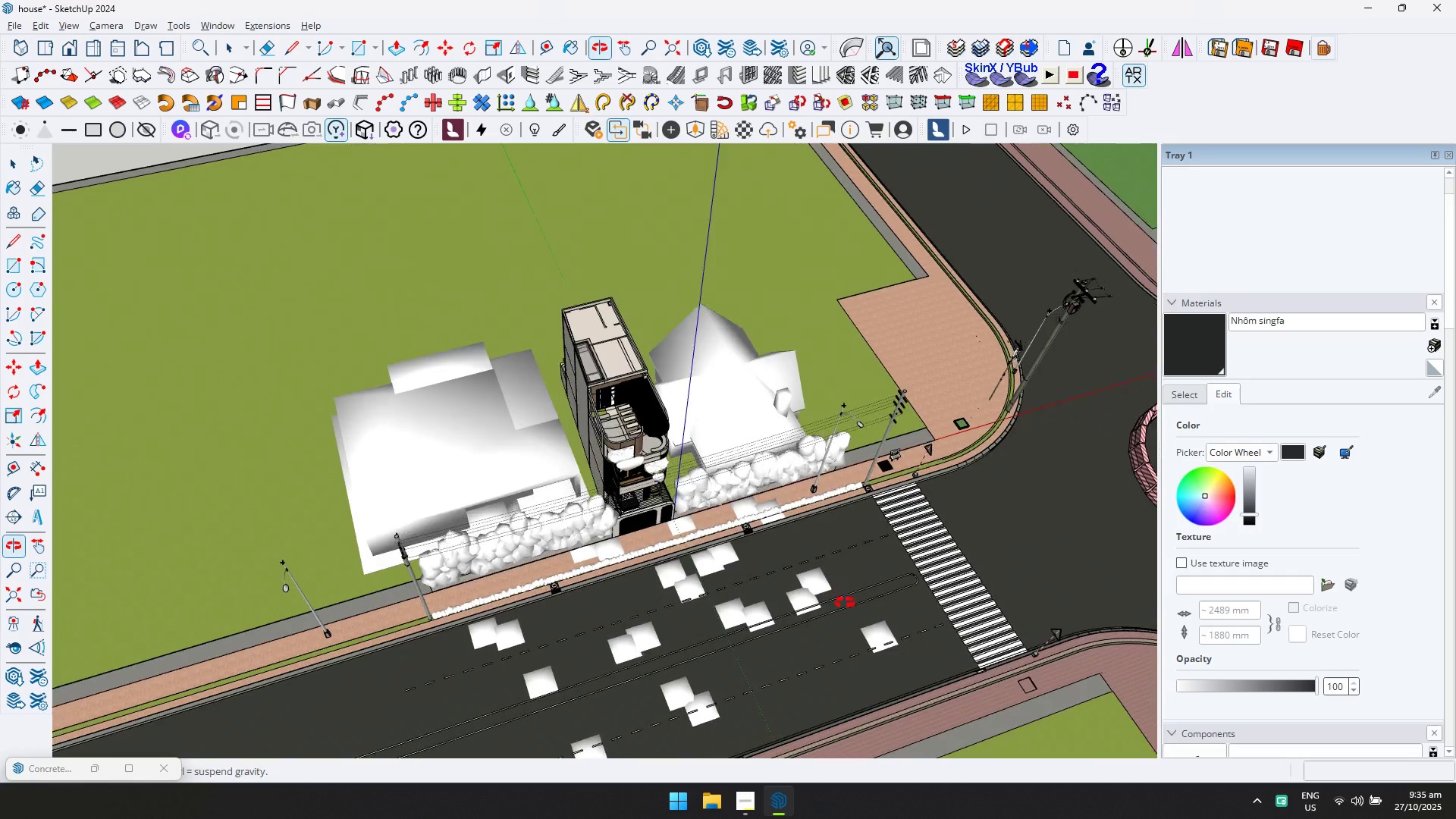 
left_click([469, 456])
 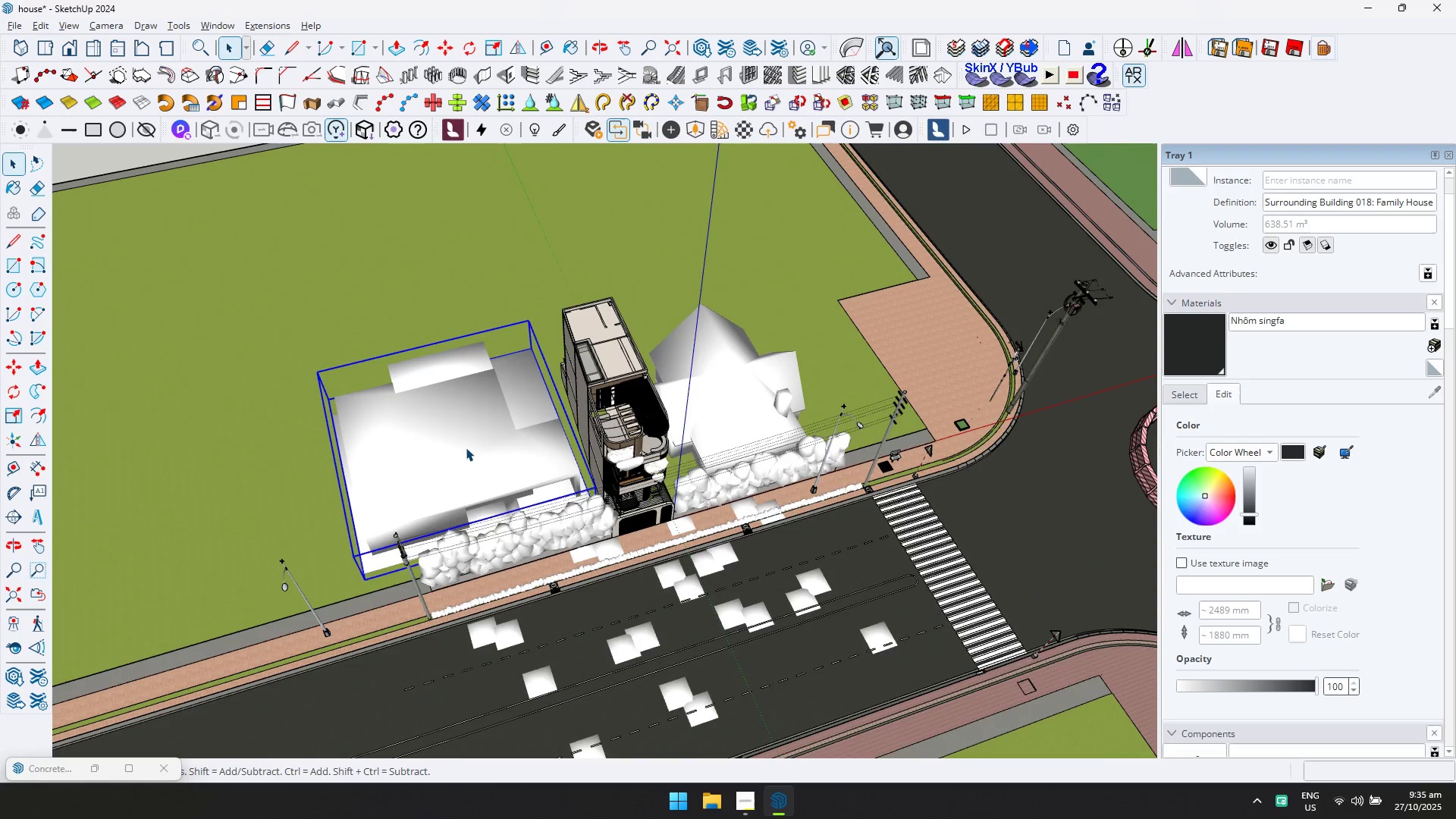 
key(Delete)
 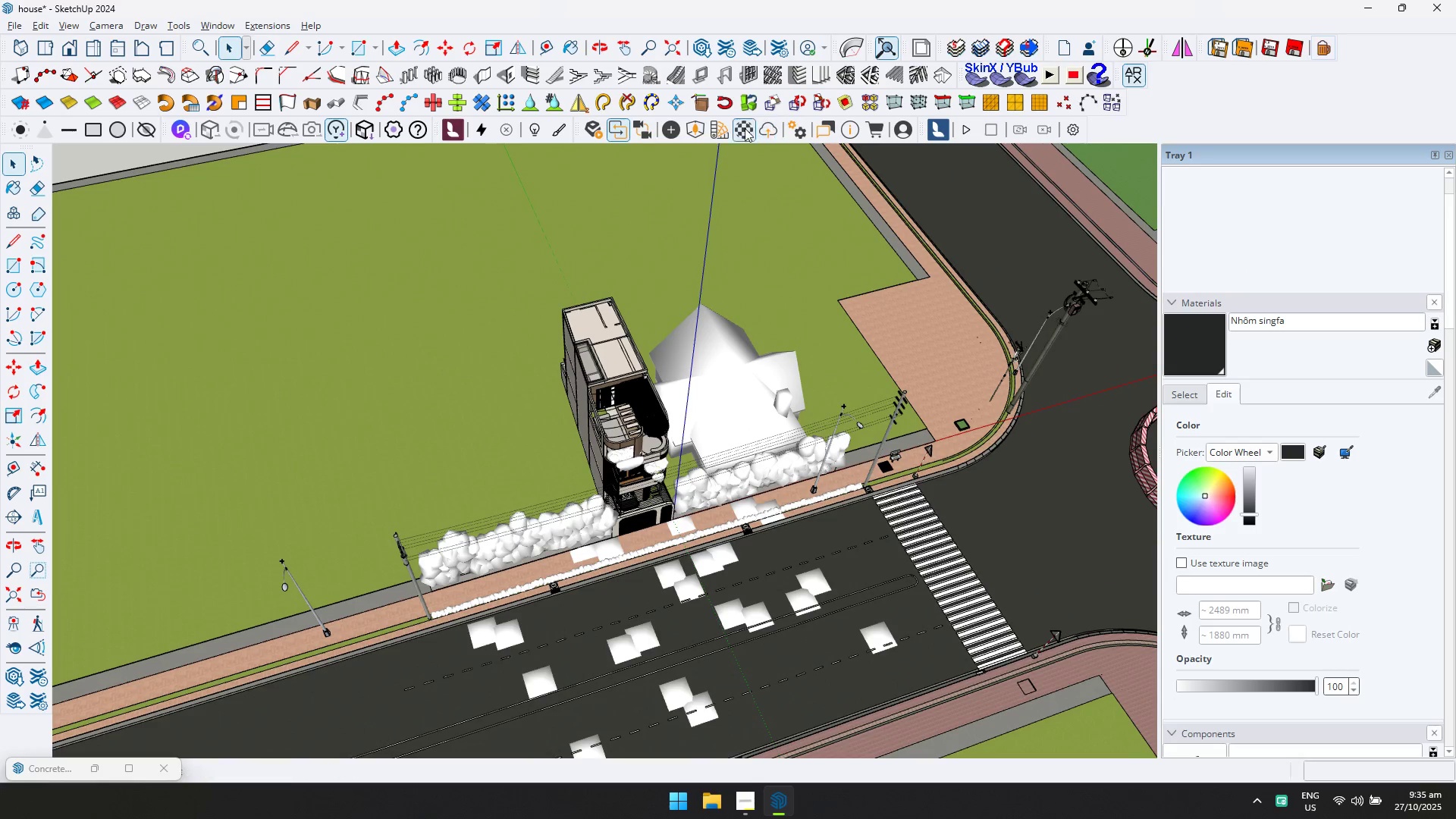 
left_click([690, 130])
 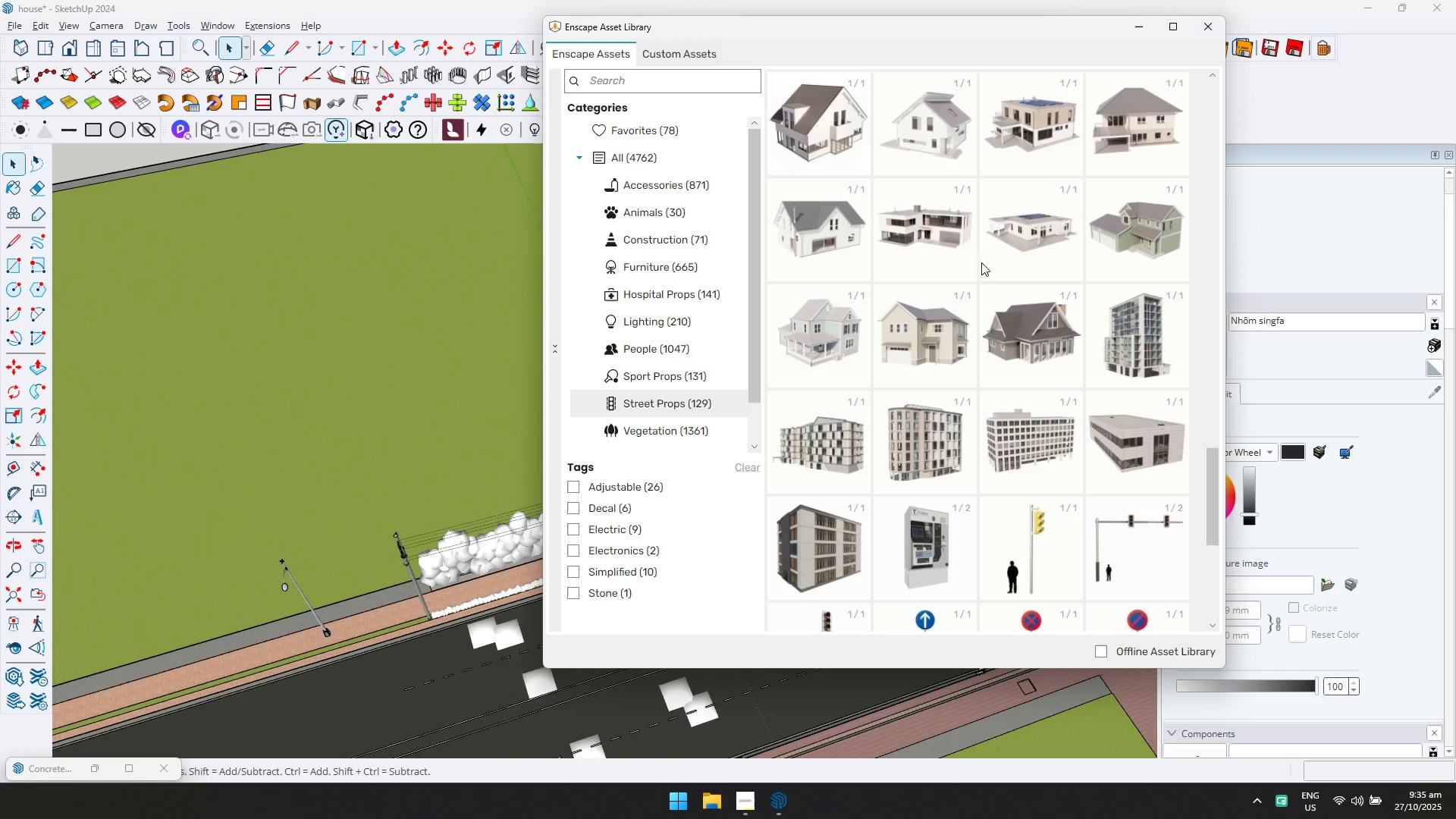 
scroll: coordinate [1061, 253], scroll_direction: up, amount: 1.0
 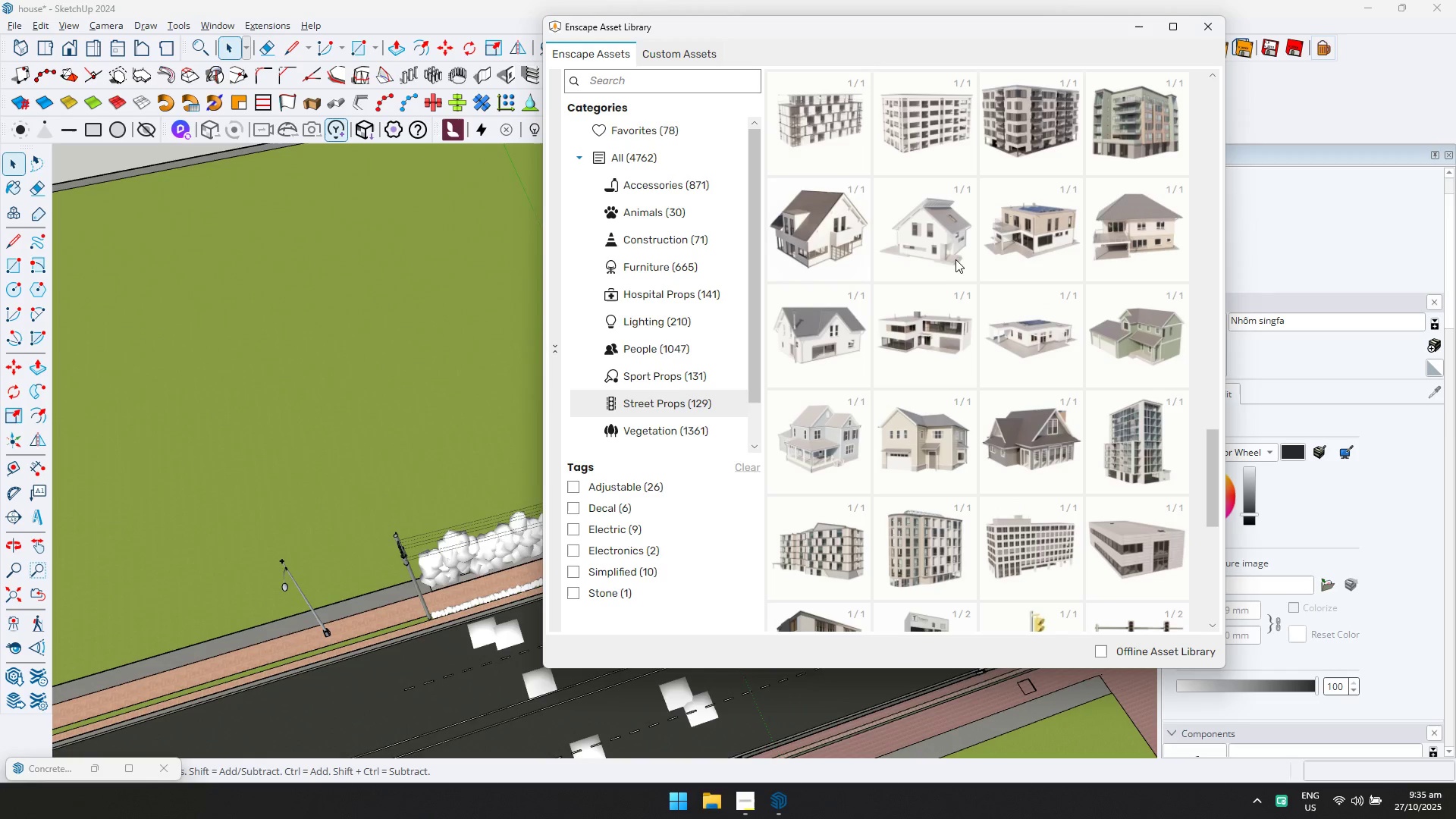 
double_click([953, 258])
 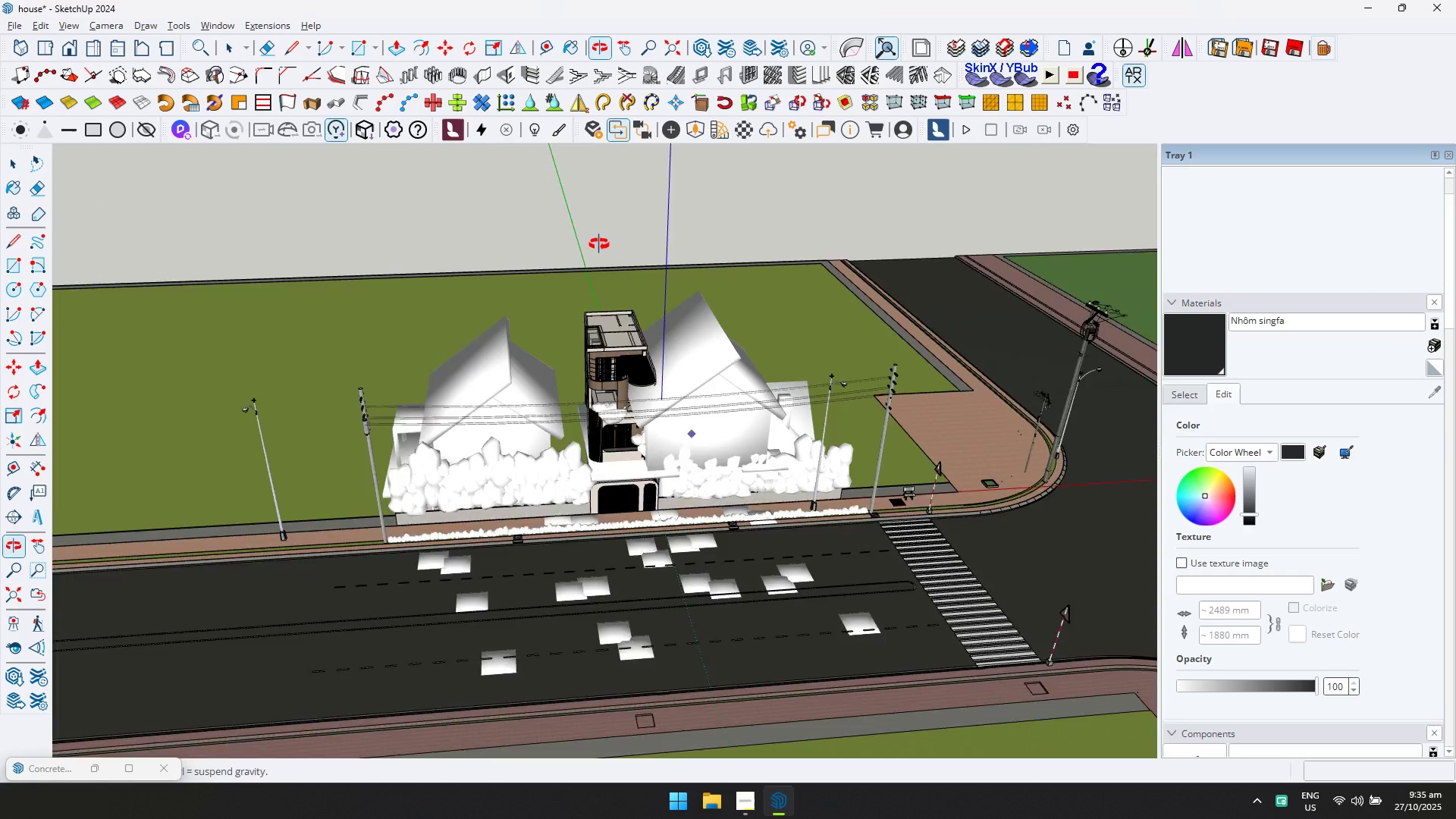 
key(Escape)
 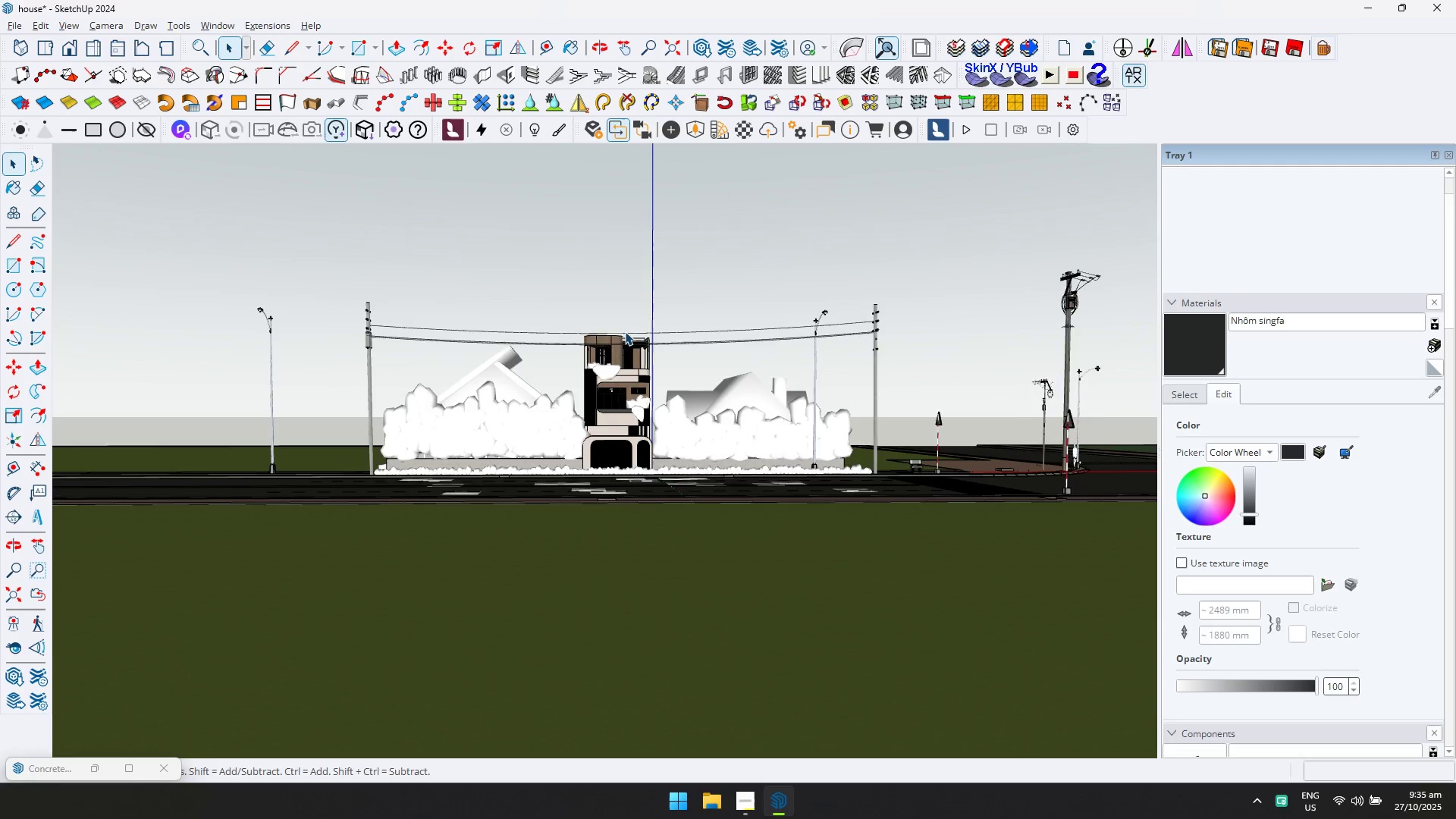 
scroll: coordinate [625, 336], scroll_direction: down, amount: 2.0
 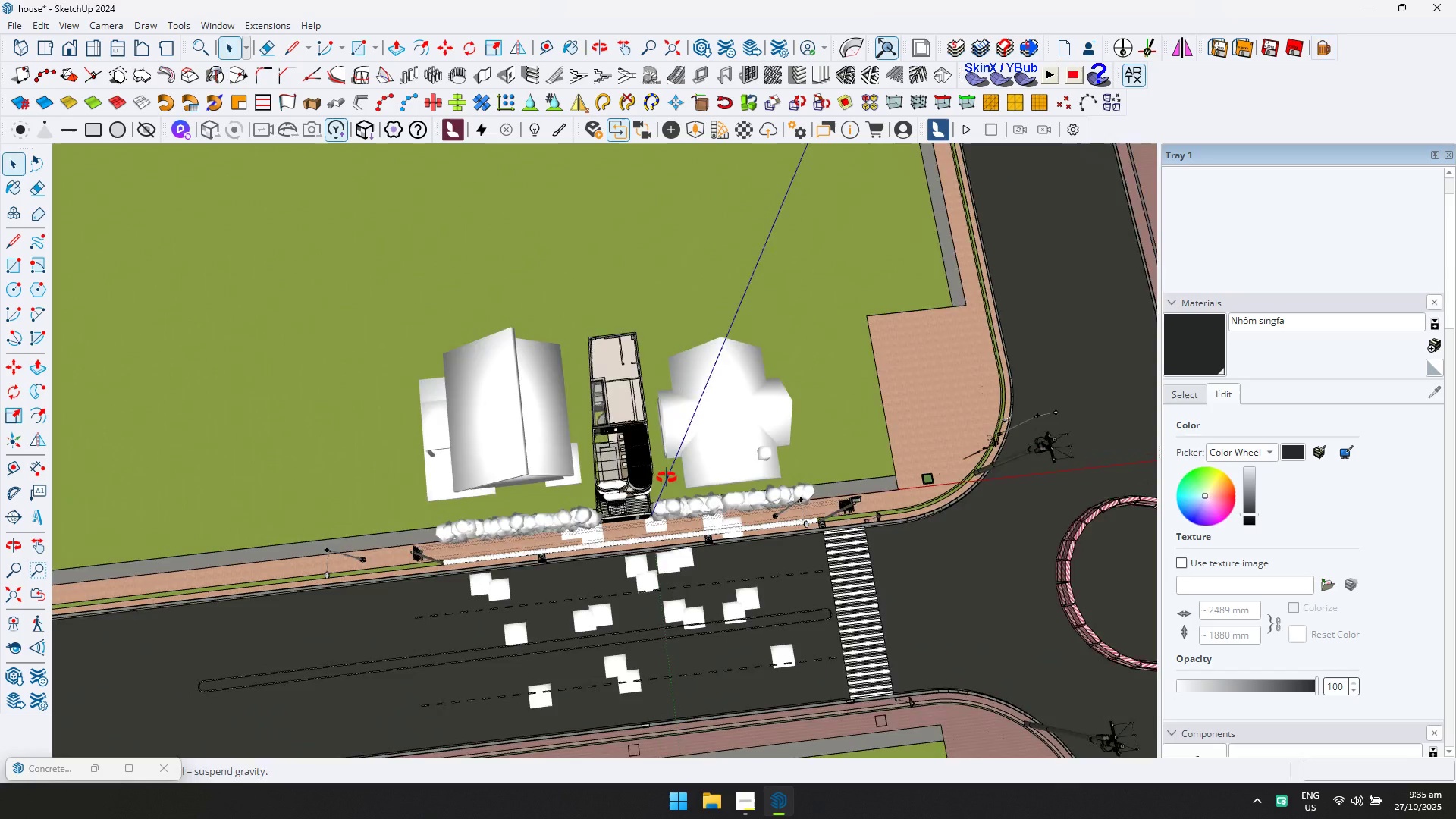 
left_click([529, 435])
 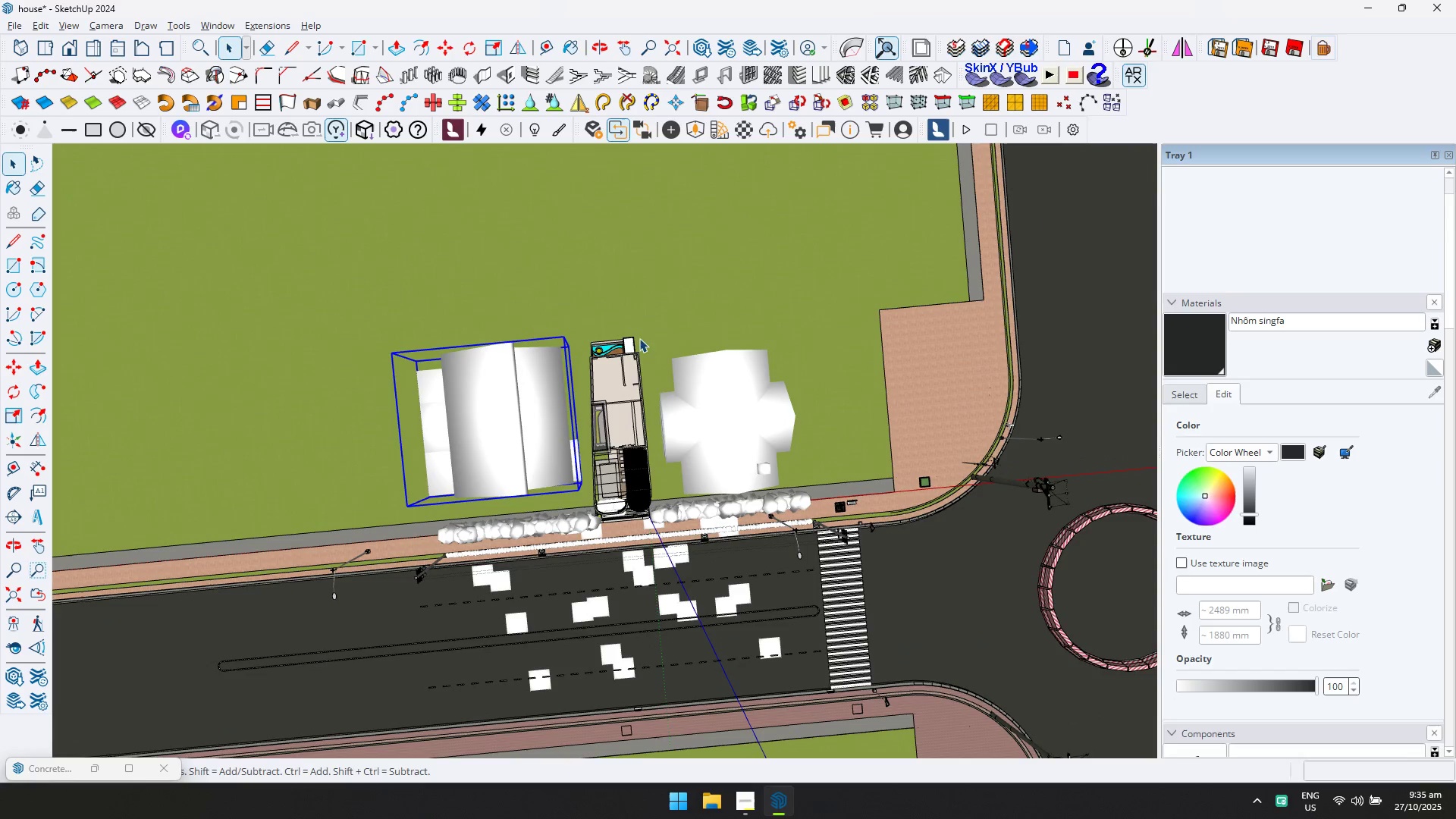 
key(M)
 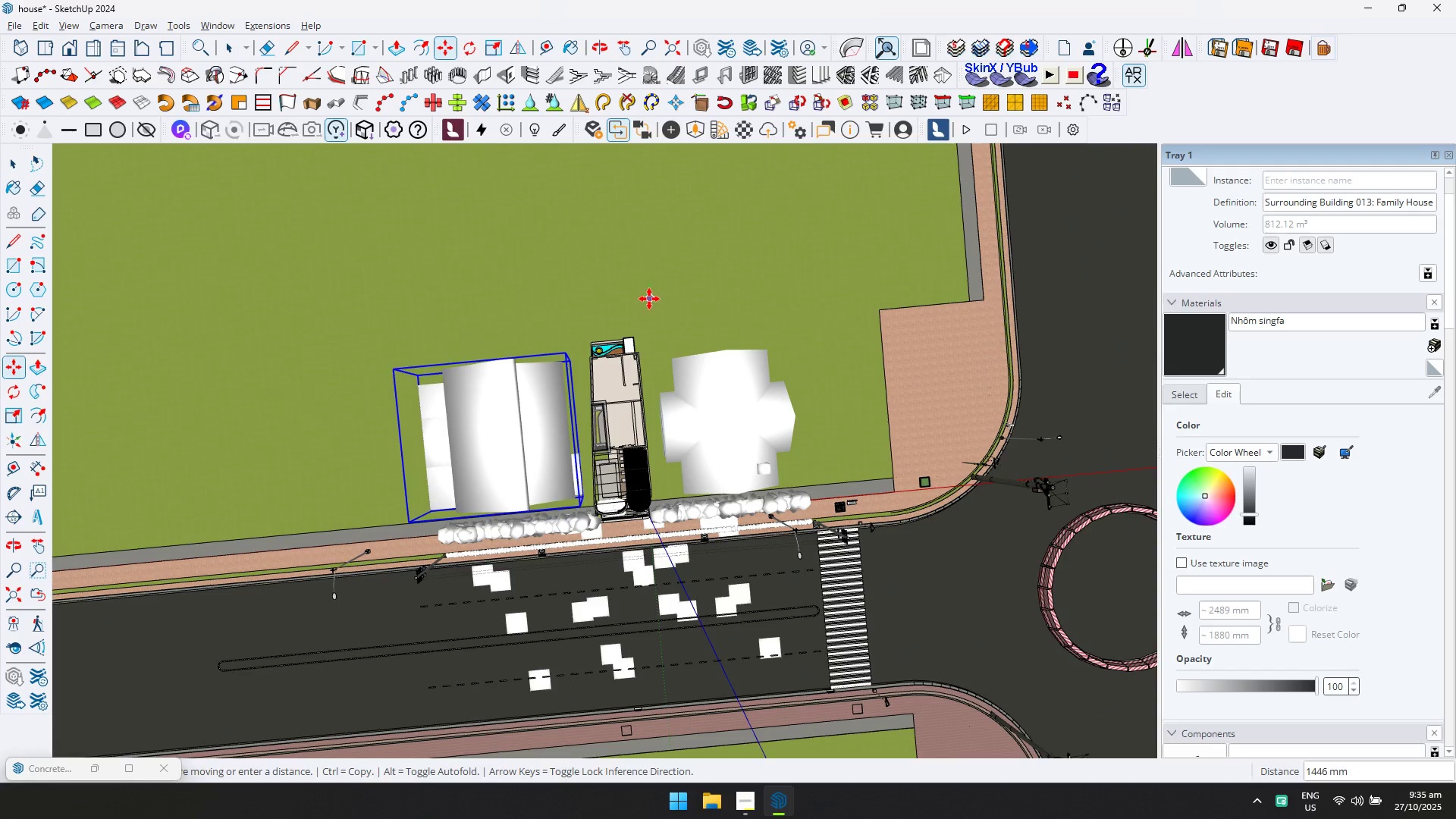 
left_click([649, 297])
 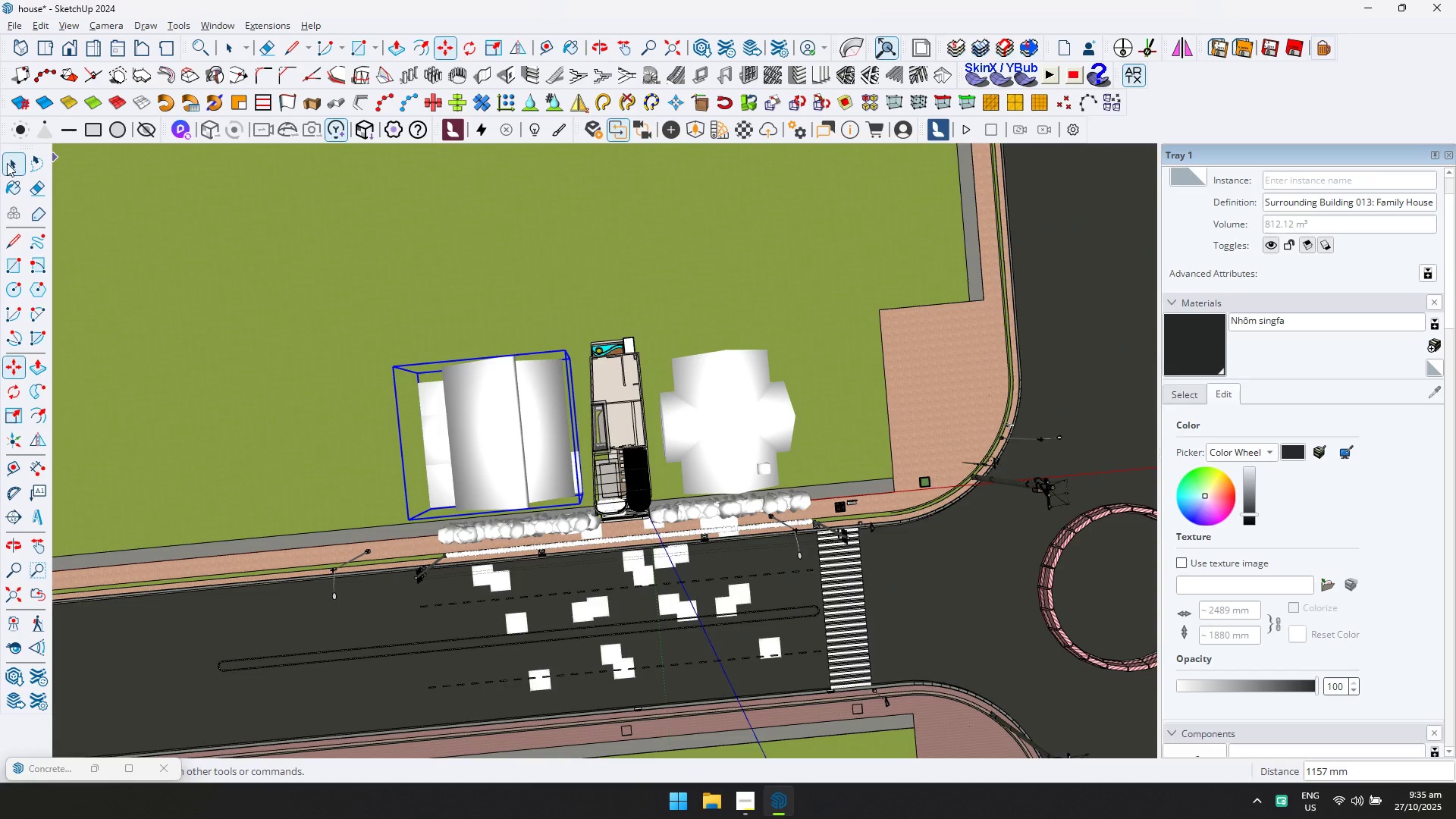 
hold_key(key=ControlLeft, duration=0.41)
double_click([732, 399])
 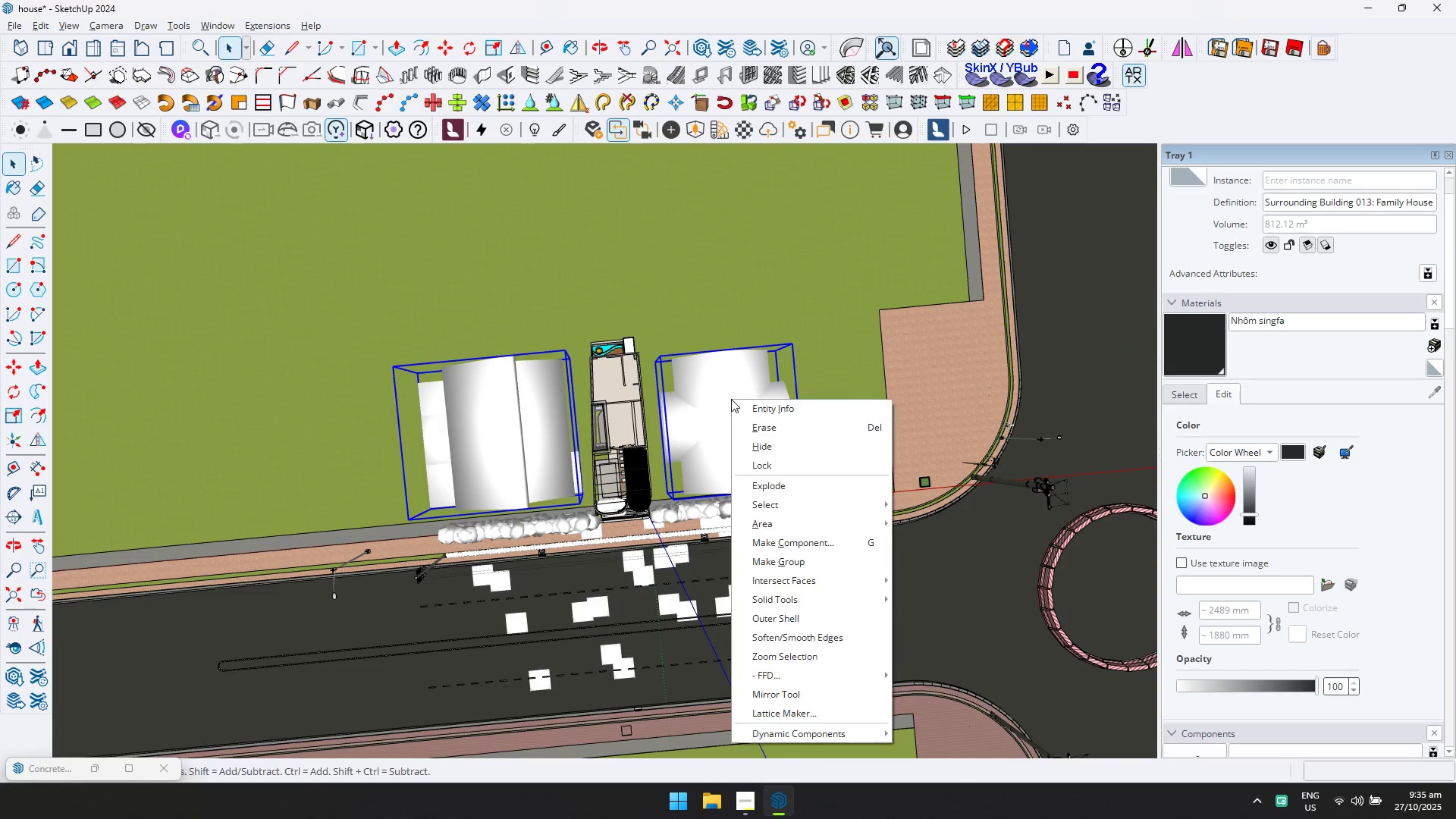 
right_click([731, 399])
 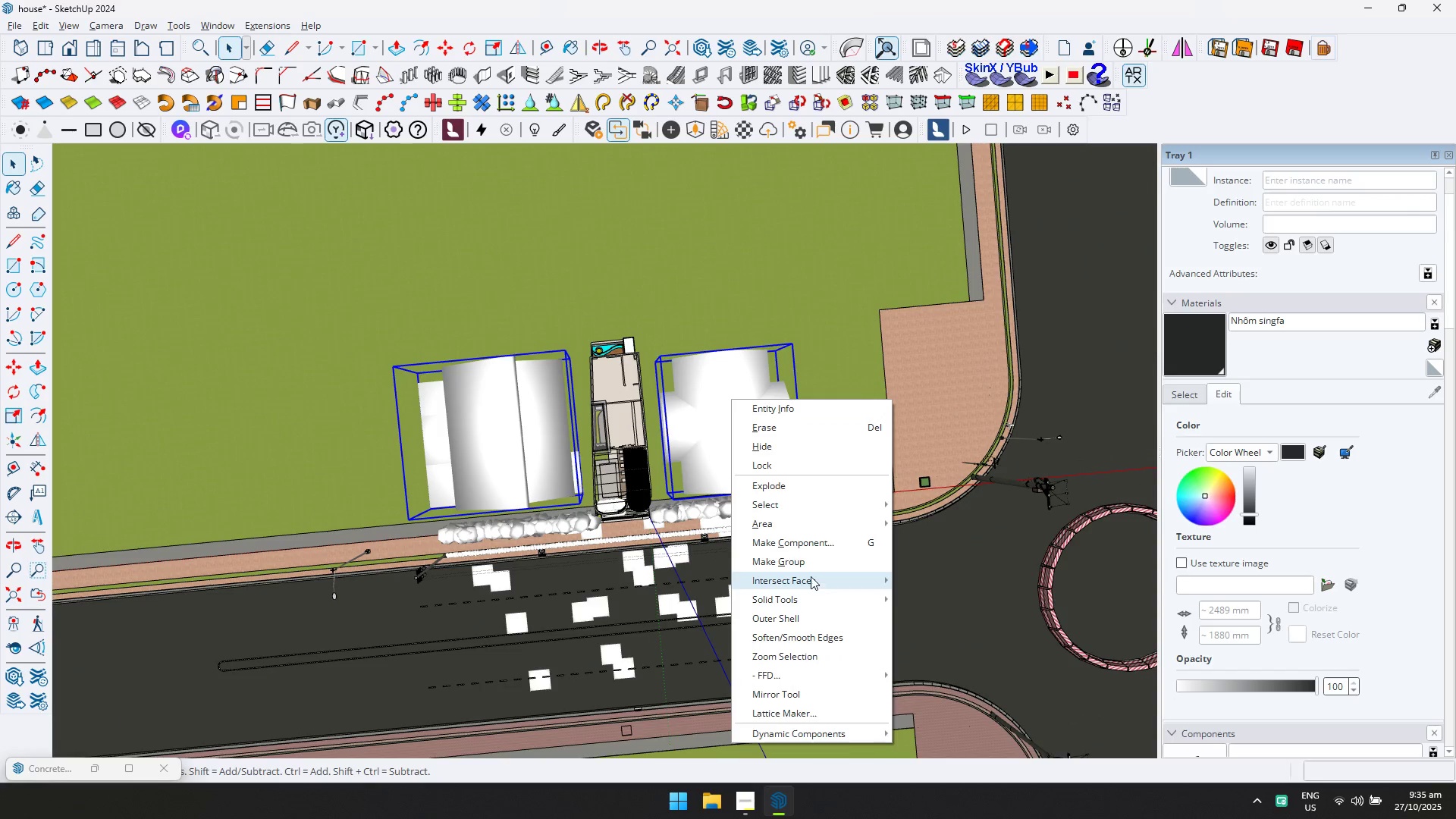 
left_click([811, 566])
 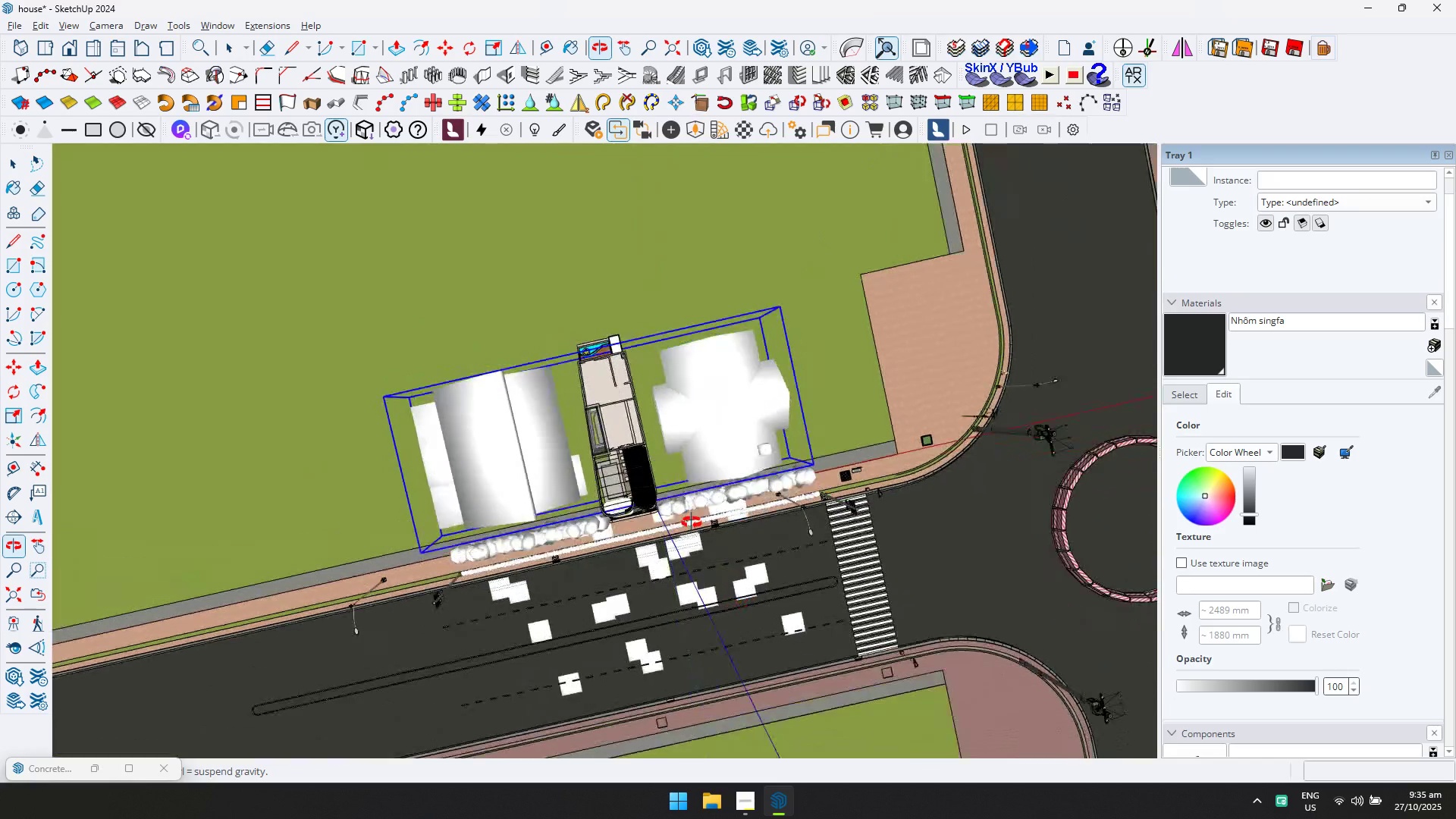 
key(Escape)
 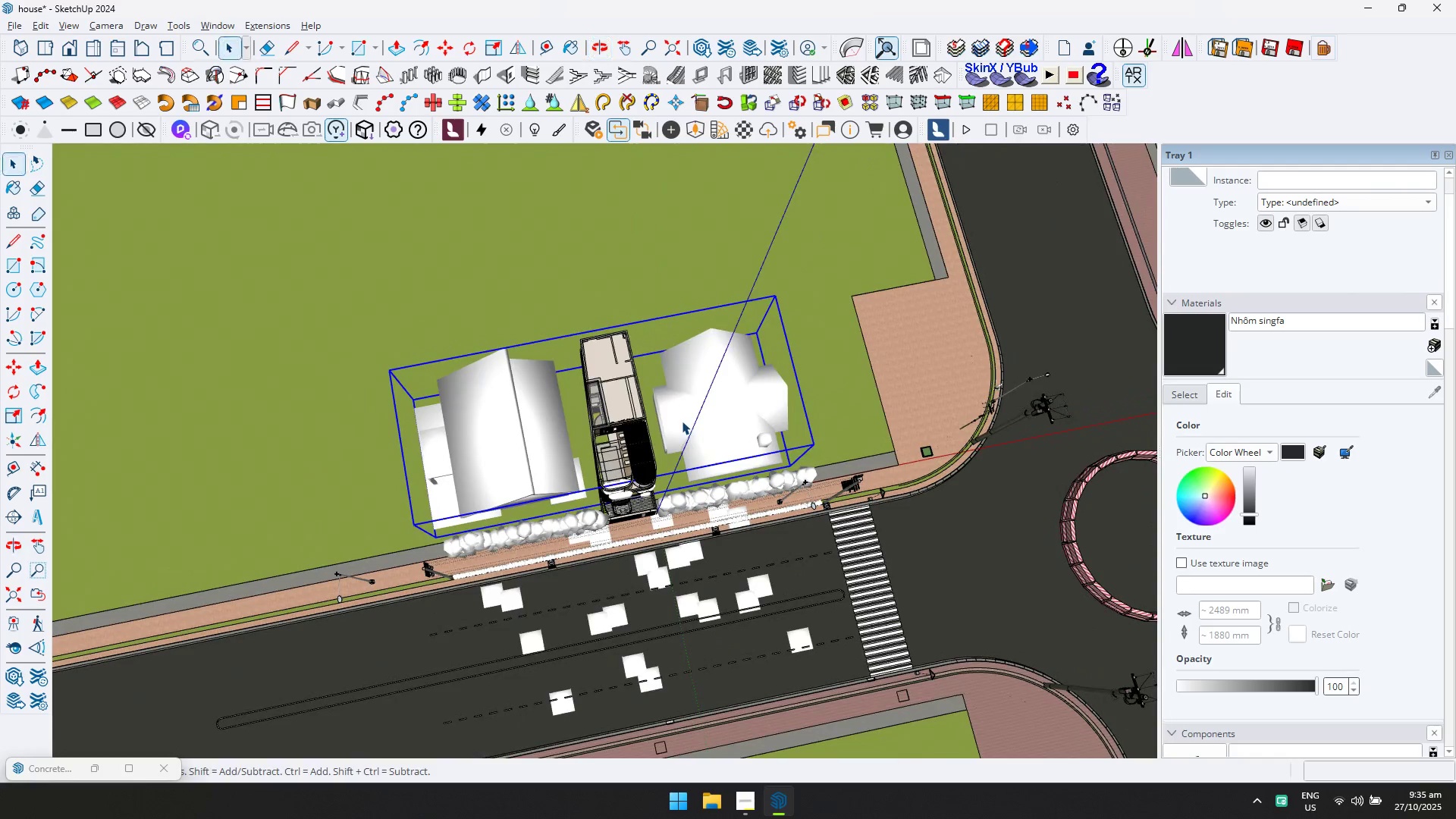 
key(Escape)
 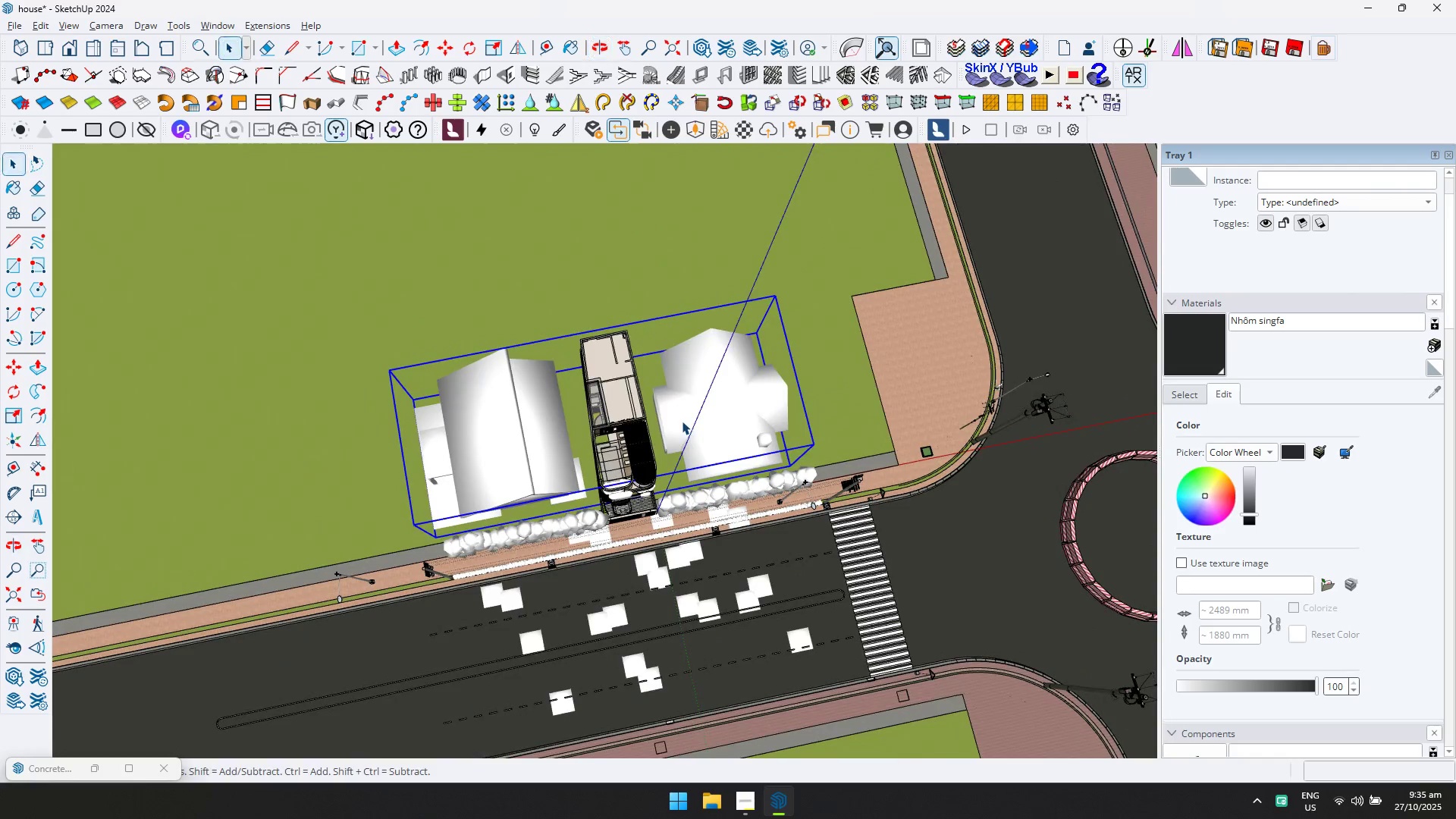 
scroll: coordinate [682, 430], scroll_direction: down, amount: 6.0
 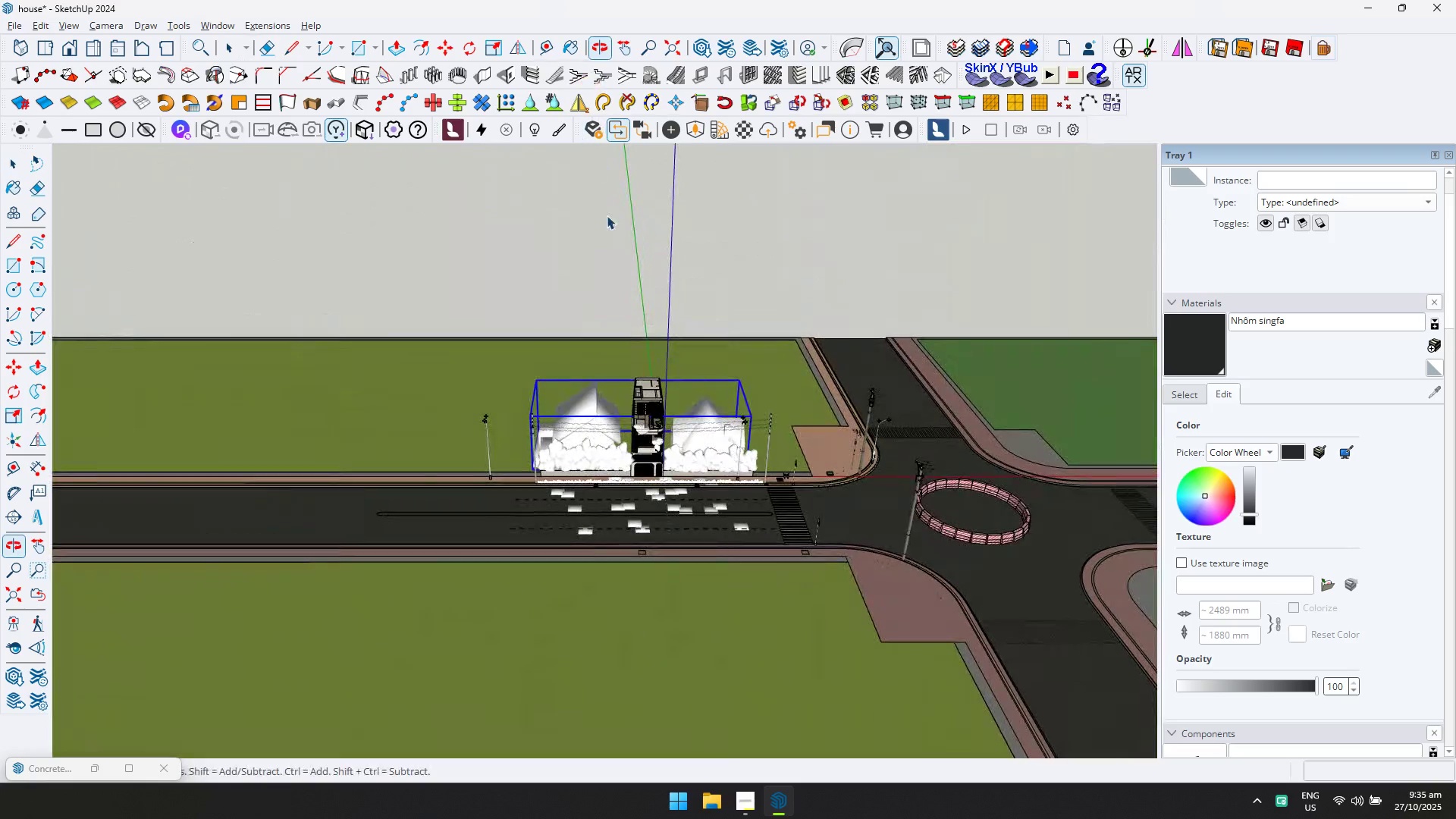 
left_click([610, 251])
 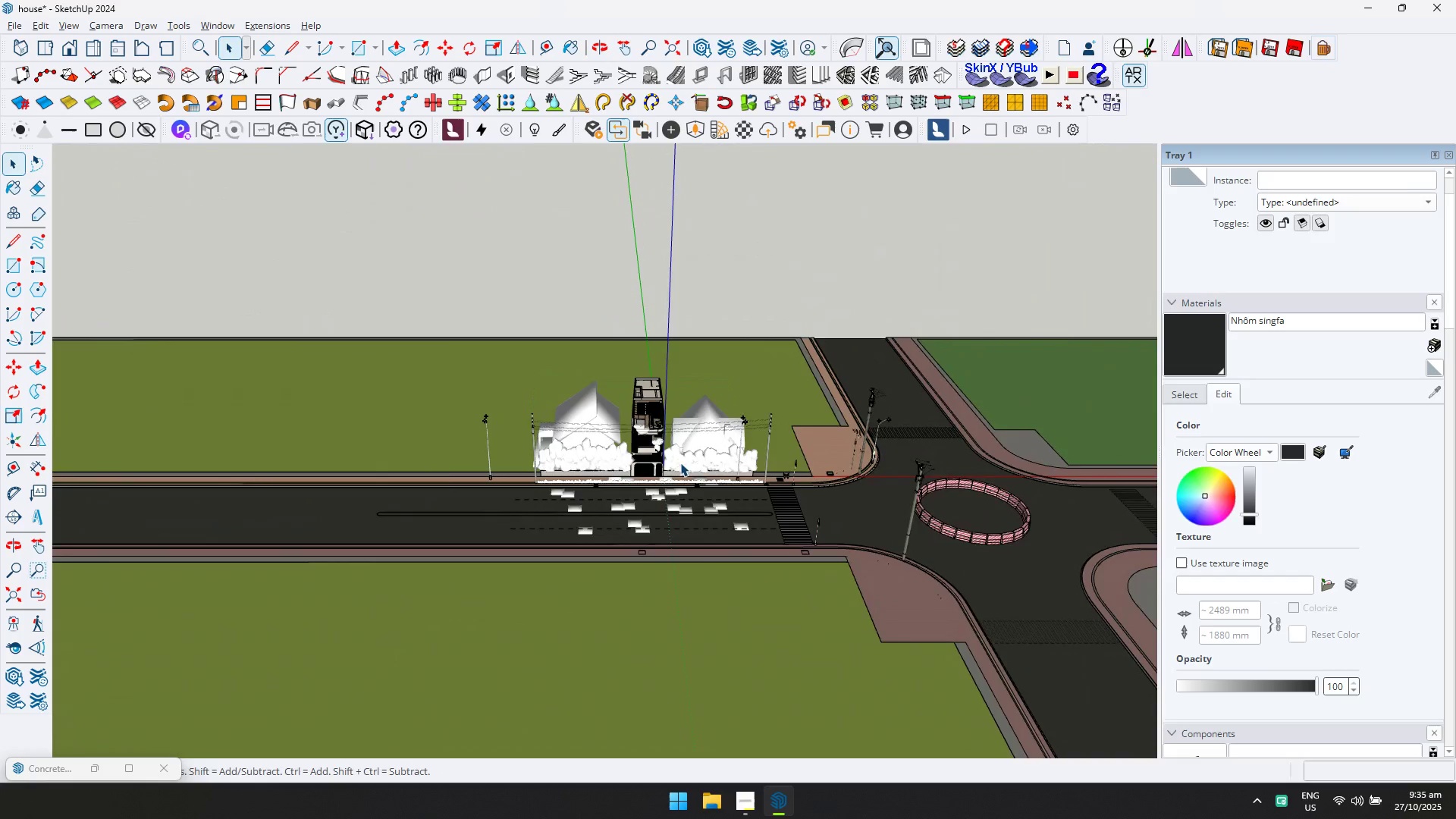 
scroll: coordinate [601, 515], scroll_direction: up, amount: 13.0
 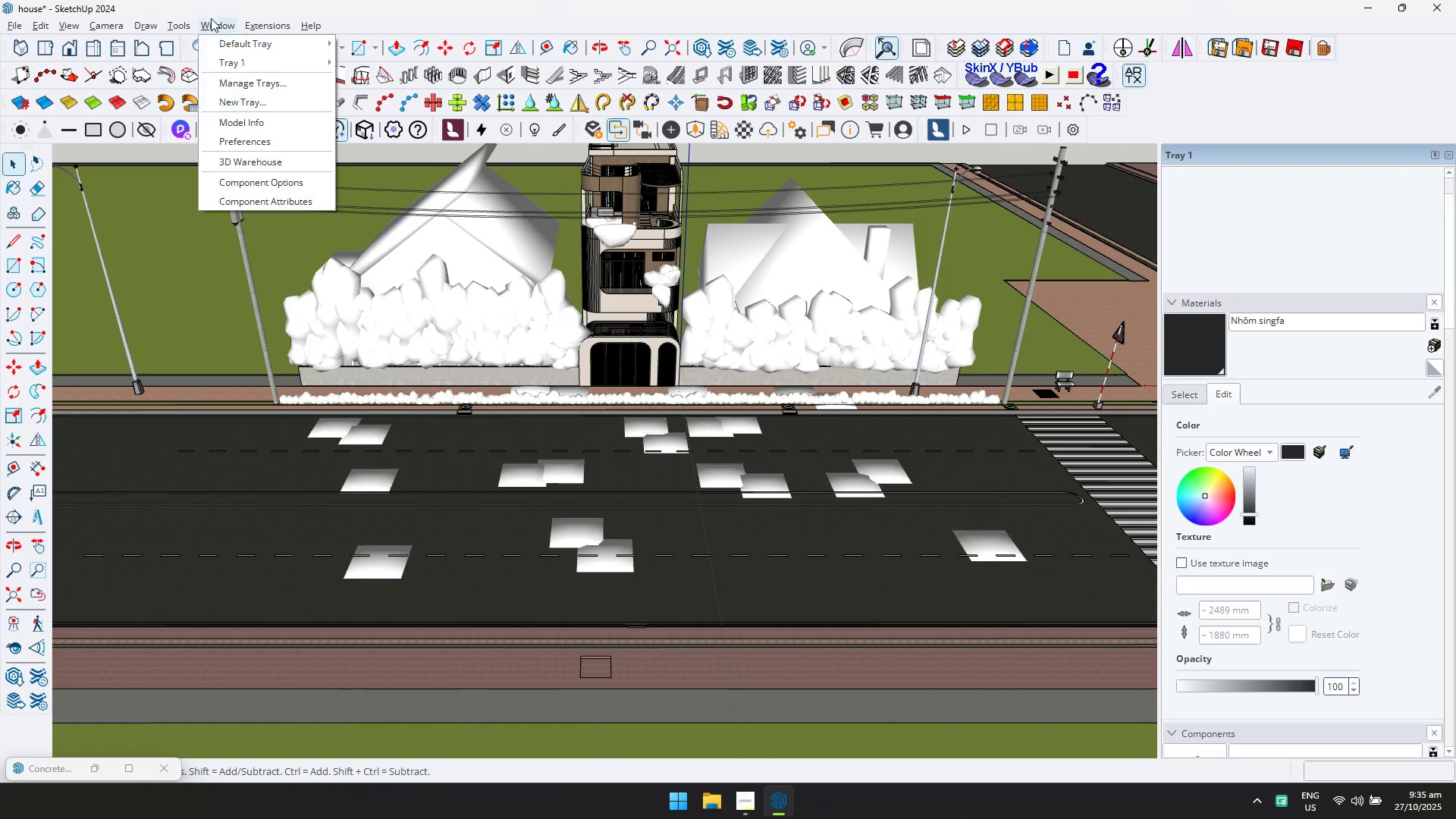 
double_click([267, 159])
 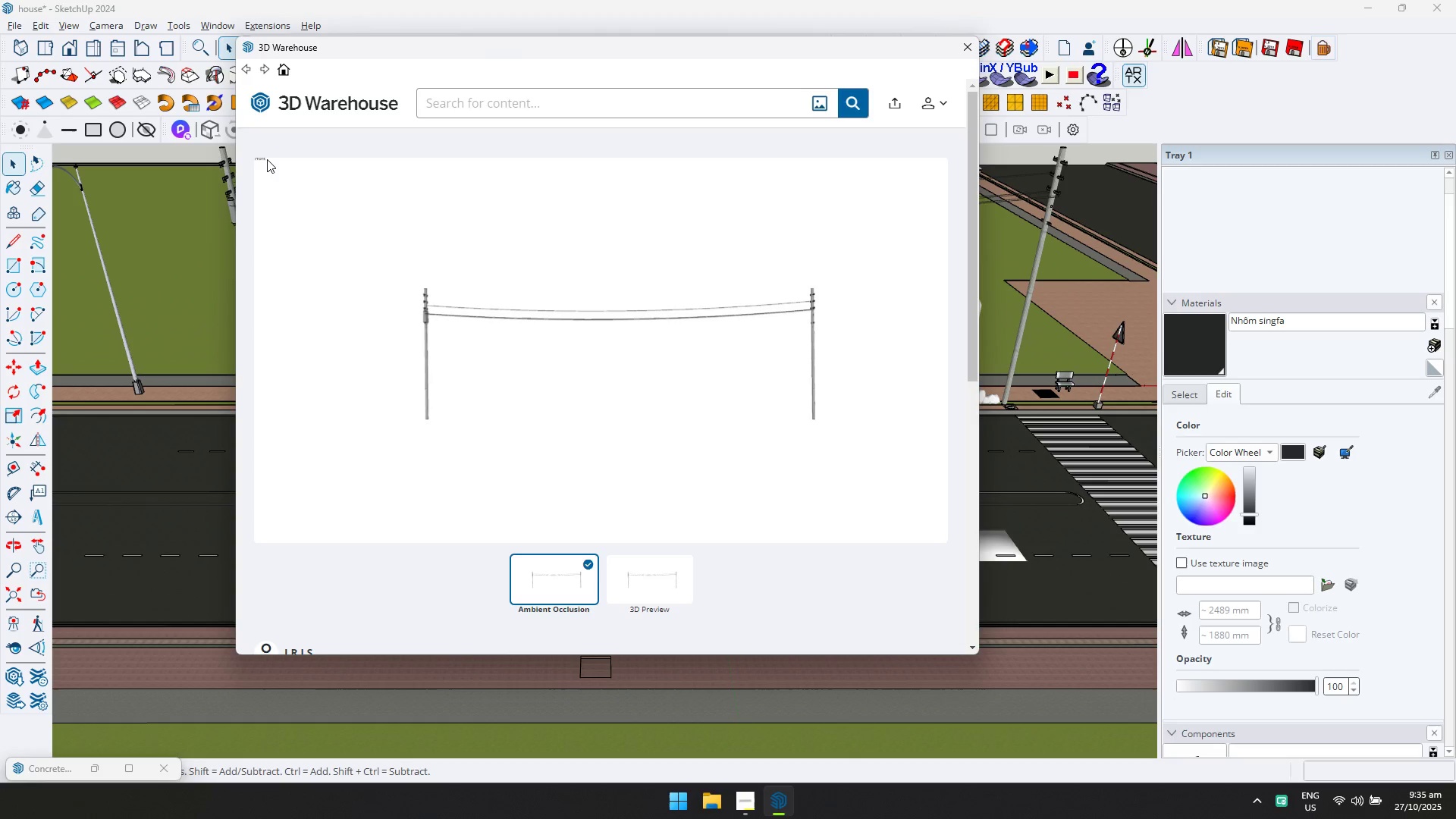 
wait(20.94)
 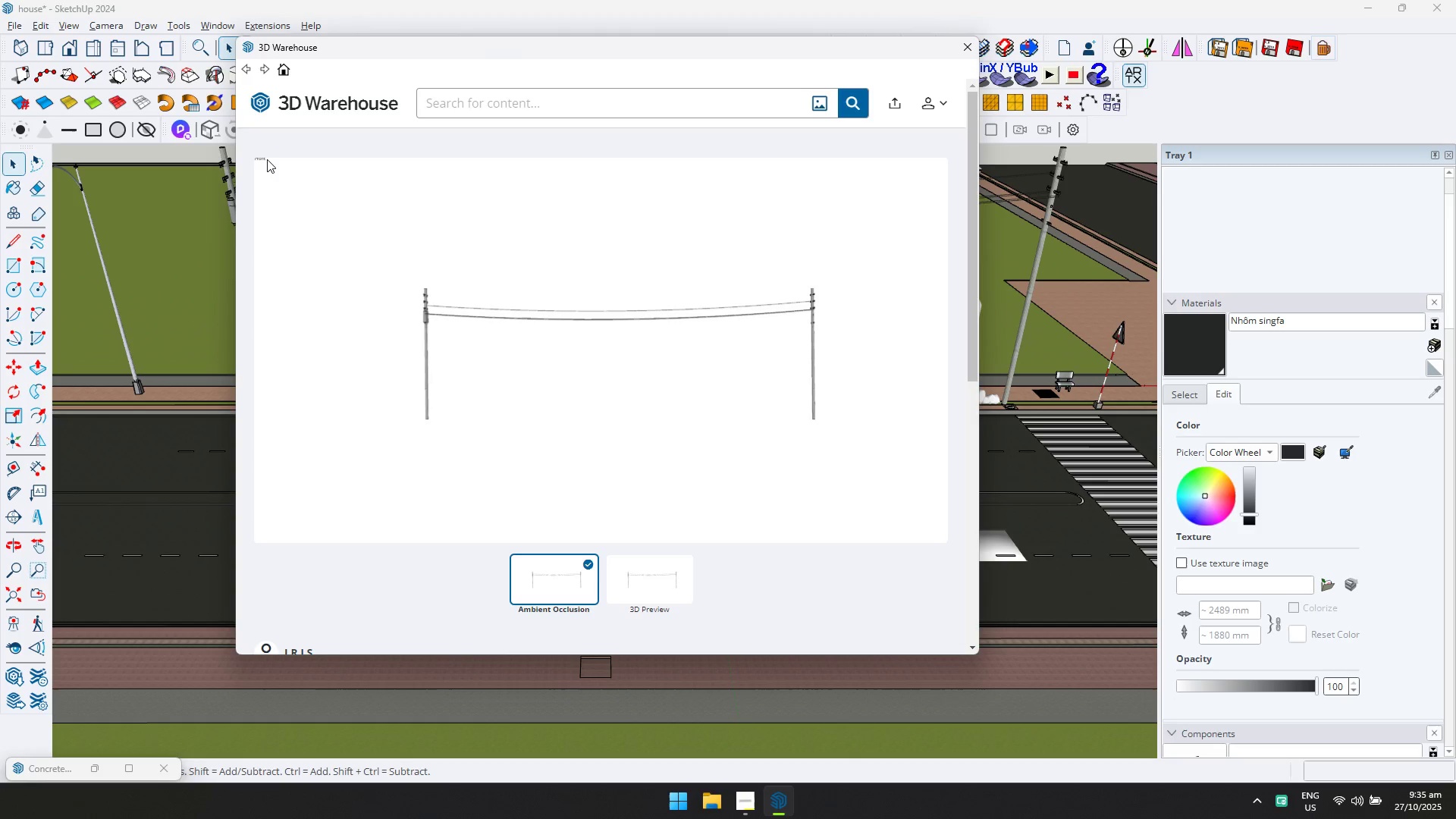 
double_click([460, 99])
 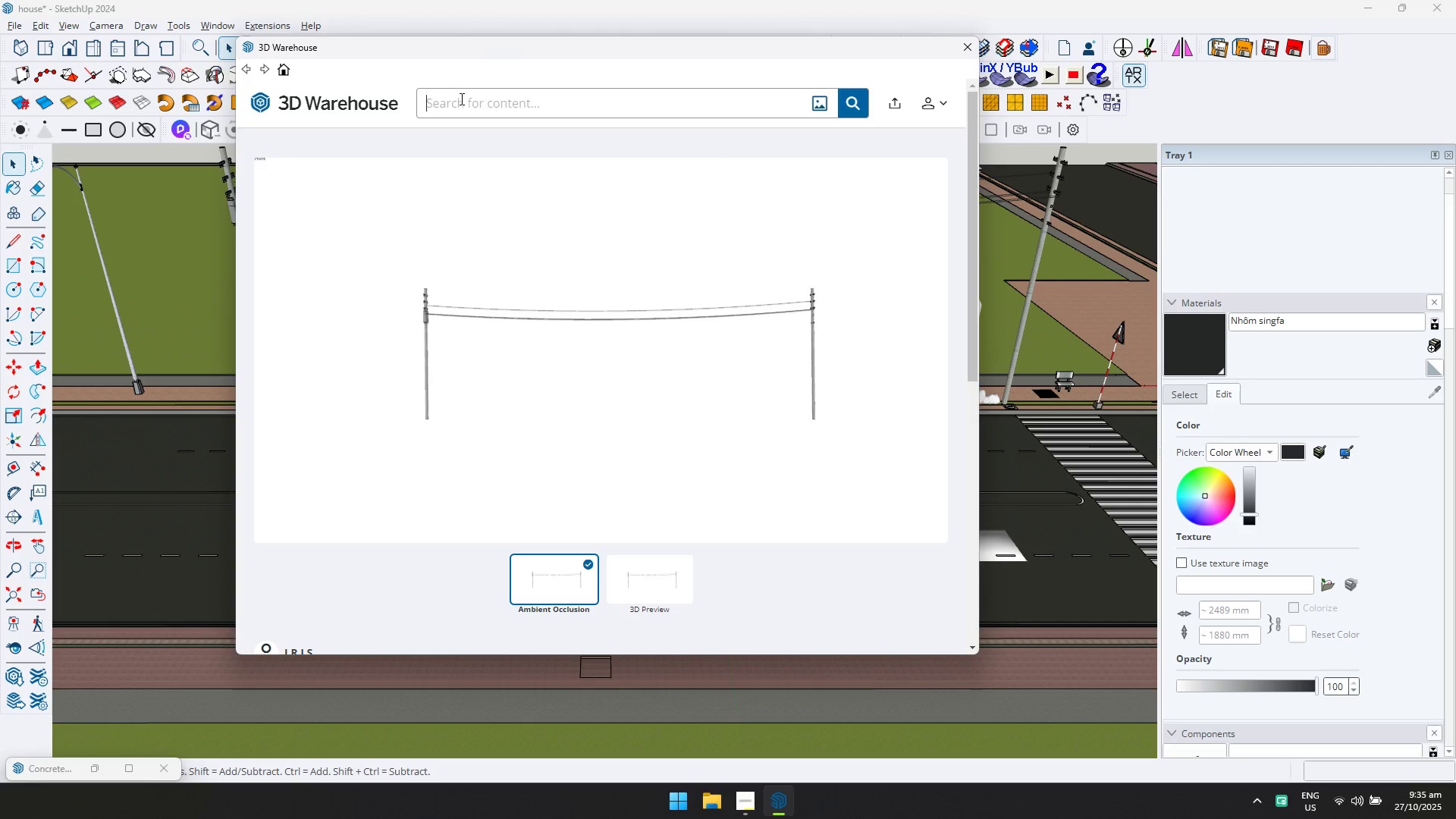 
type(car)
 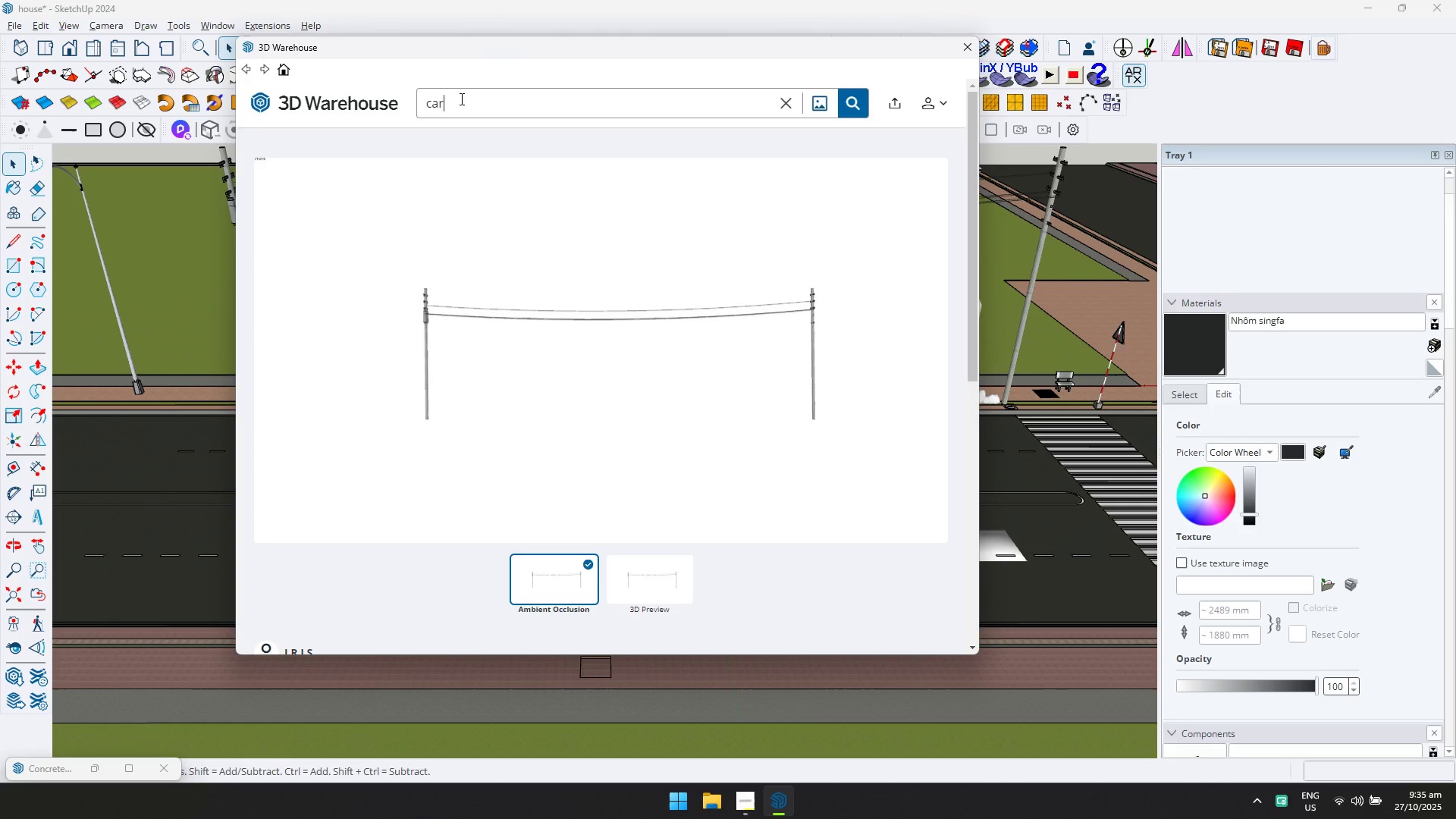 
key(Enter)
 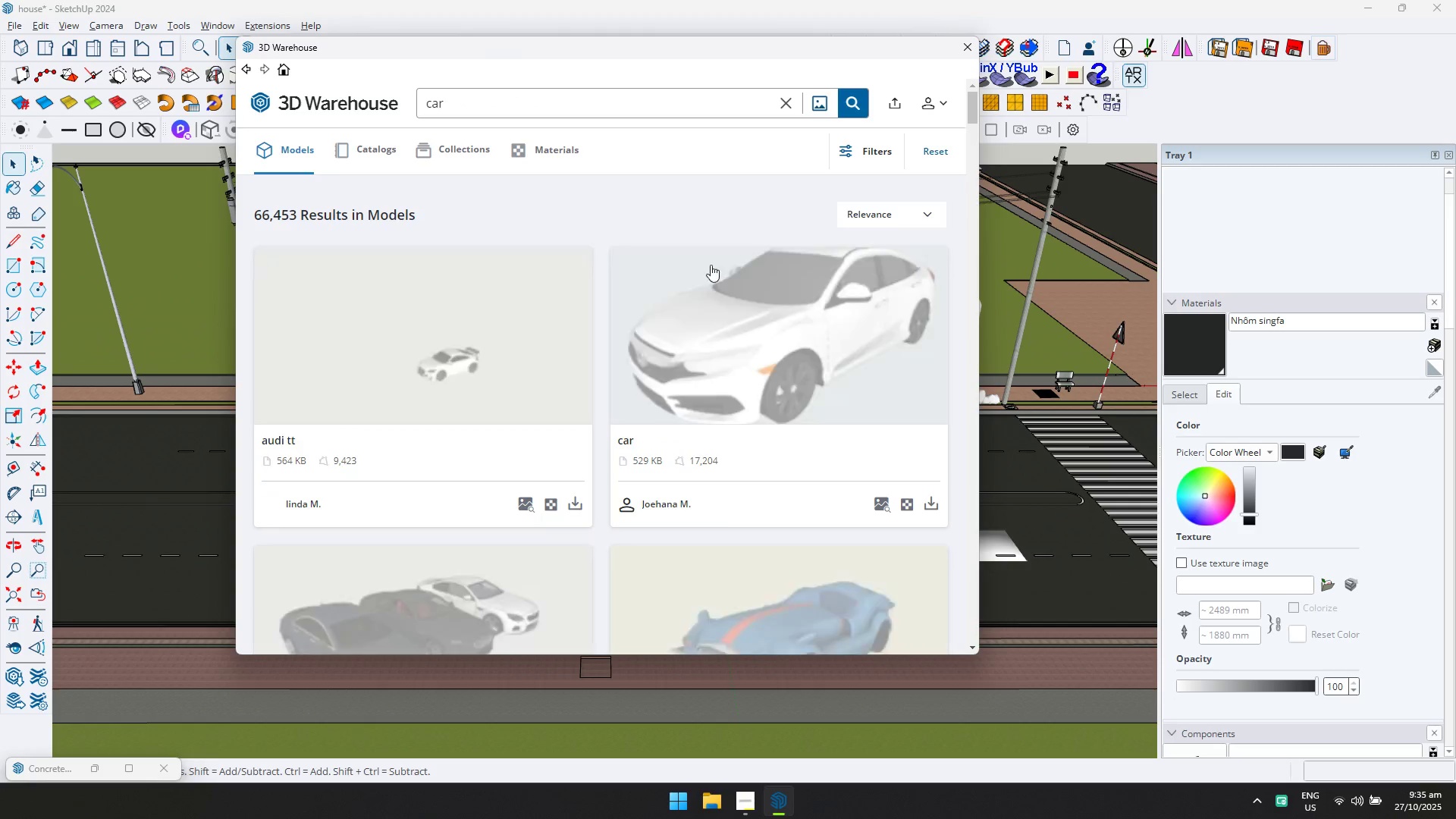 
scroll: coordinate [720, 297], scroll_direction: down, amount: 4.0
 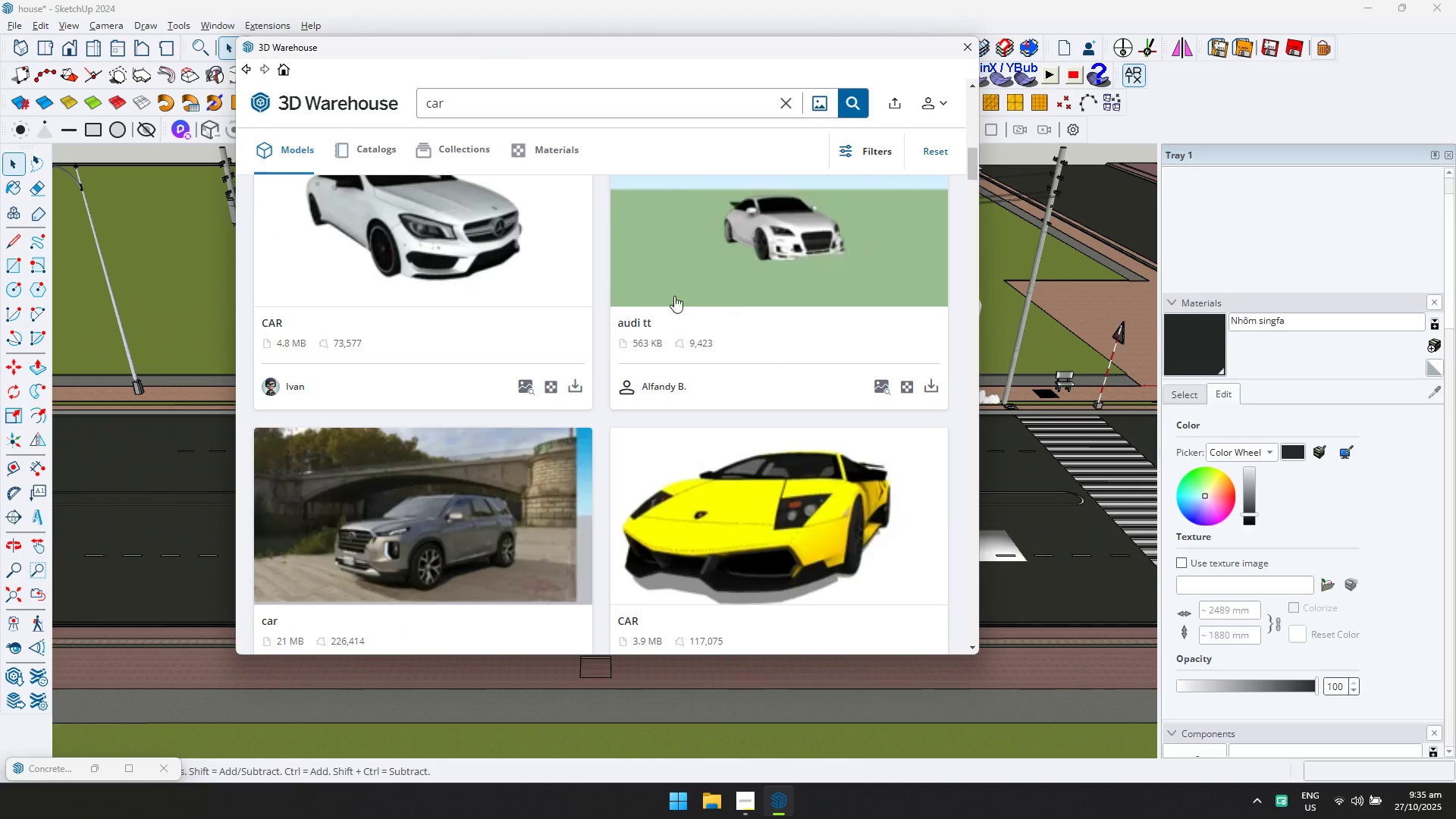 
left_click([472, 249])
 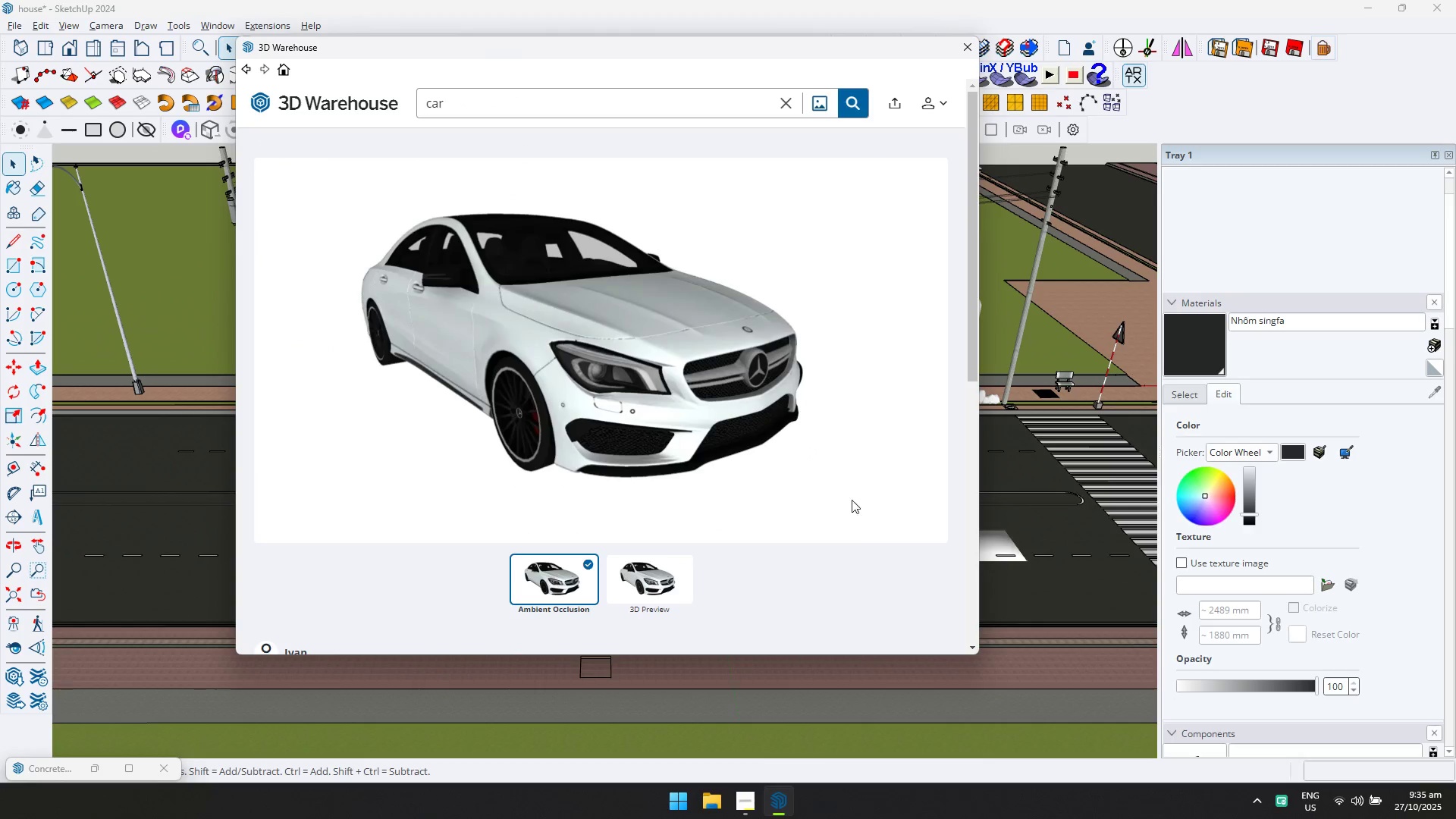 
scroll: coordinate [853, 532], scroll_direction: down, amount: 1.0
 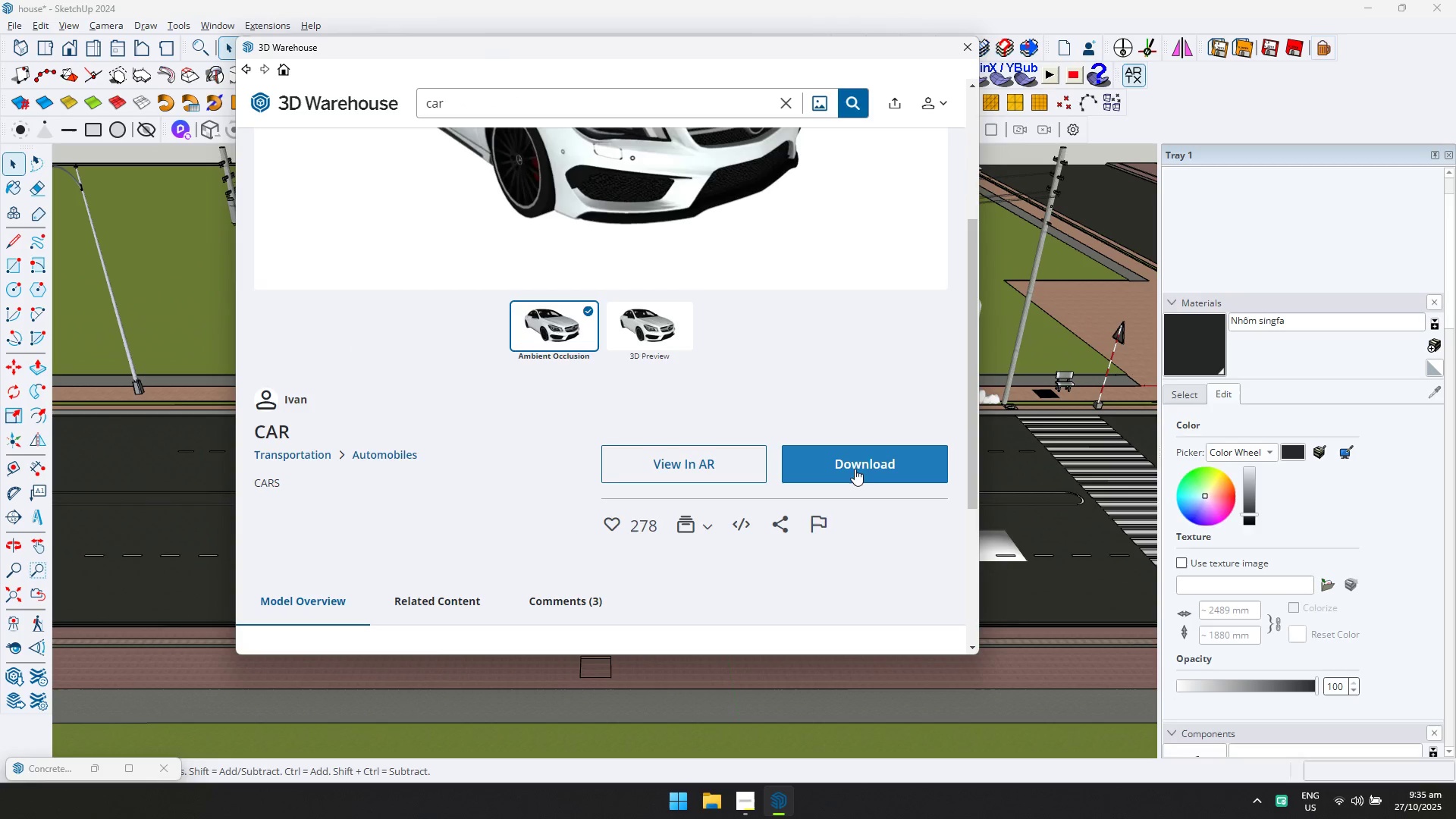 
left_click([855, 466])
 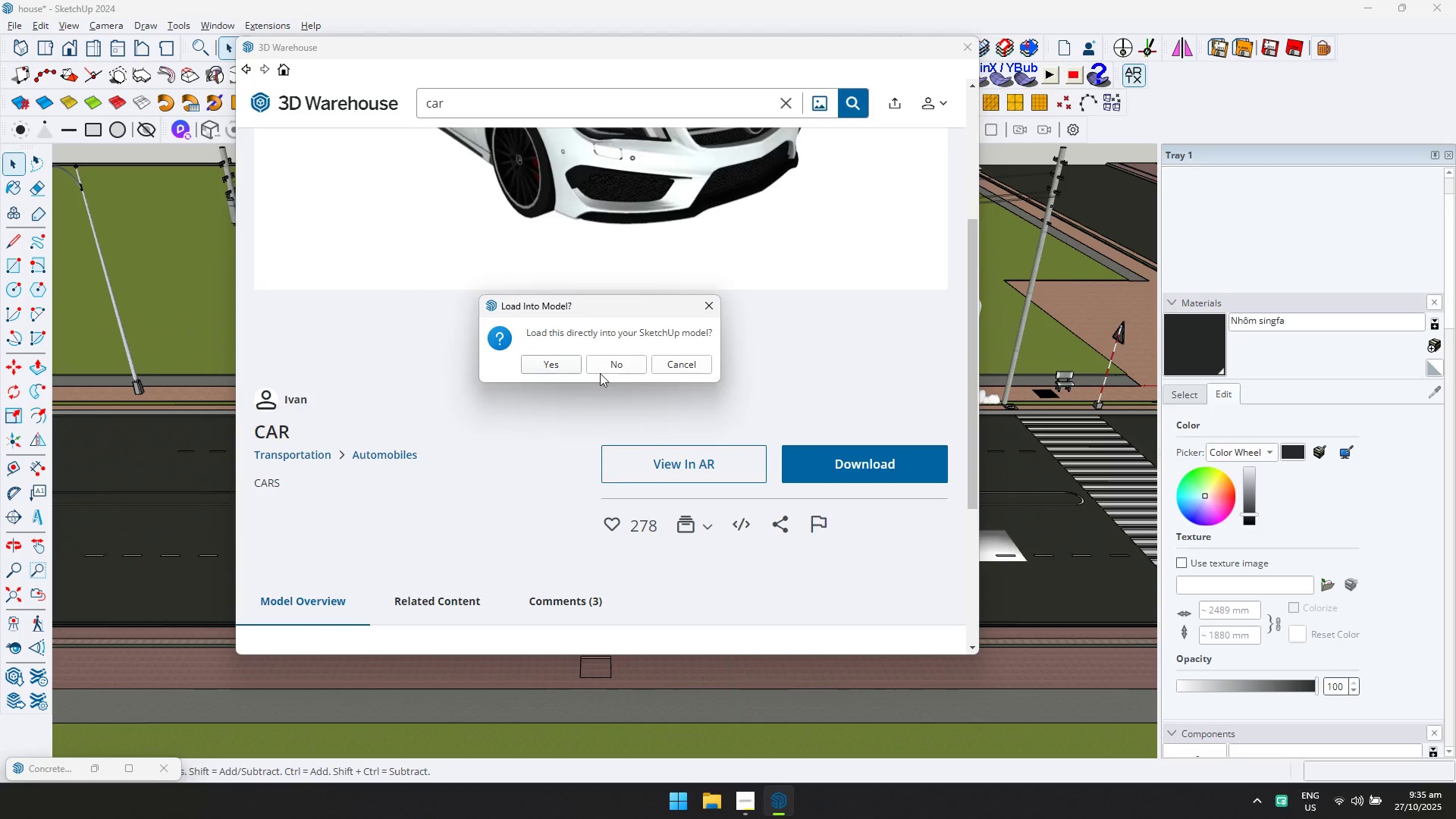 
left_click([543, 362])
 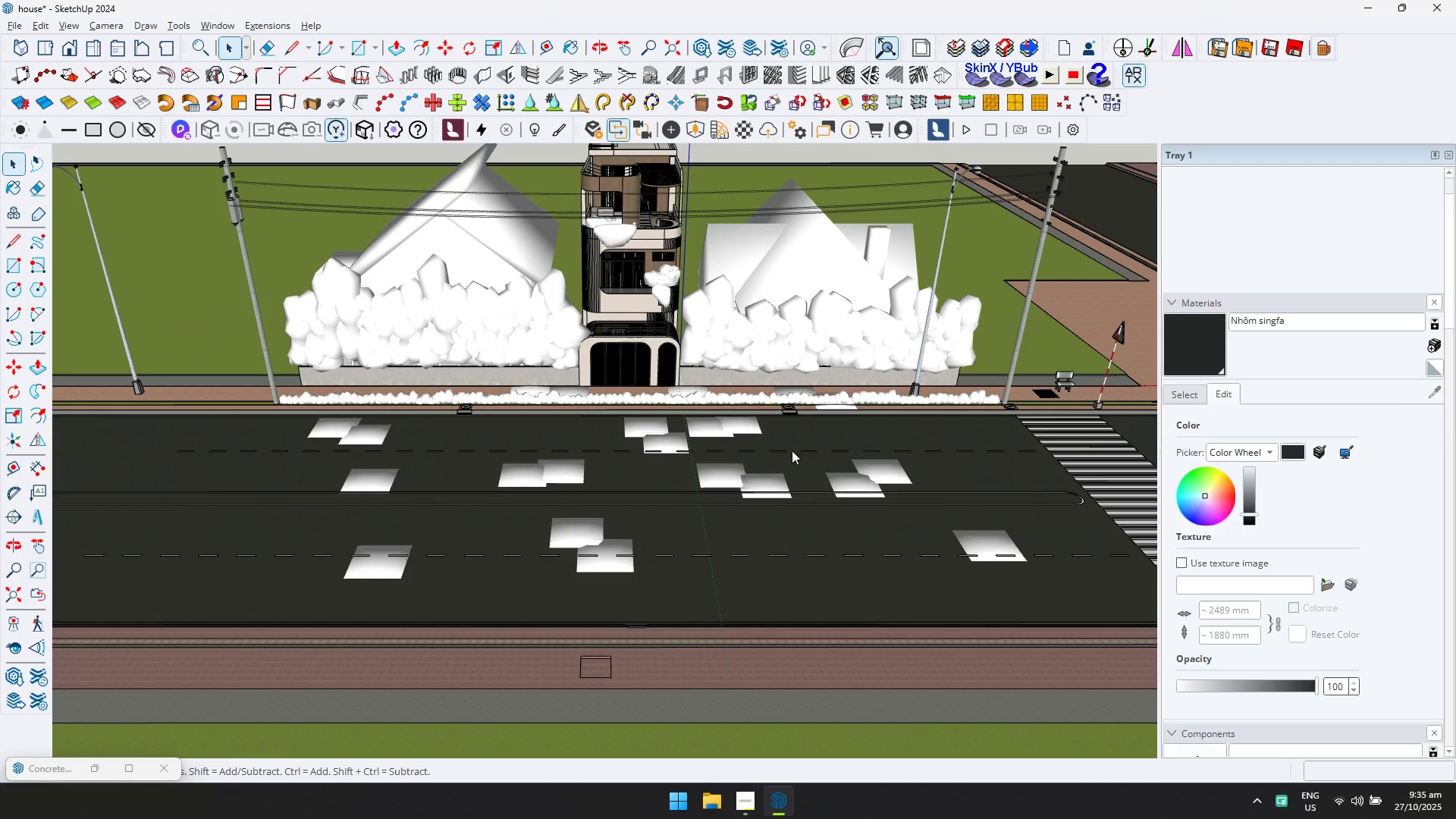 
scroll: coordinate [774, 472], scroll_direction: up, amount: 13.0
 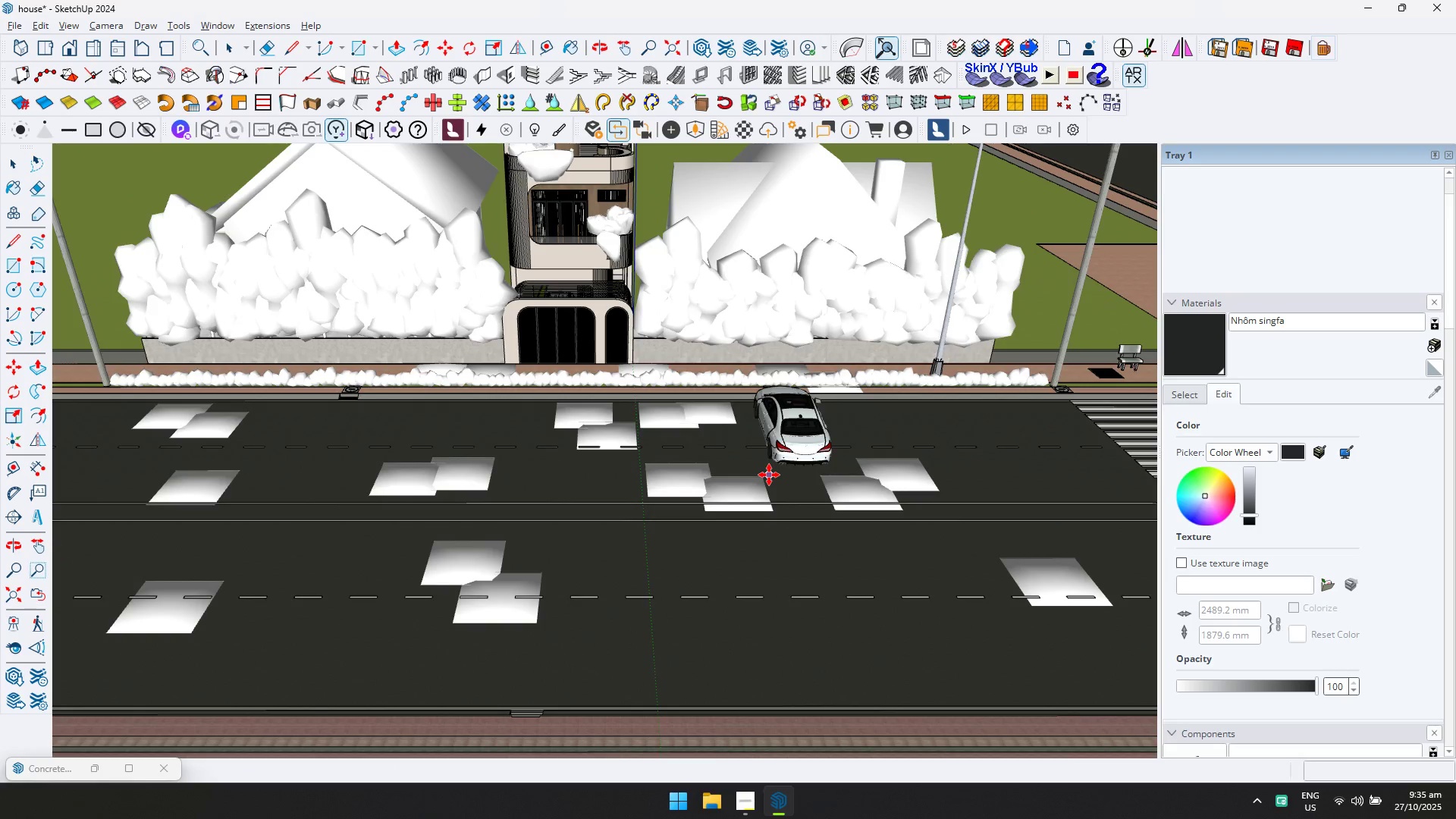 
left_click([769, 475])
 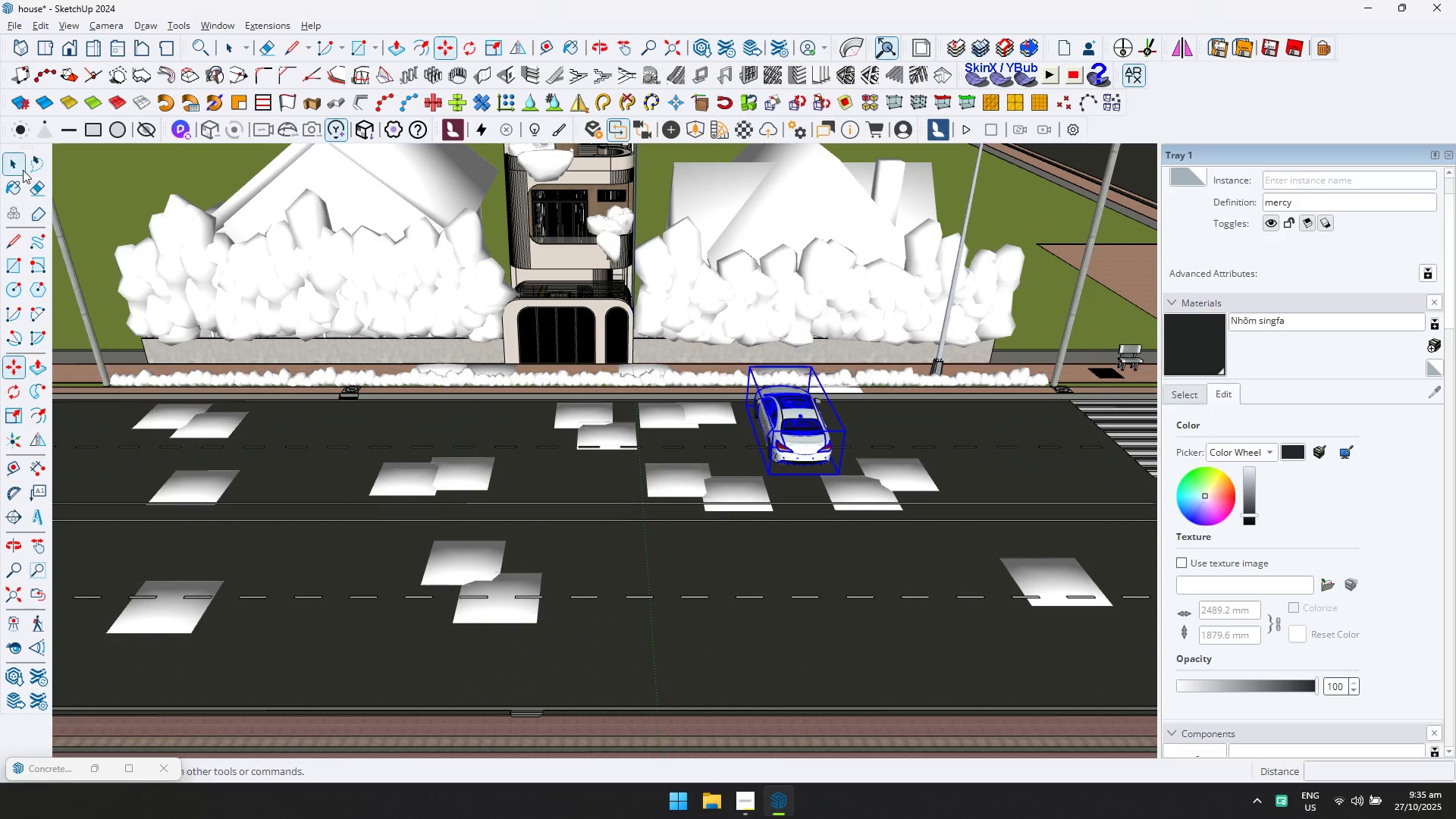 
scroll: coordinate [715, 428], scroll_direction: up, amount: 5.0
 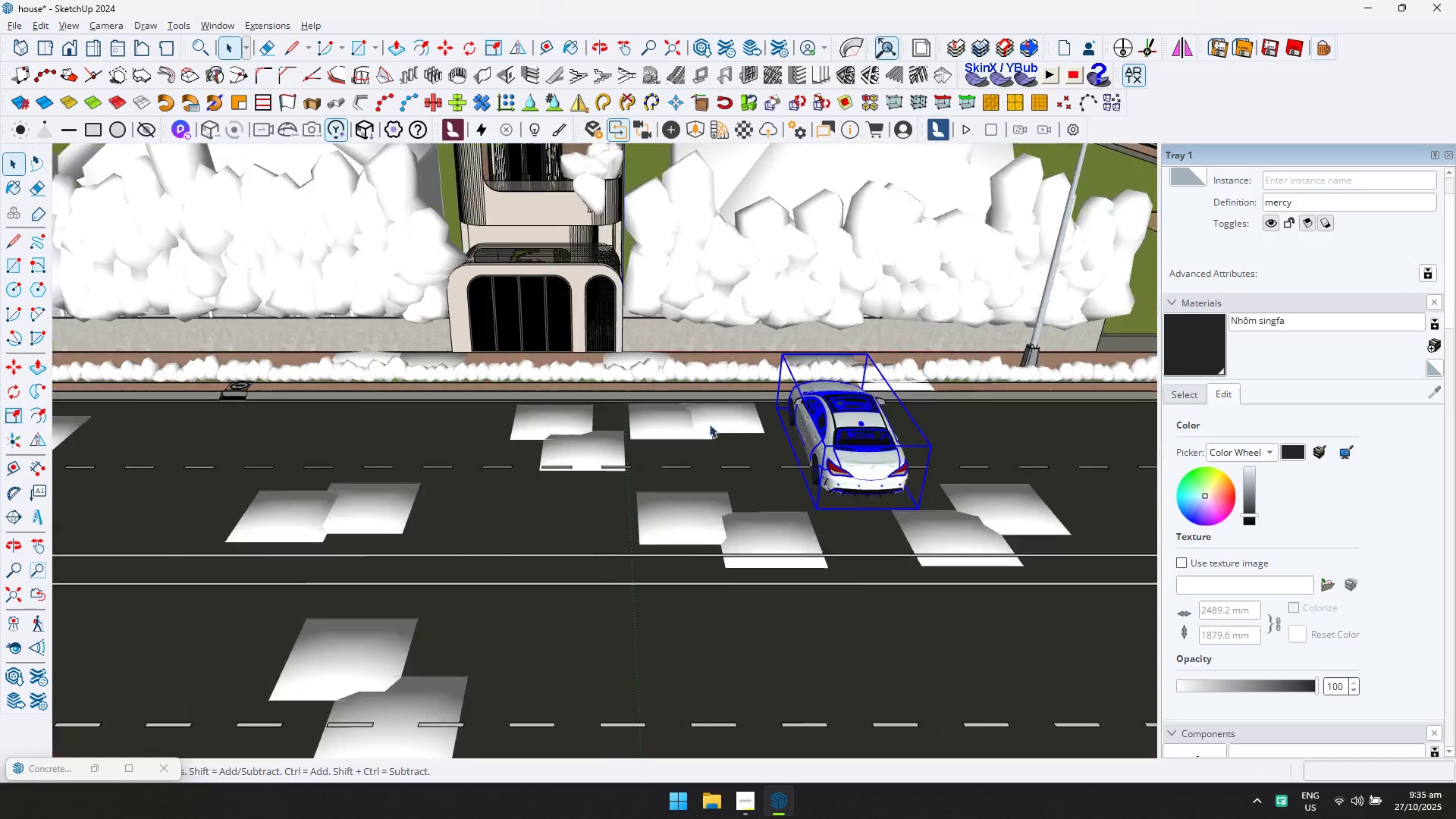 
key(Escape)
 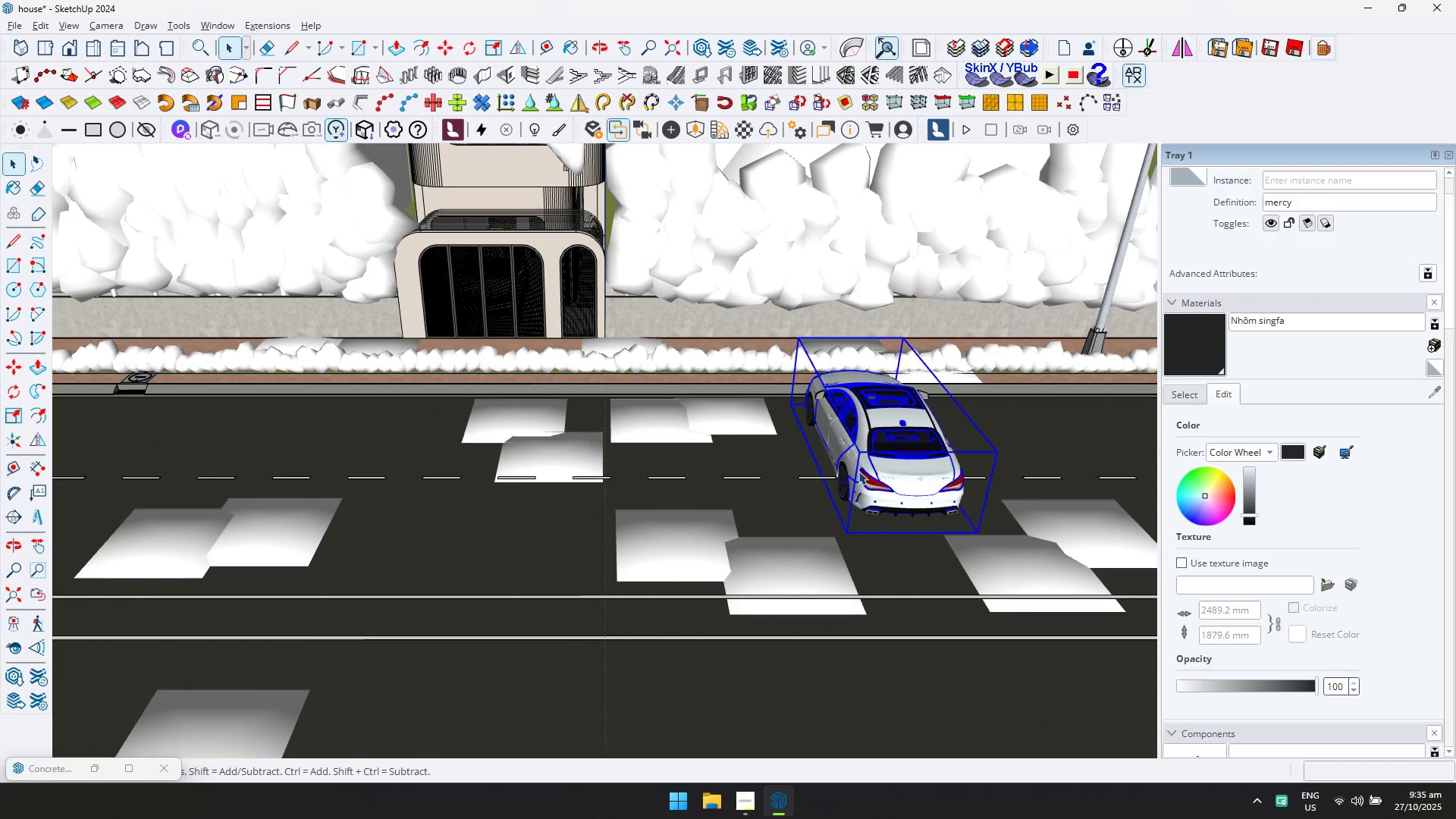 
left_click([858, 471])
 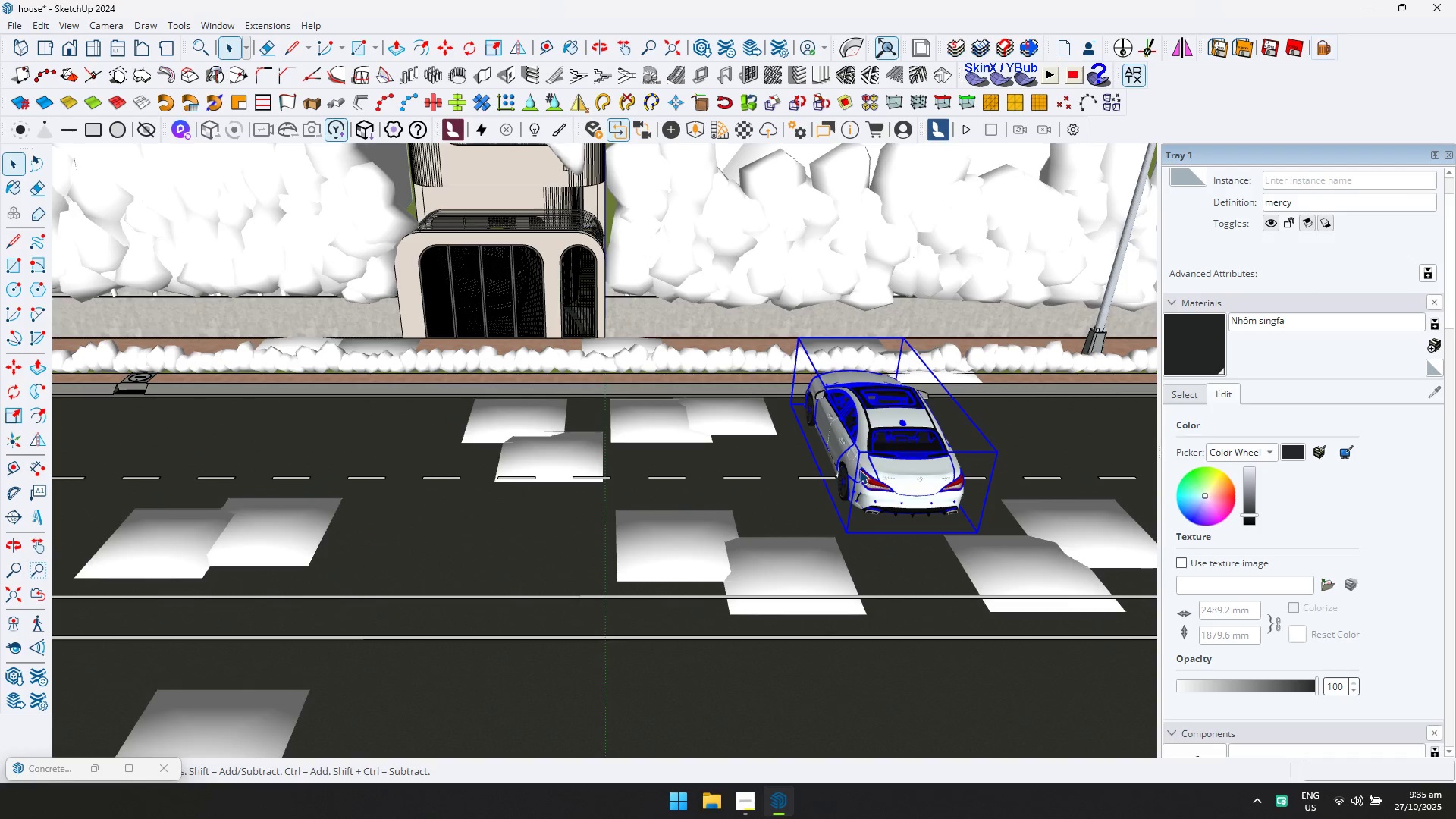 
key(Q)
 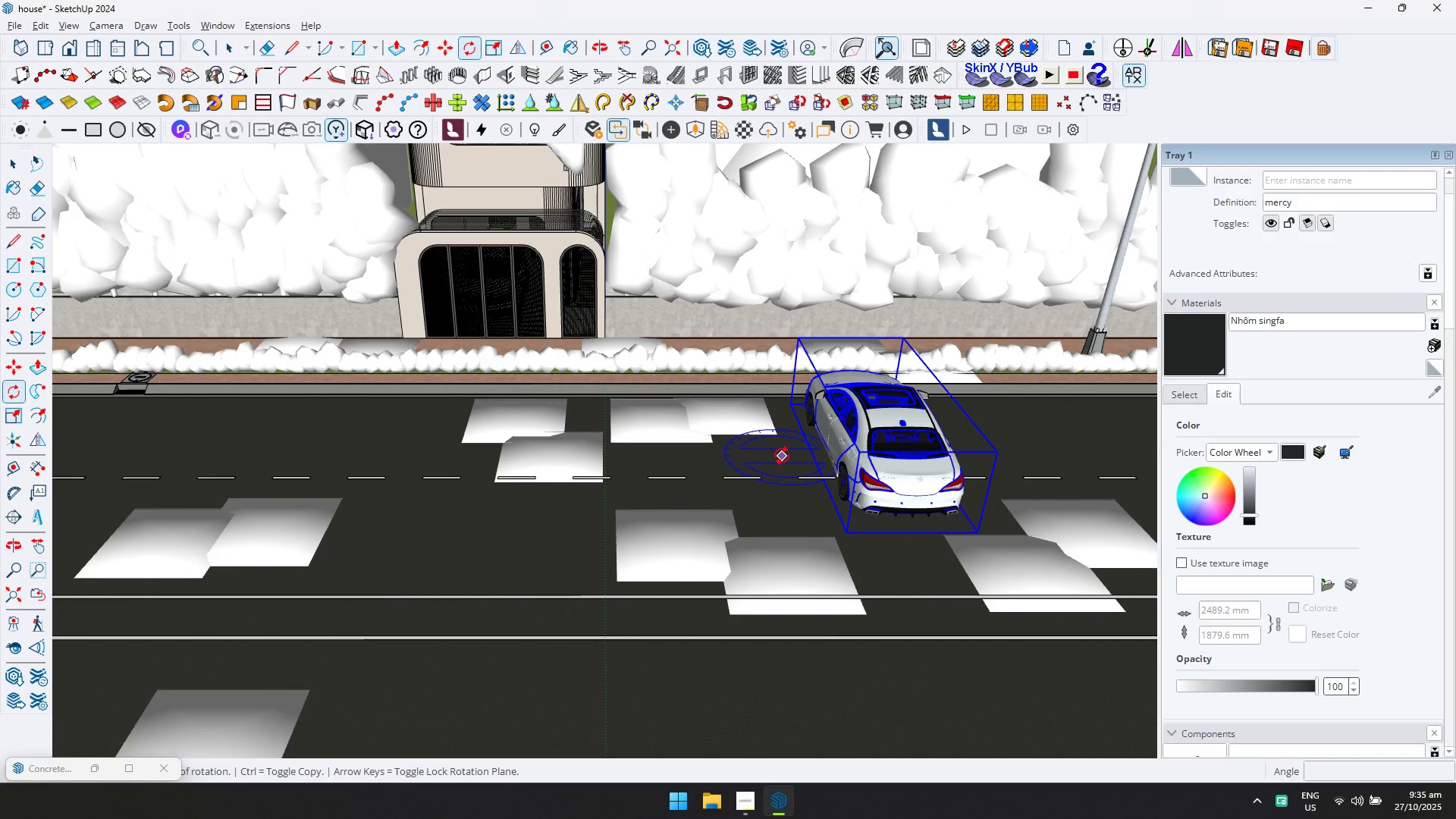 
left_click([782, 456])
 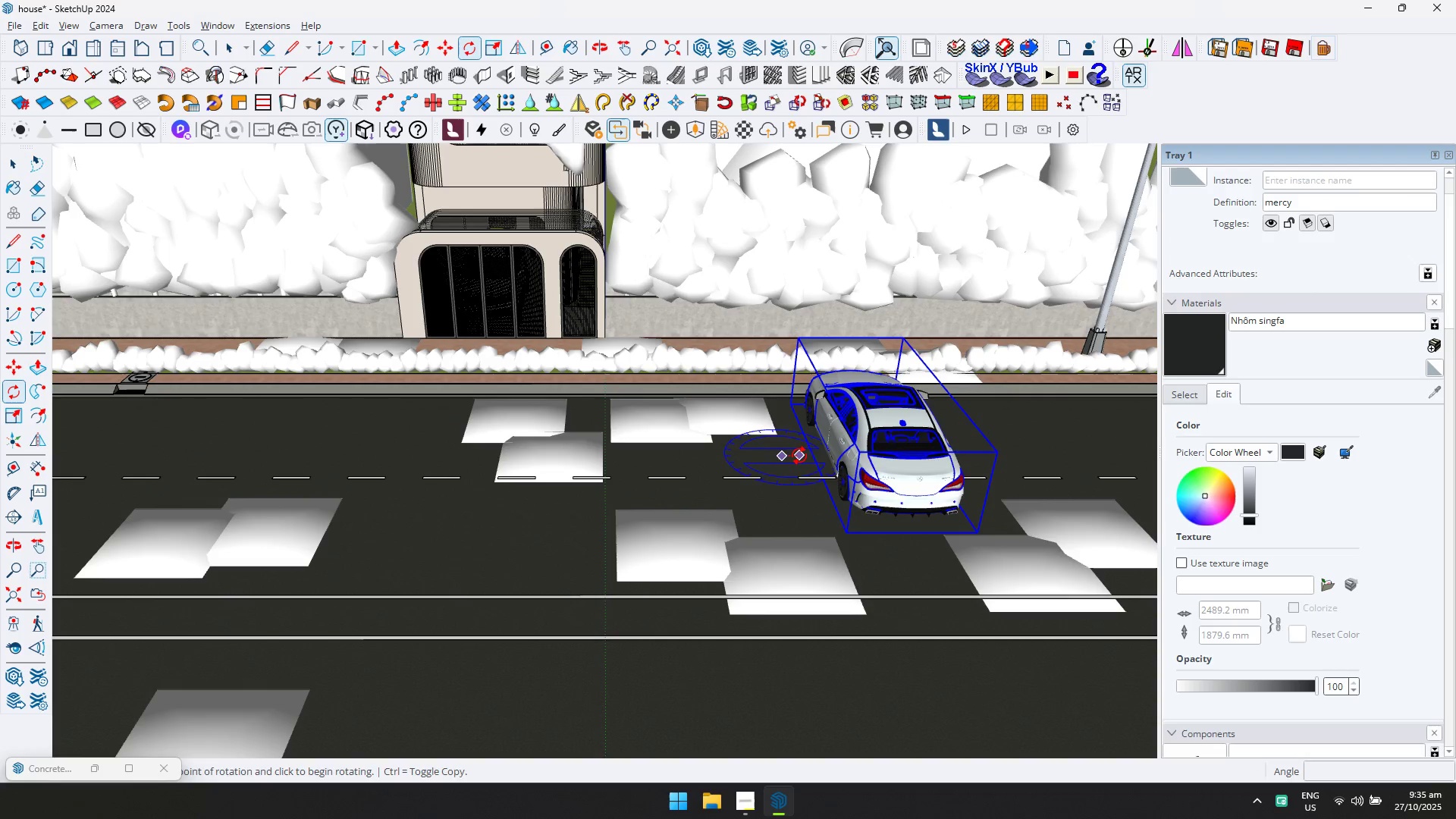 
left_click([799, 456])
 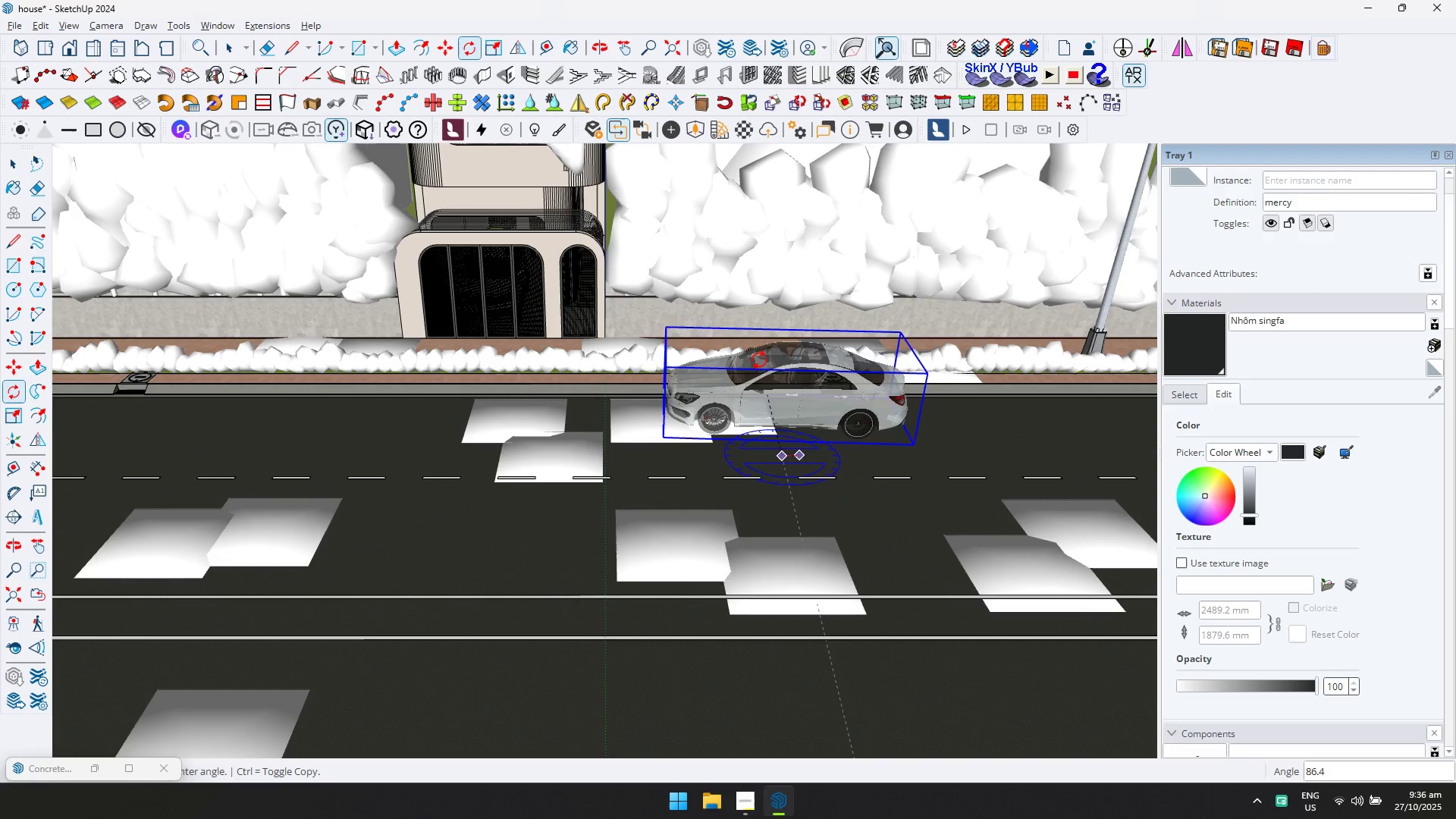 
key(Escape)
 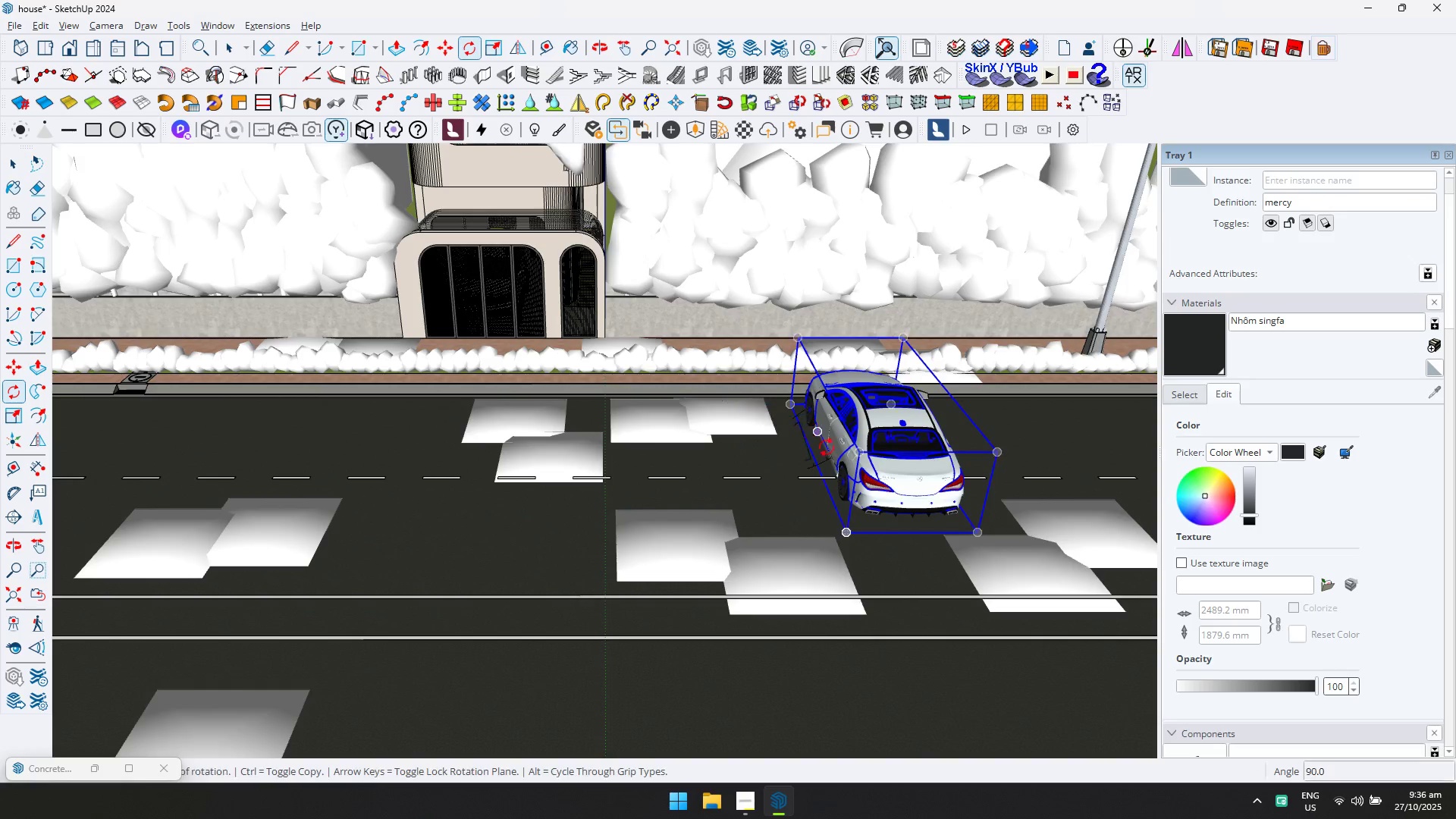 
scroll: coordinate [828, 468], scroll_direction: up, amount: 5.0
 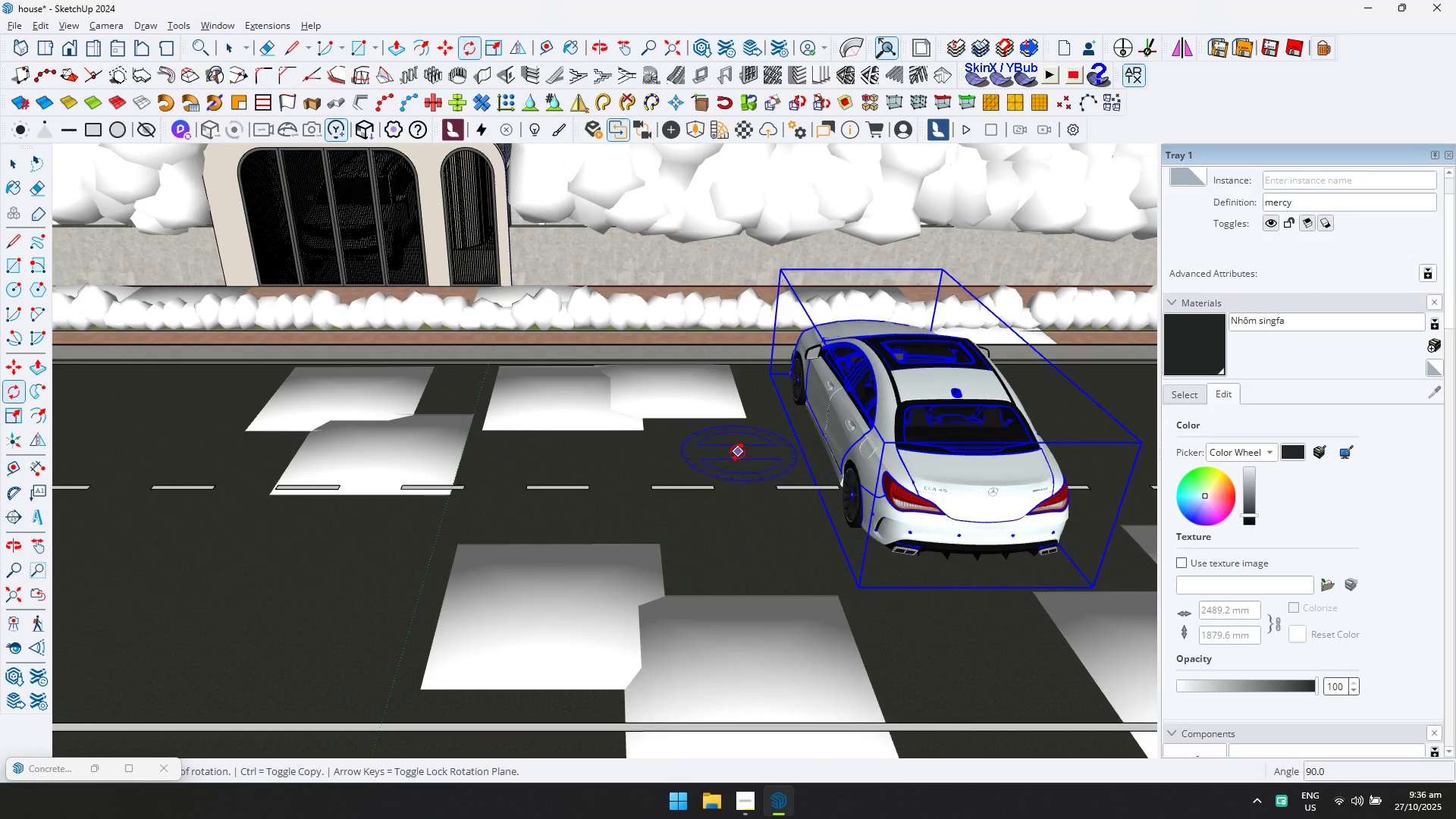 
left_click([734, 451])
 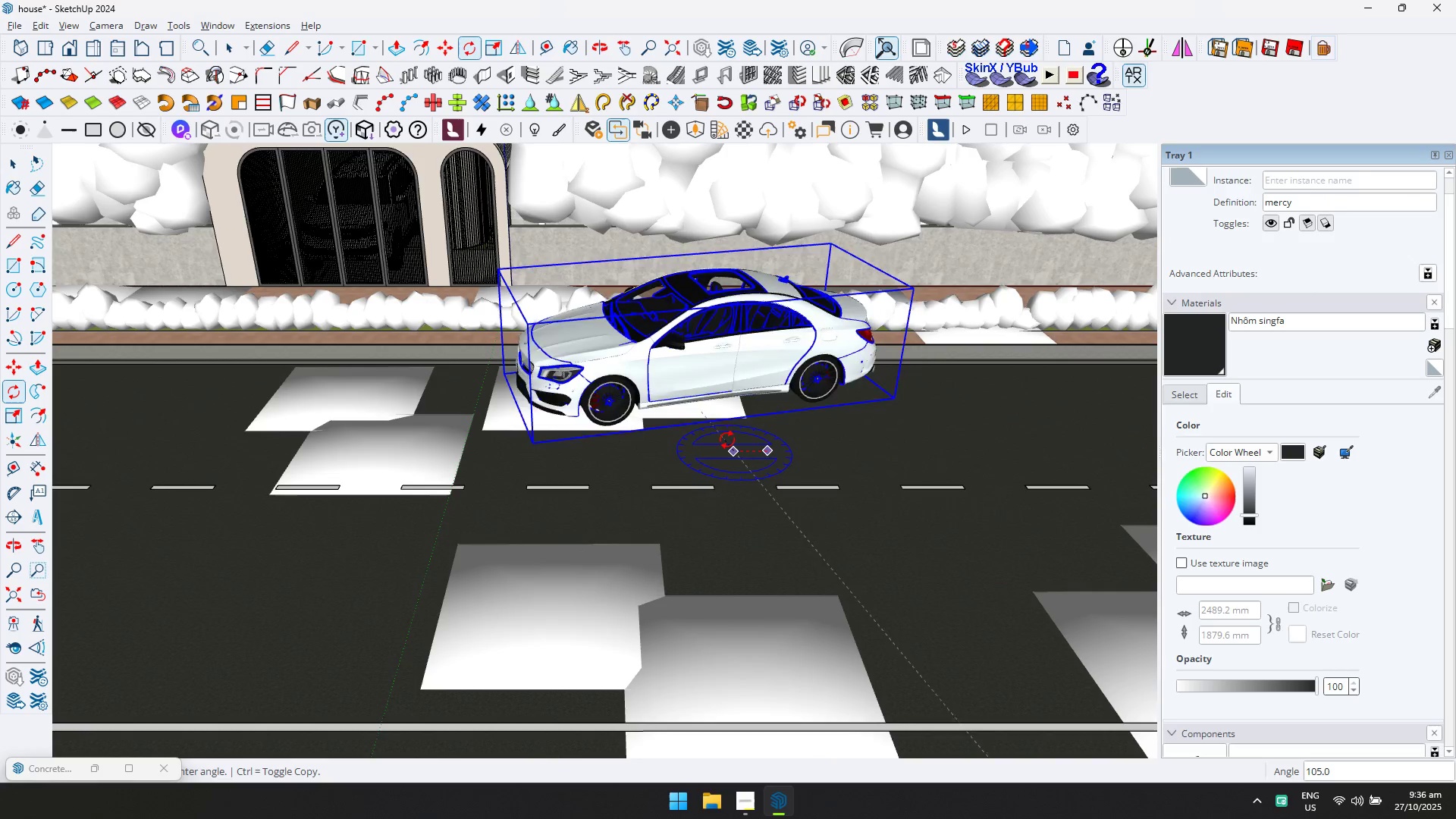 
left_click([733, 438])
 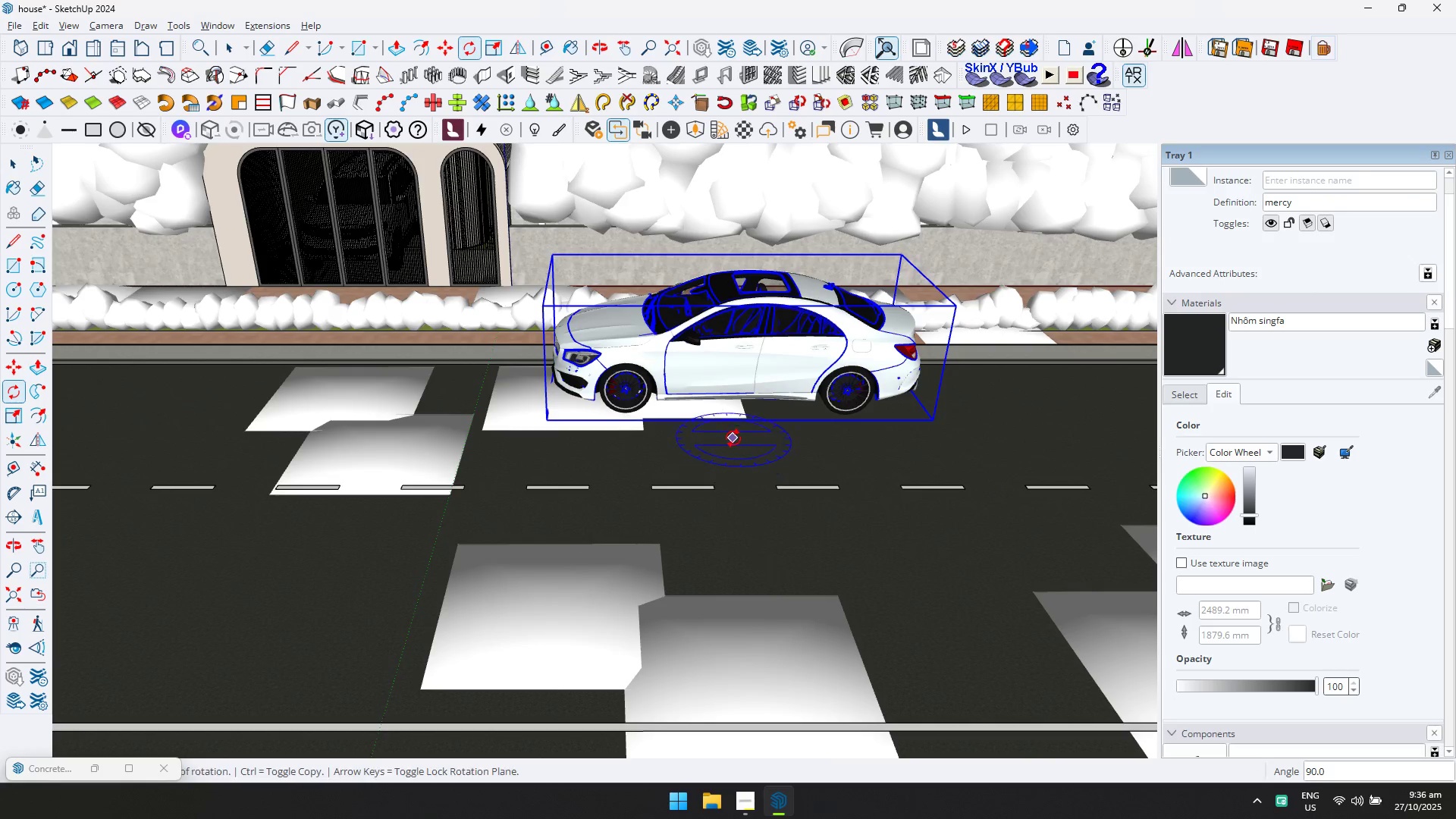 
scroll: coordinate [735, 440], scroll_direction: down, amount: 3.0
 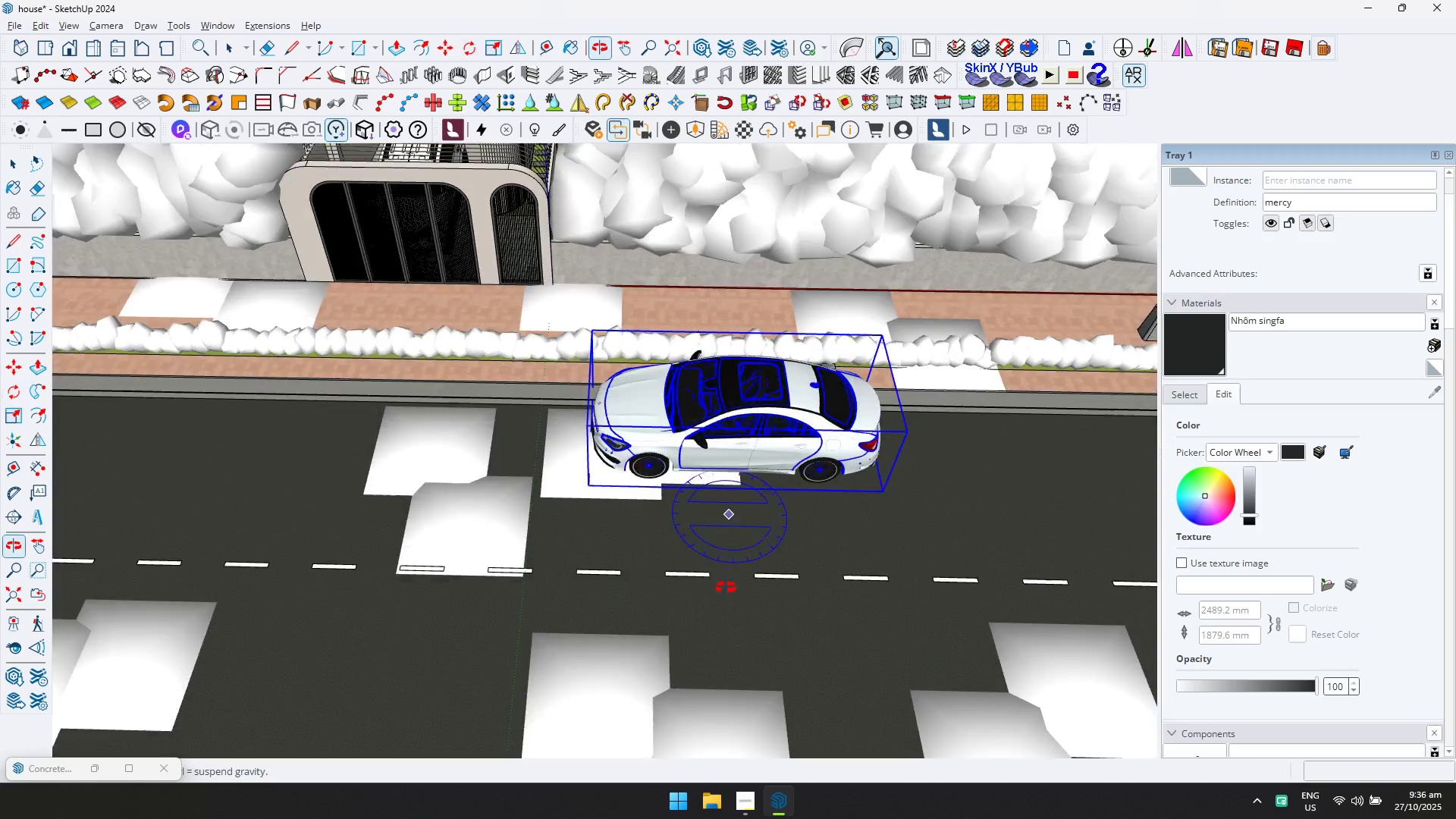 
key(M)
 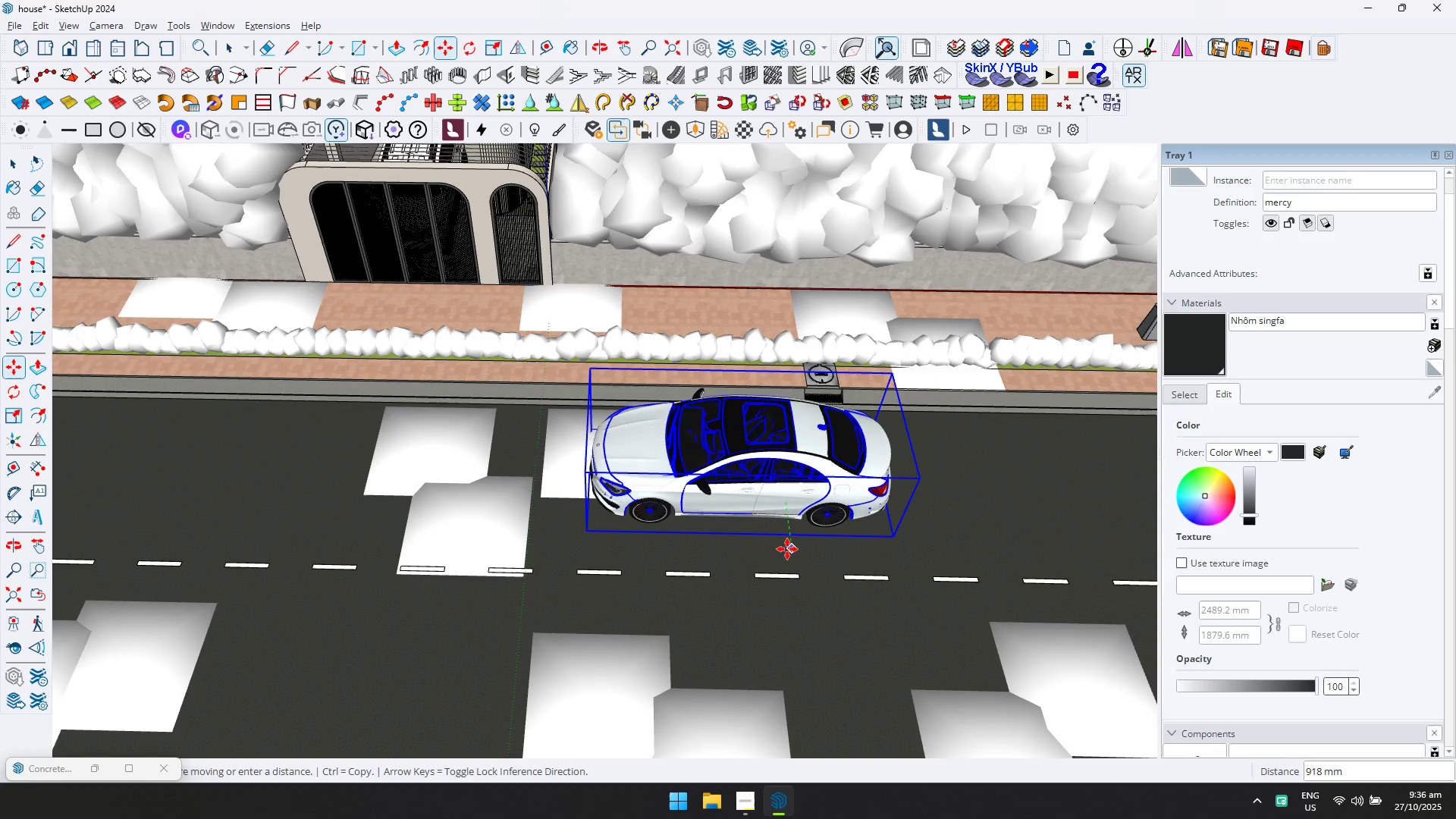 
double_click([787, 549])
 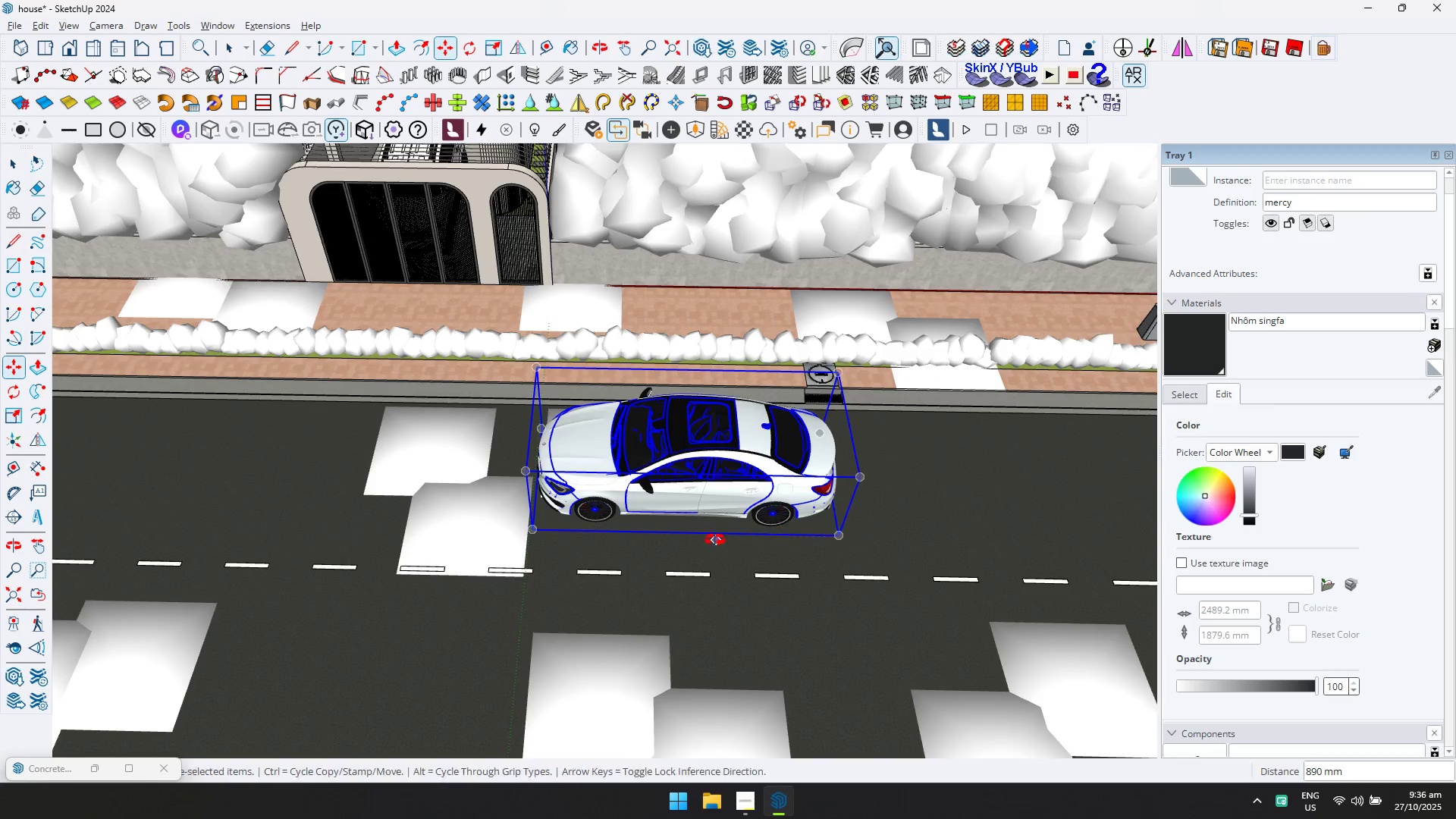 
hold_key(key=ShiftLeft, duration=0.44)
 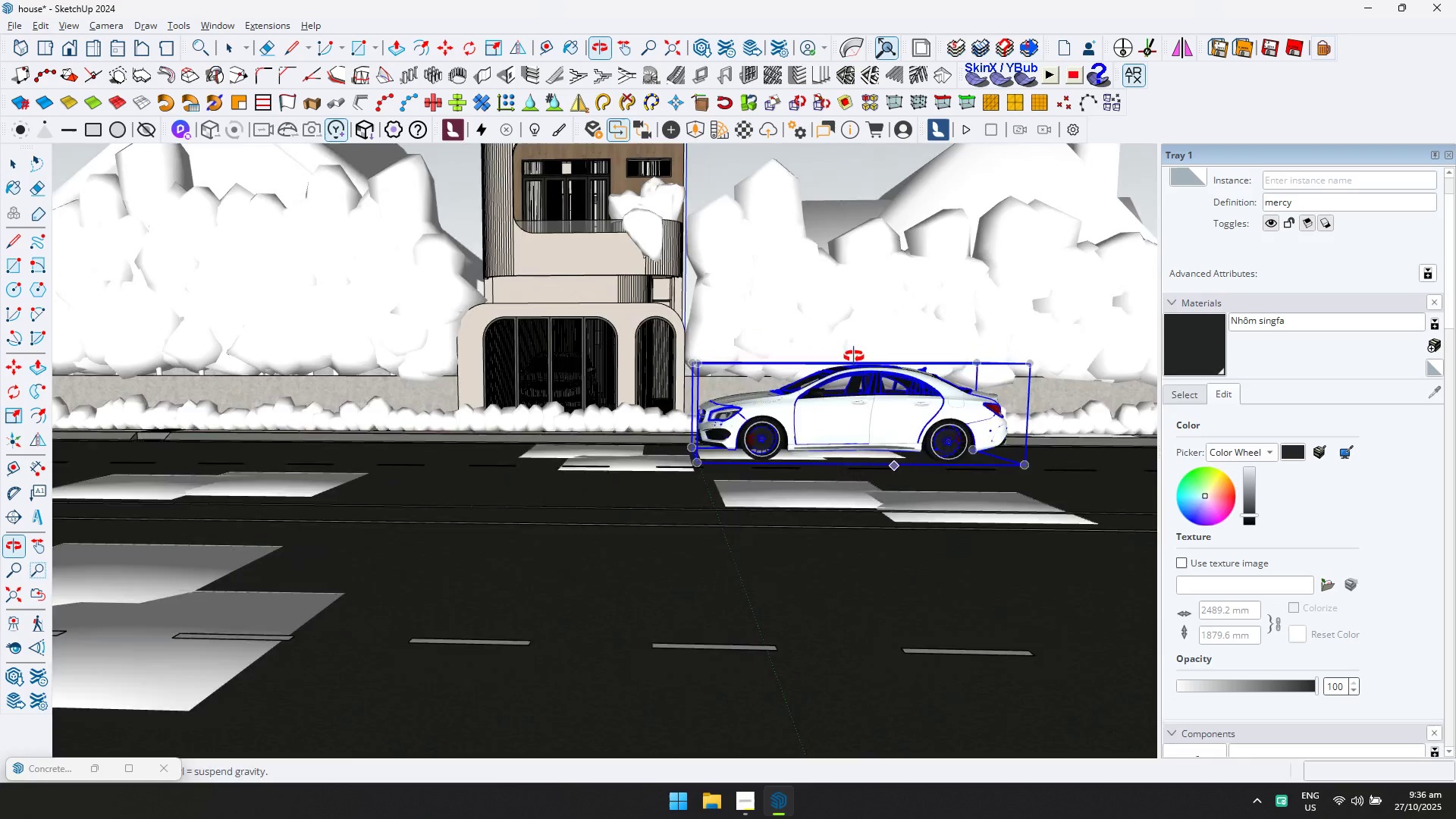 
scroll: coordinate [753, 494], scroll_direction: up, amount: 25.0
 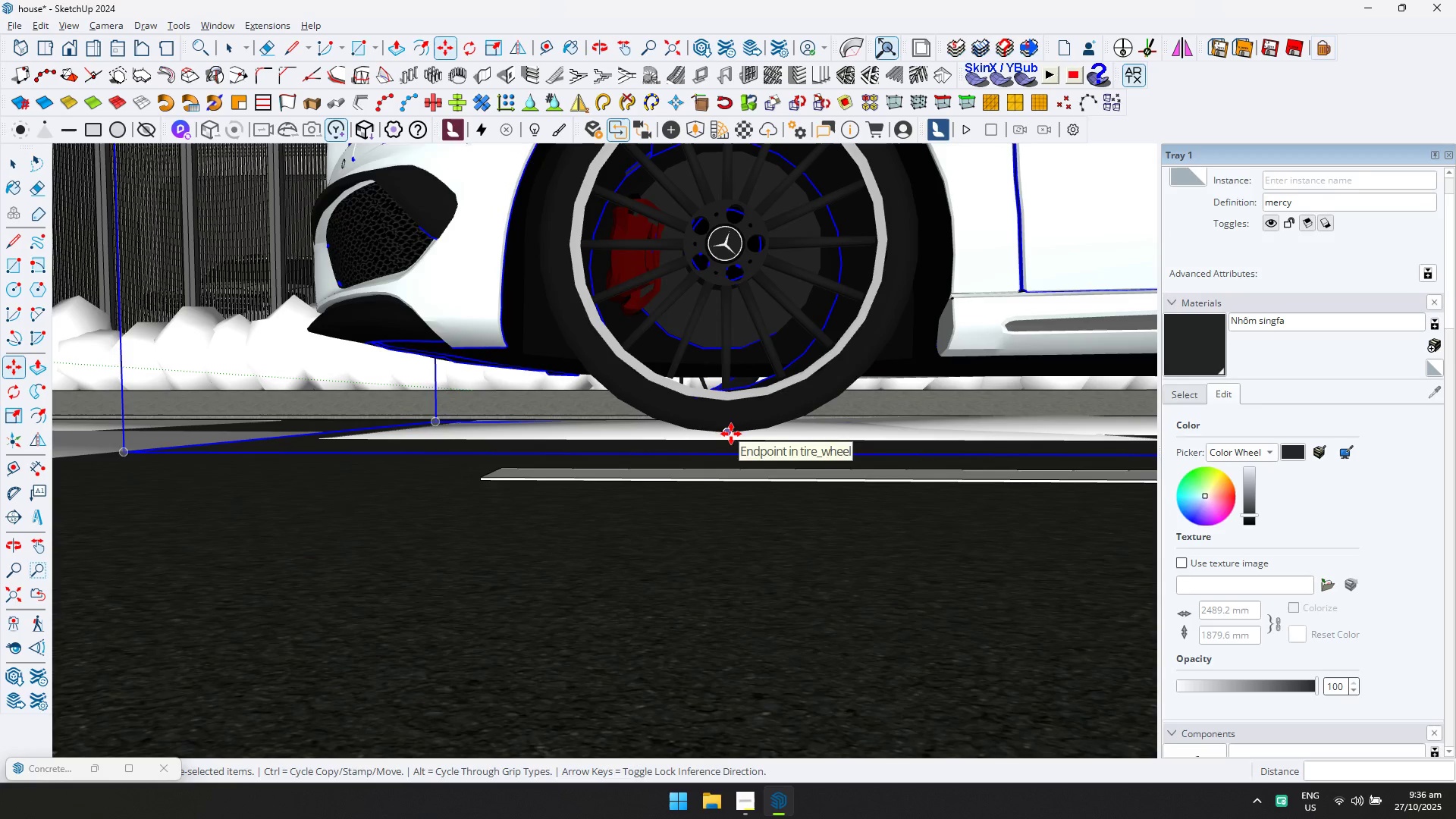 
key(ArrowUp)
 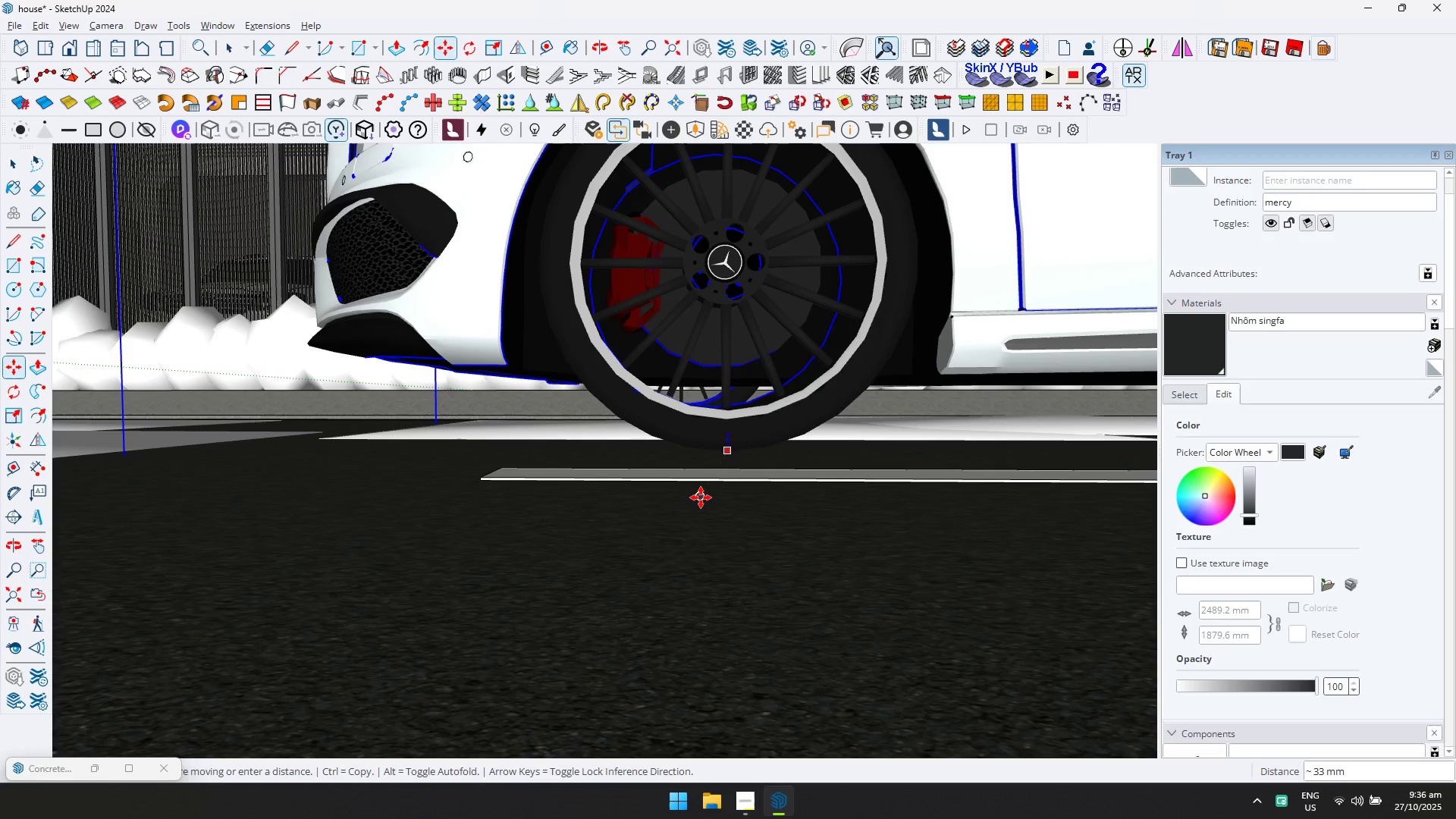 
left_click([701, 497])
 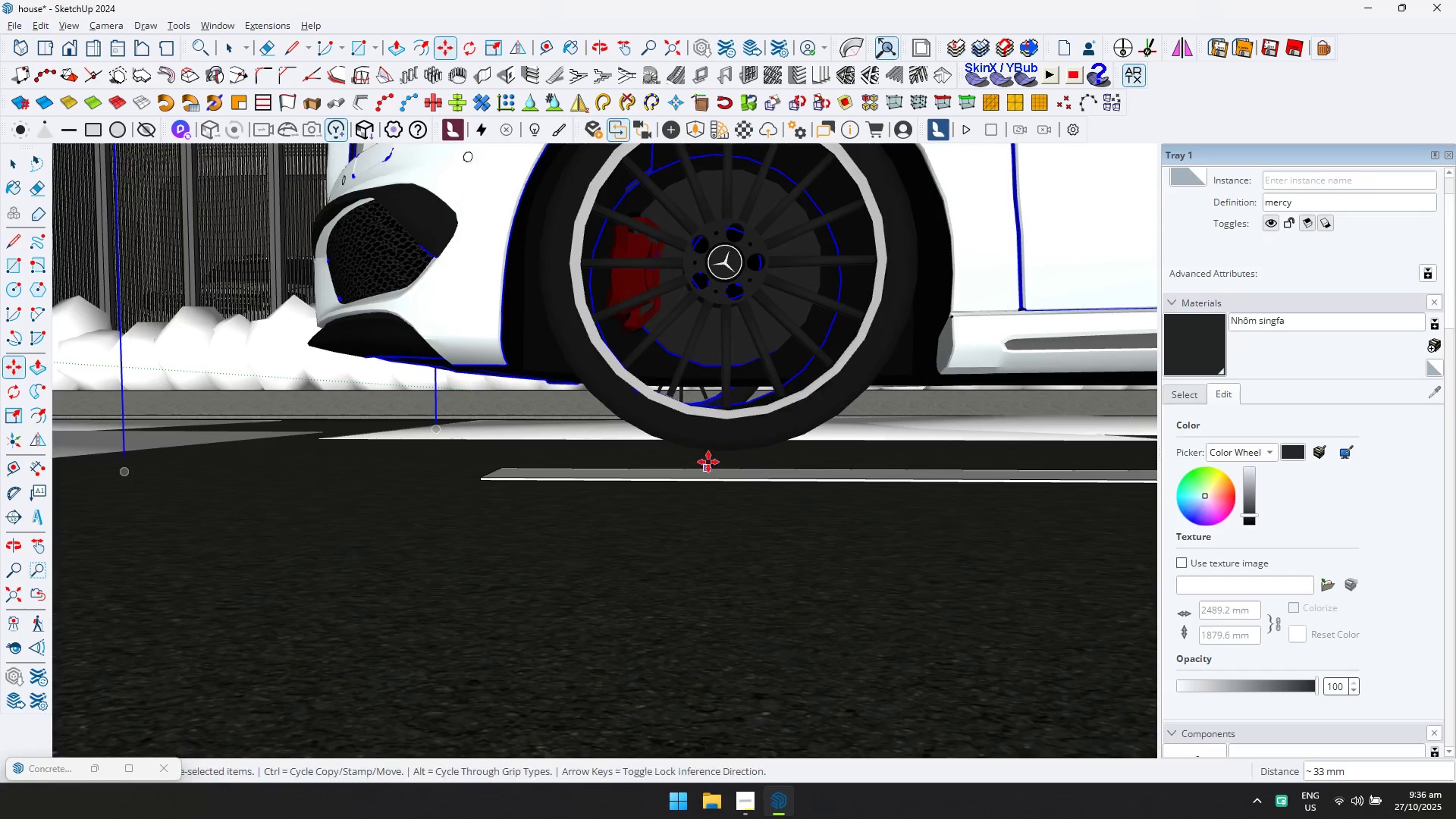 
scroll: coordinate [600, 344], scroll_direction: down, amount: 27.0
 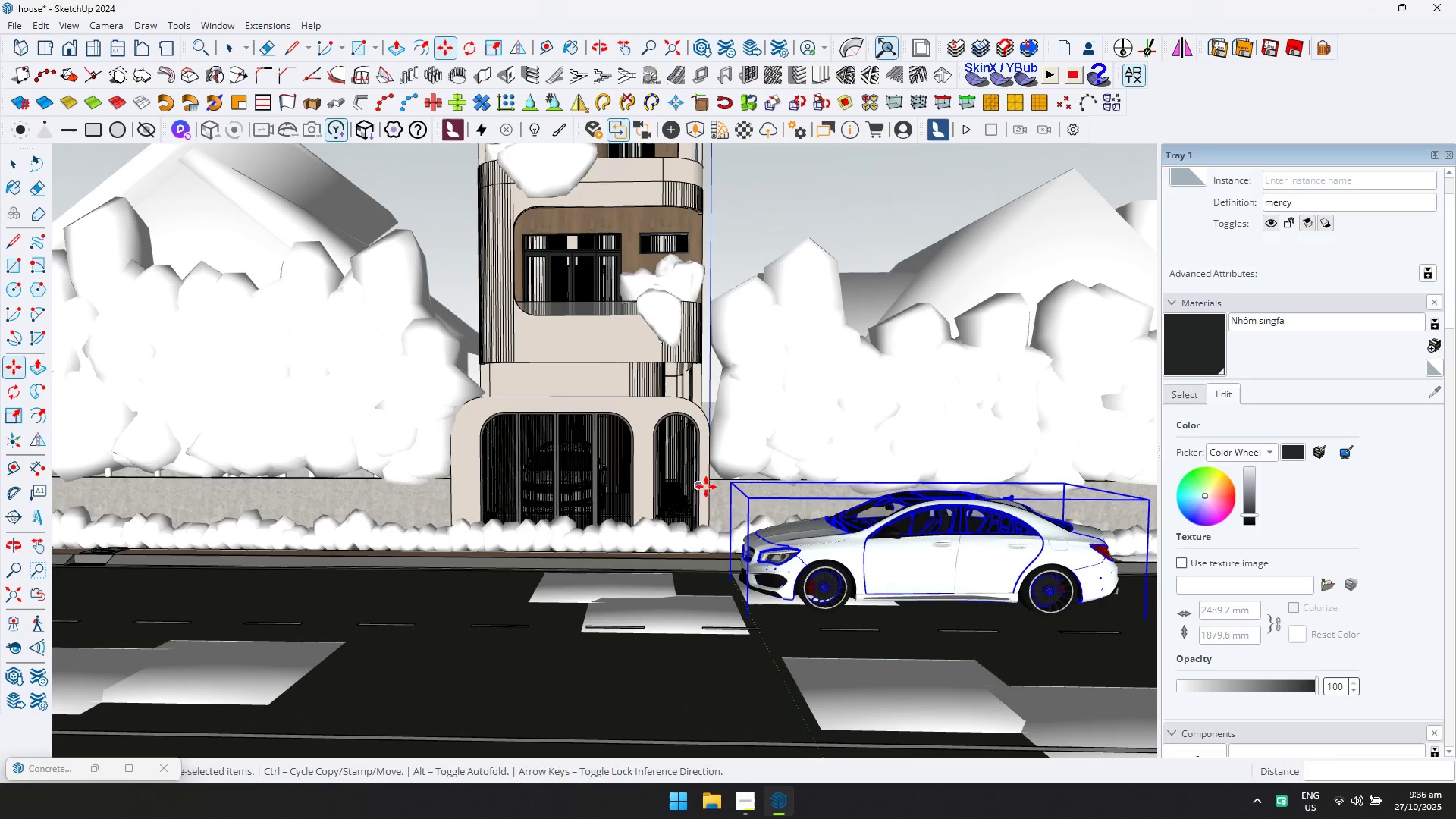 
hold_key(key=ShiftLeft, duration=0.47)
 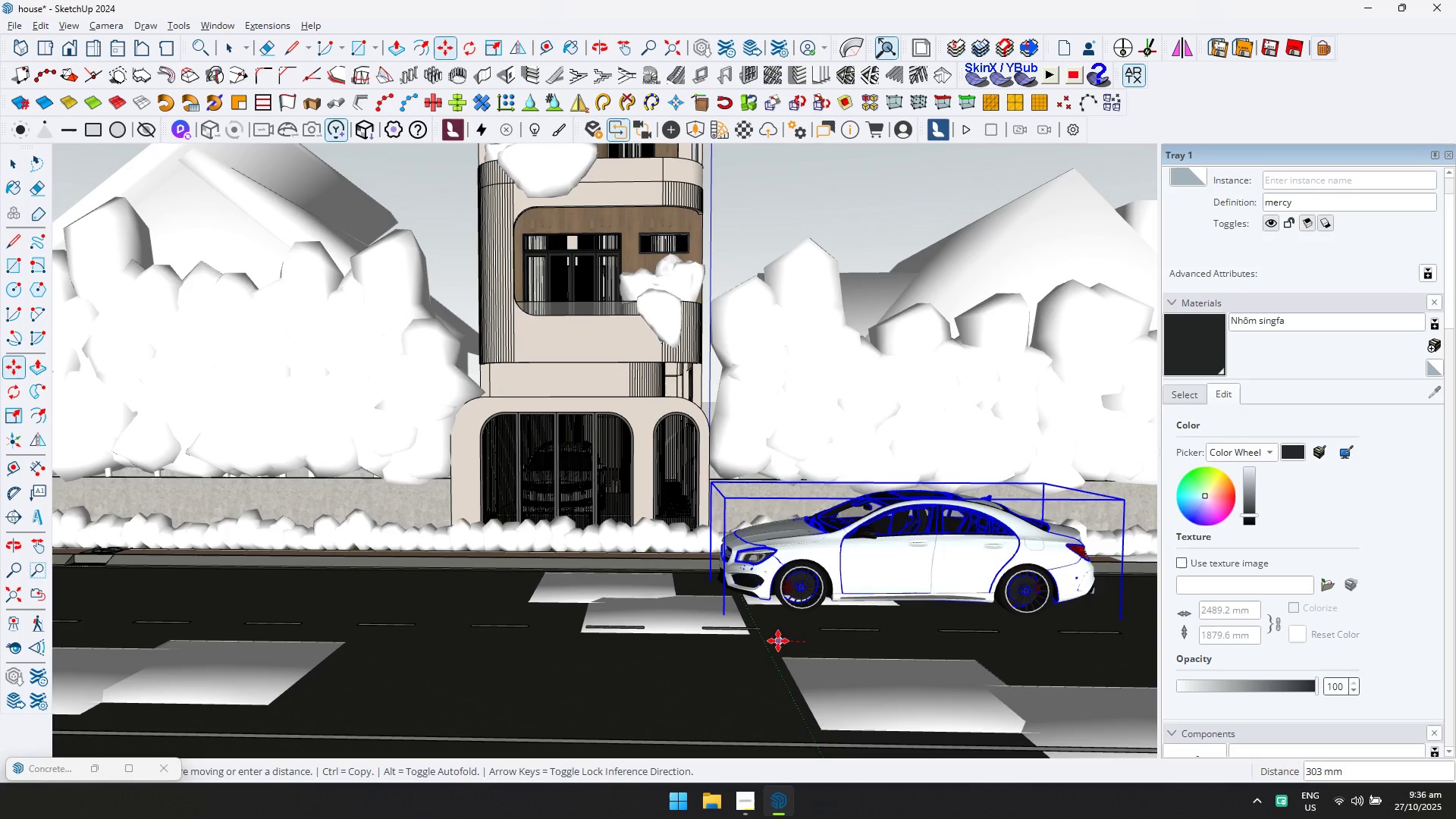 
left_click([777, 641])
 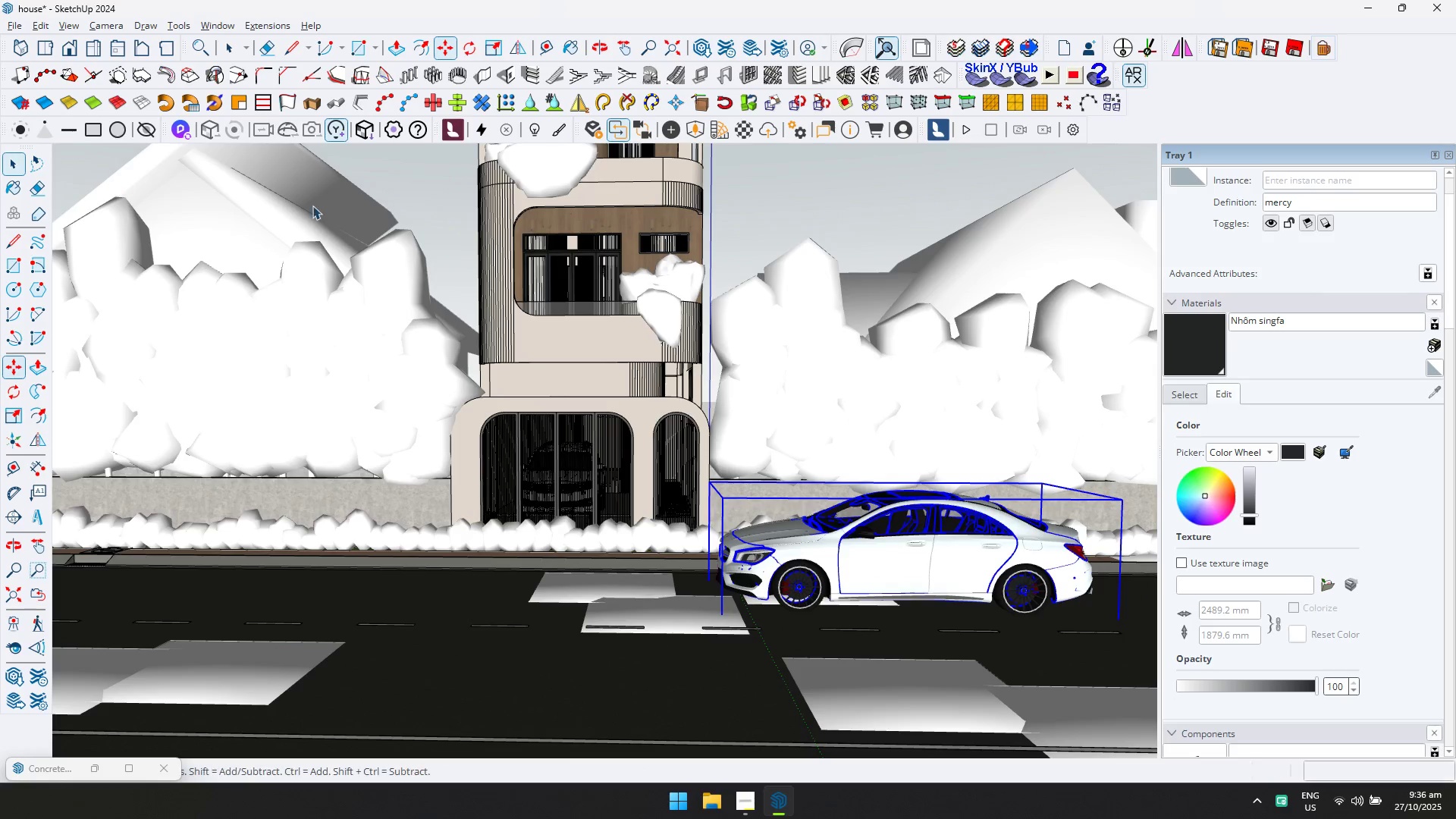 
double_click([405, 184])
 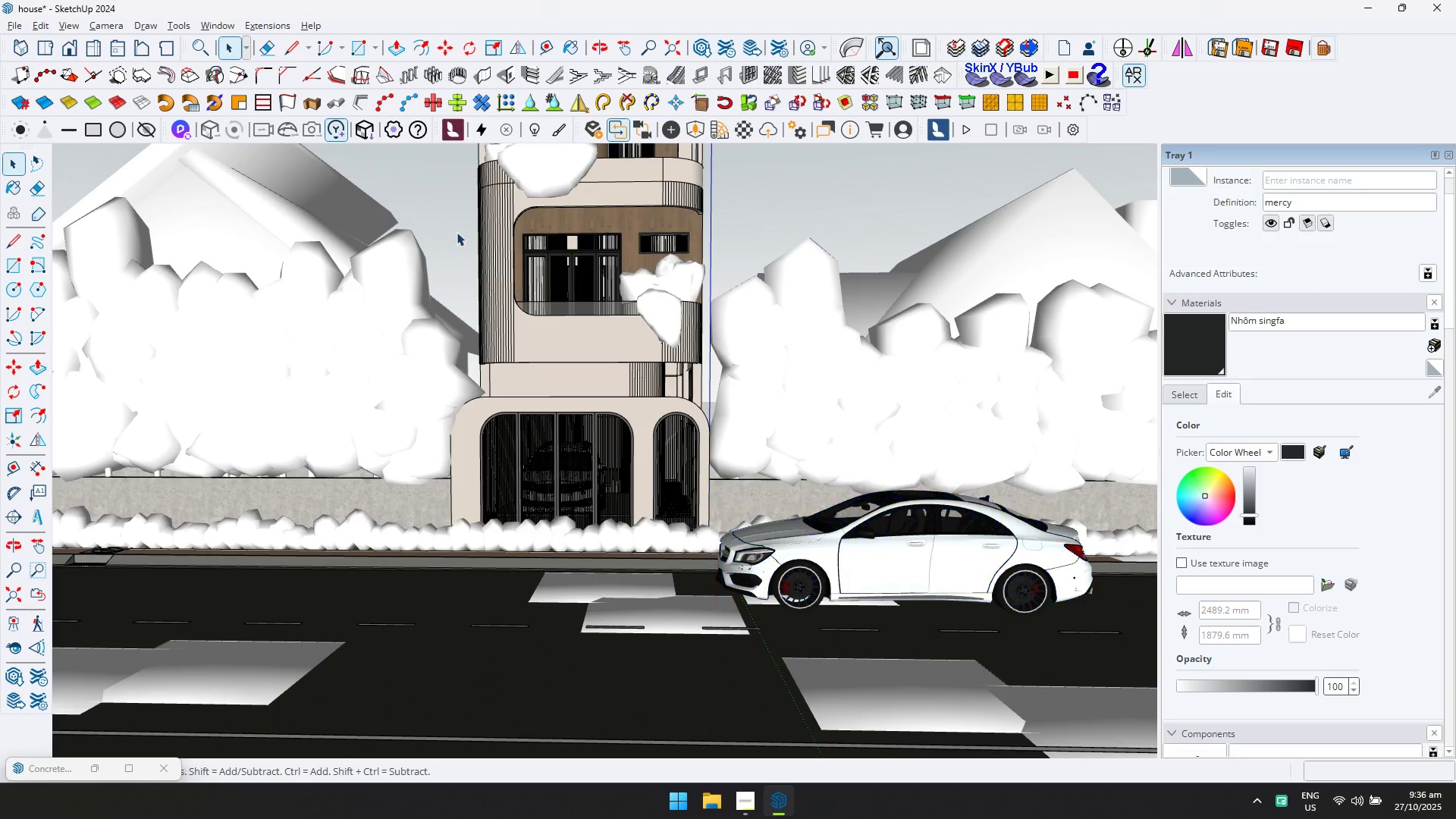 
scroll: coordinate [583, 309], scroll_direction: down, amount: 2.0
 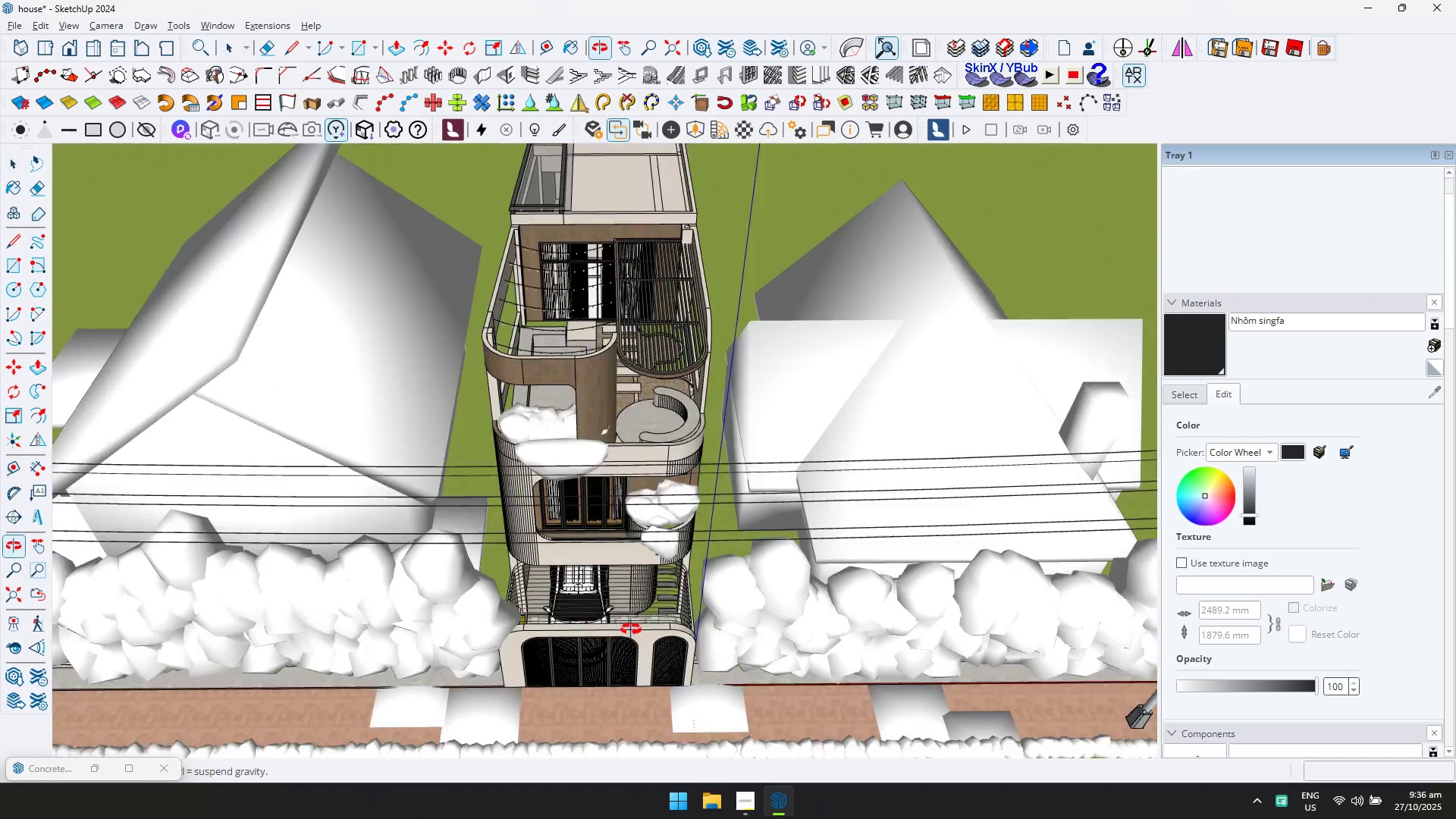 
hold_key(key=ShiftLeft, duration=0.32)
 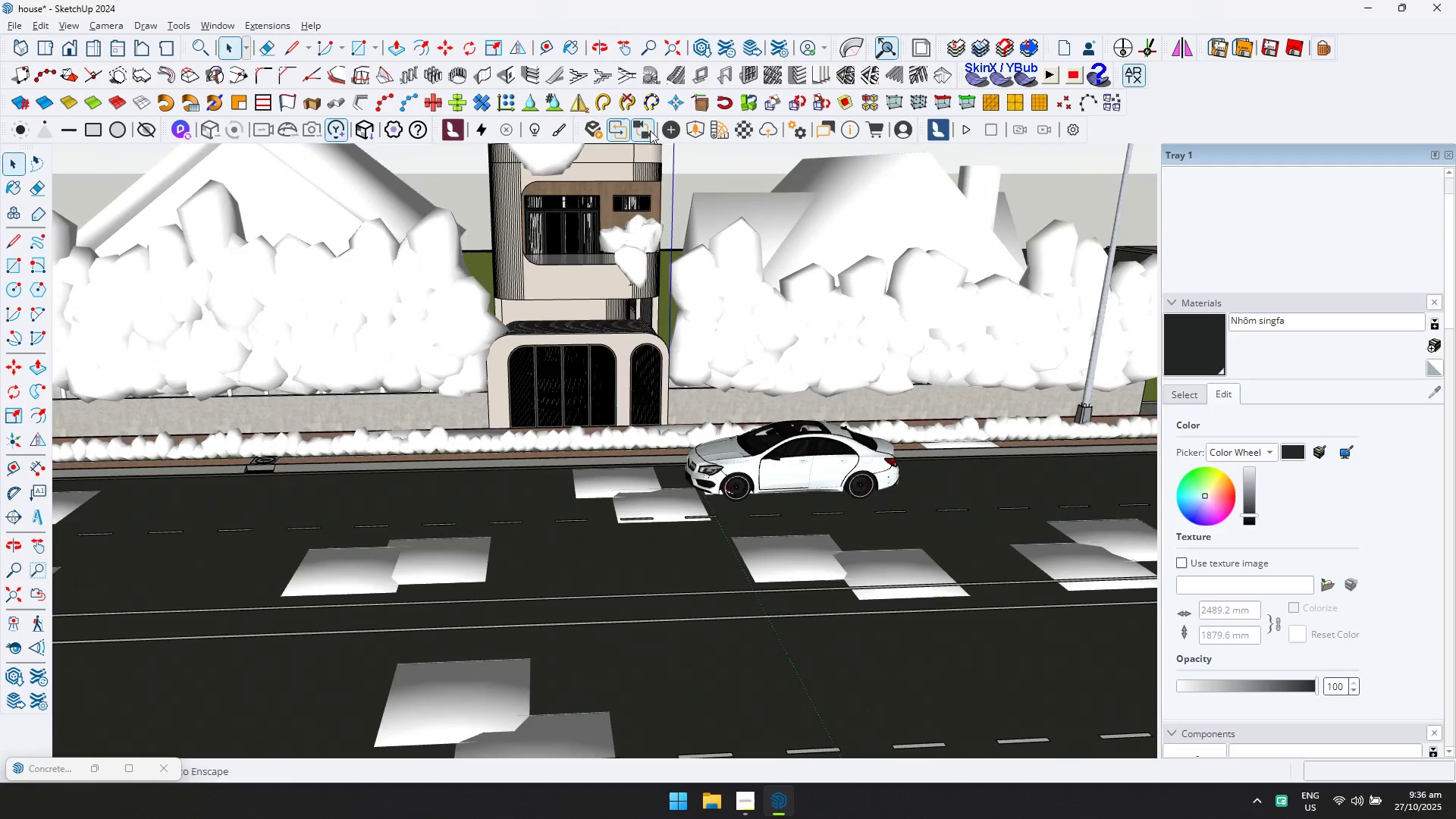 
left_click([692, 130])
 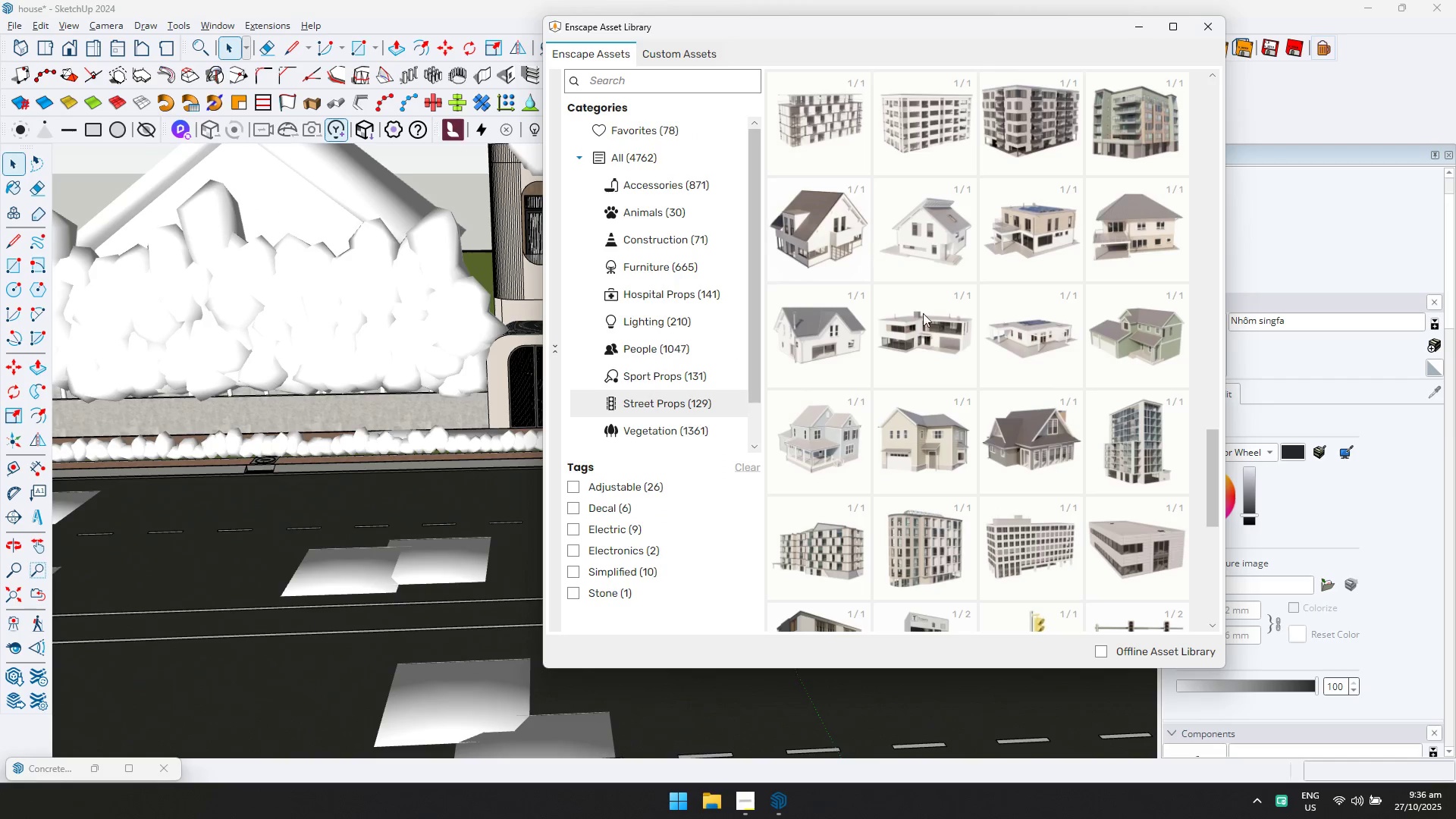 
scroll: coordinate [913, 405], scroll_direction: down, amount: 1.0
 